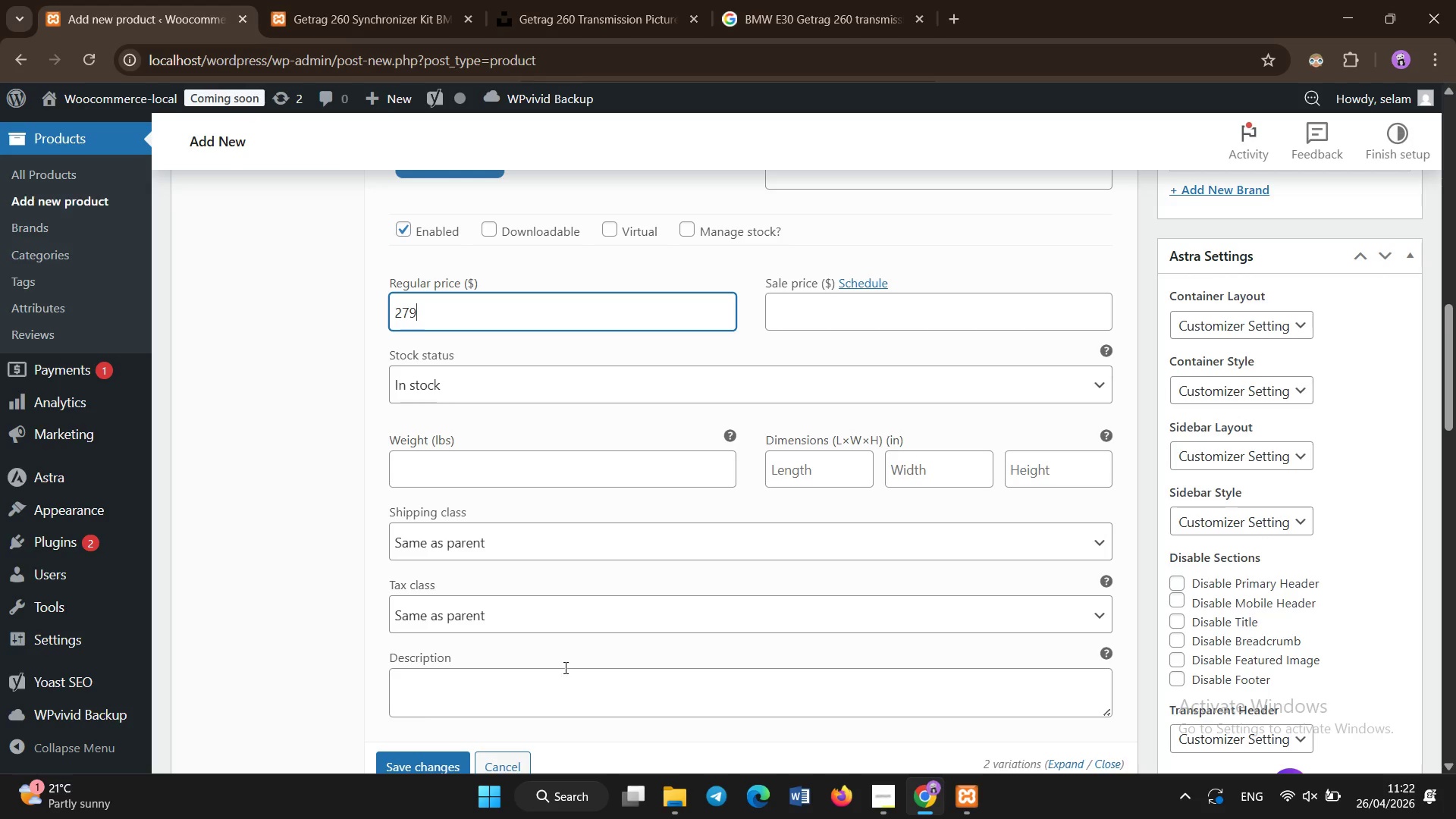 
left_click([566, 678])
 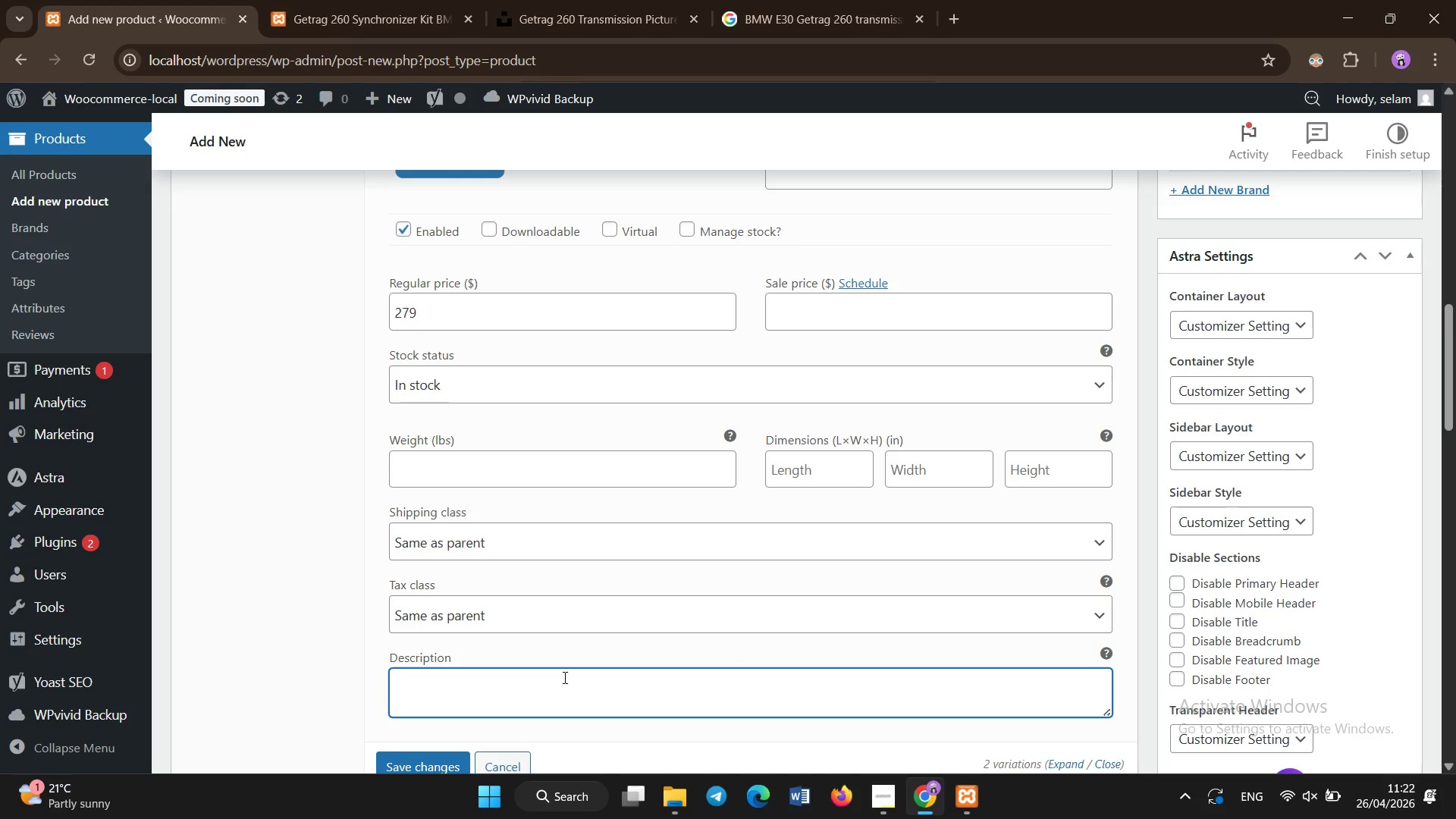 
type(Carbon-lined synchros designed for aggressive shifting )
key(Backspace)
type(, drag racing, and high )
key(Backspace)
type(-performance use.)
 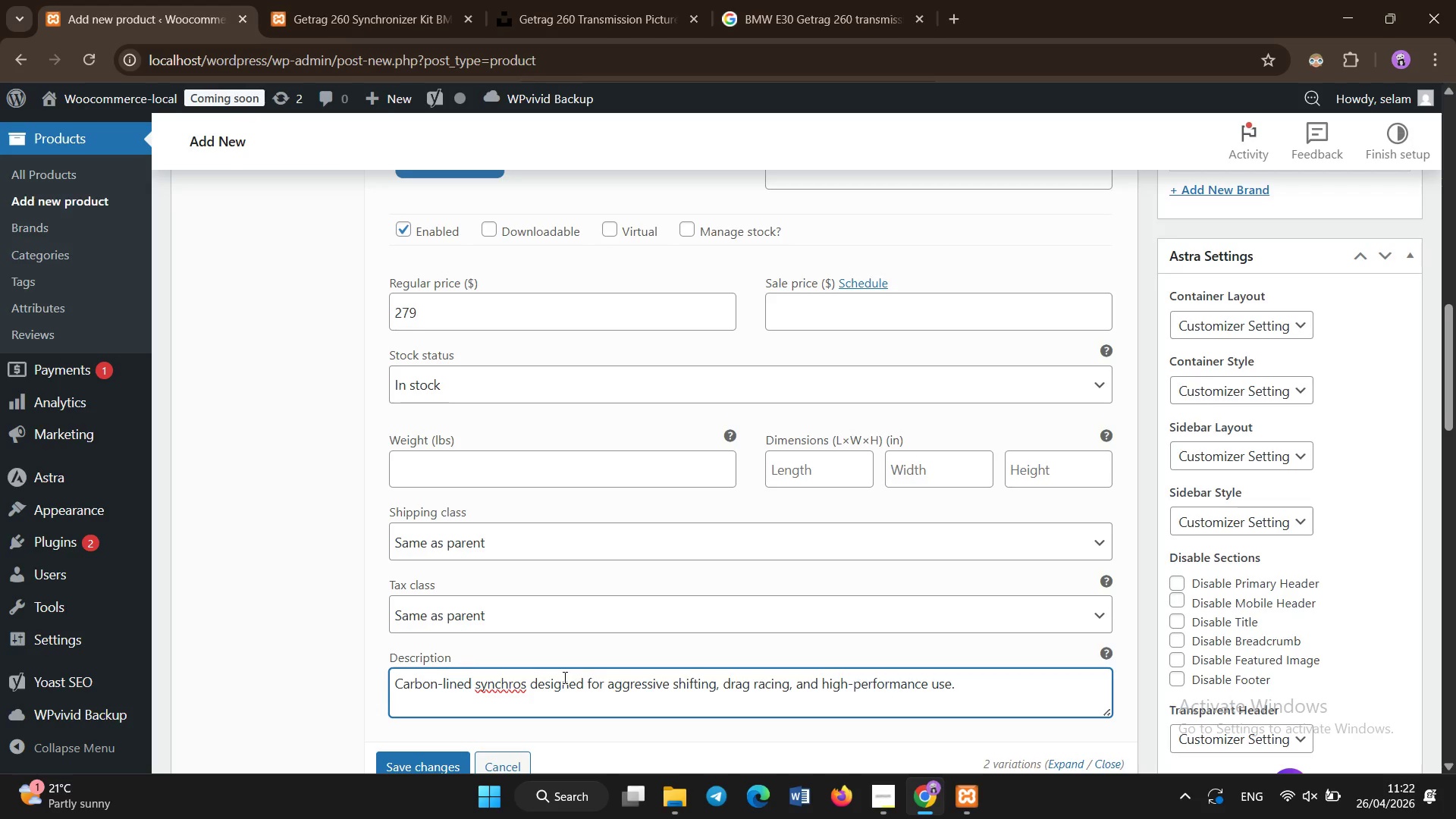 
scroll: coordinate [565, 678], scroll_direction: down, amount: 2.0
 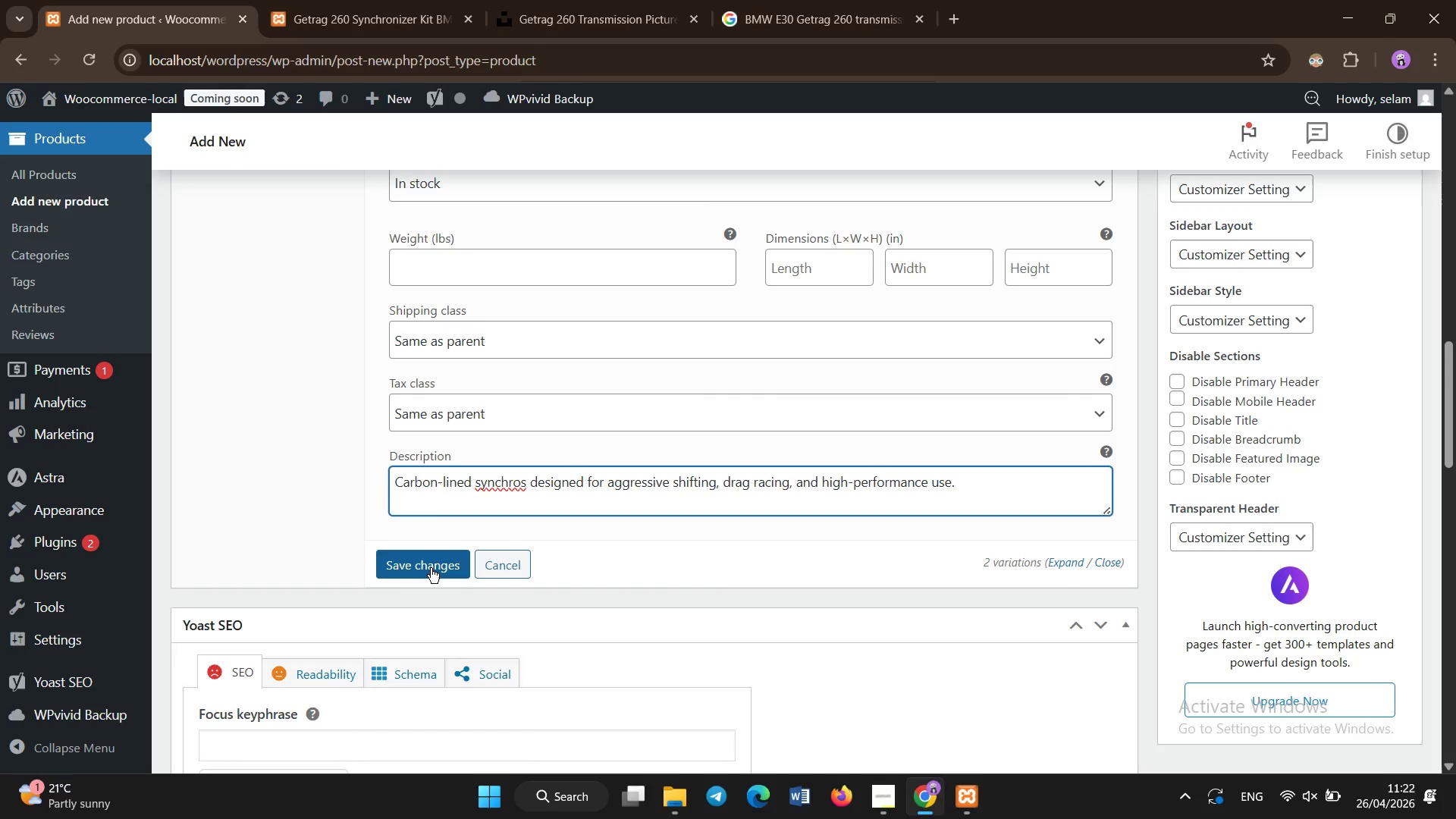 
left_click([431, 566])
 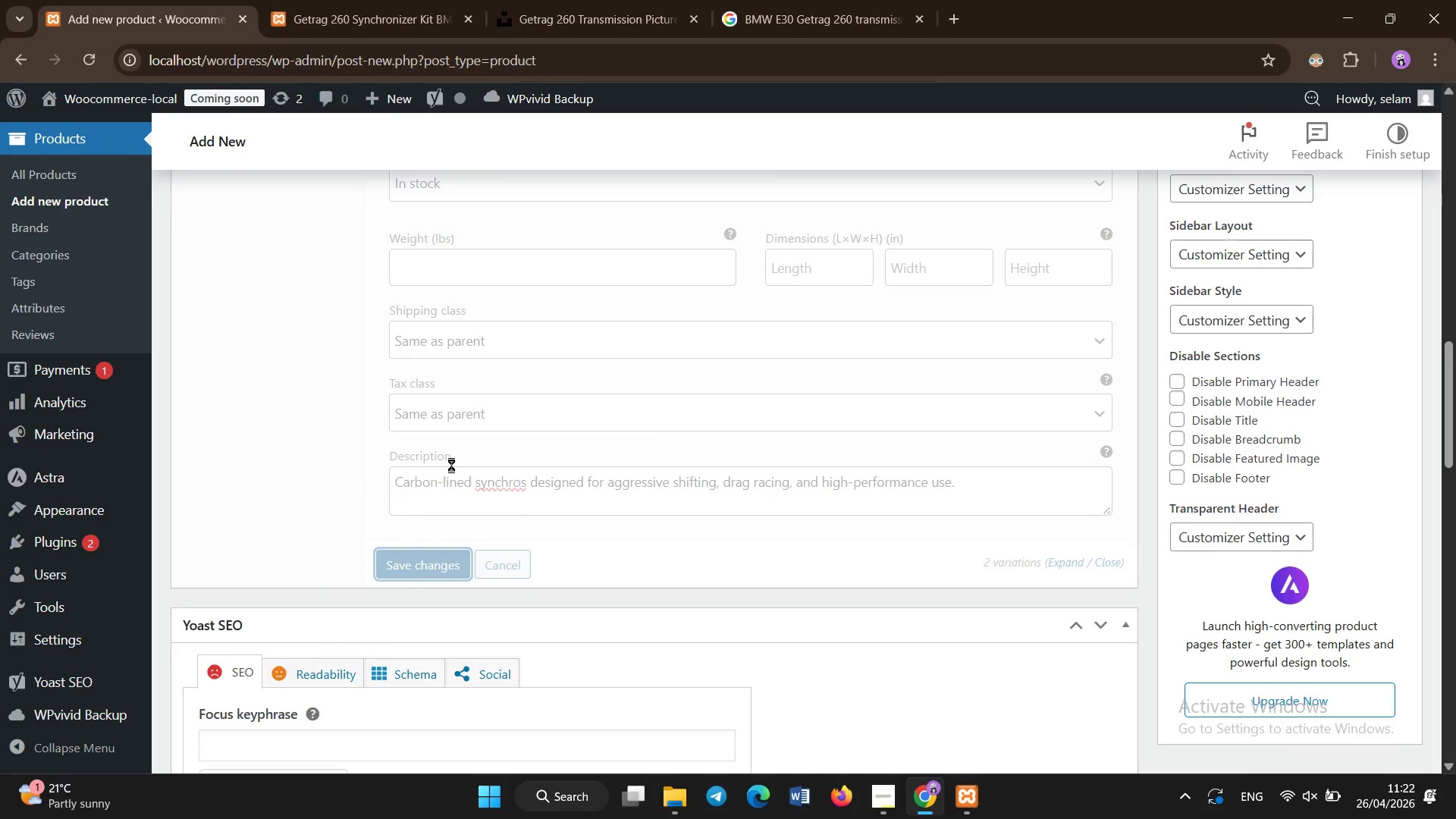 
left_click([340, 478])
 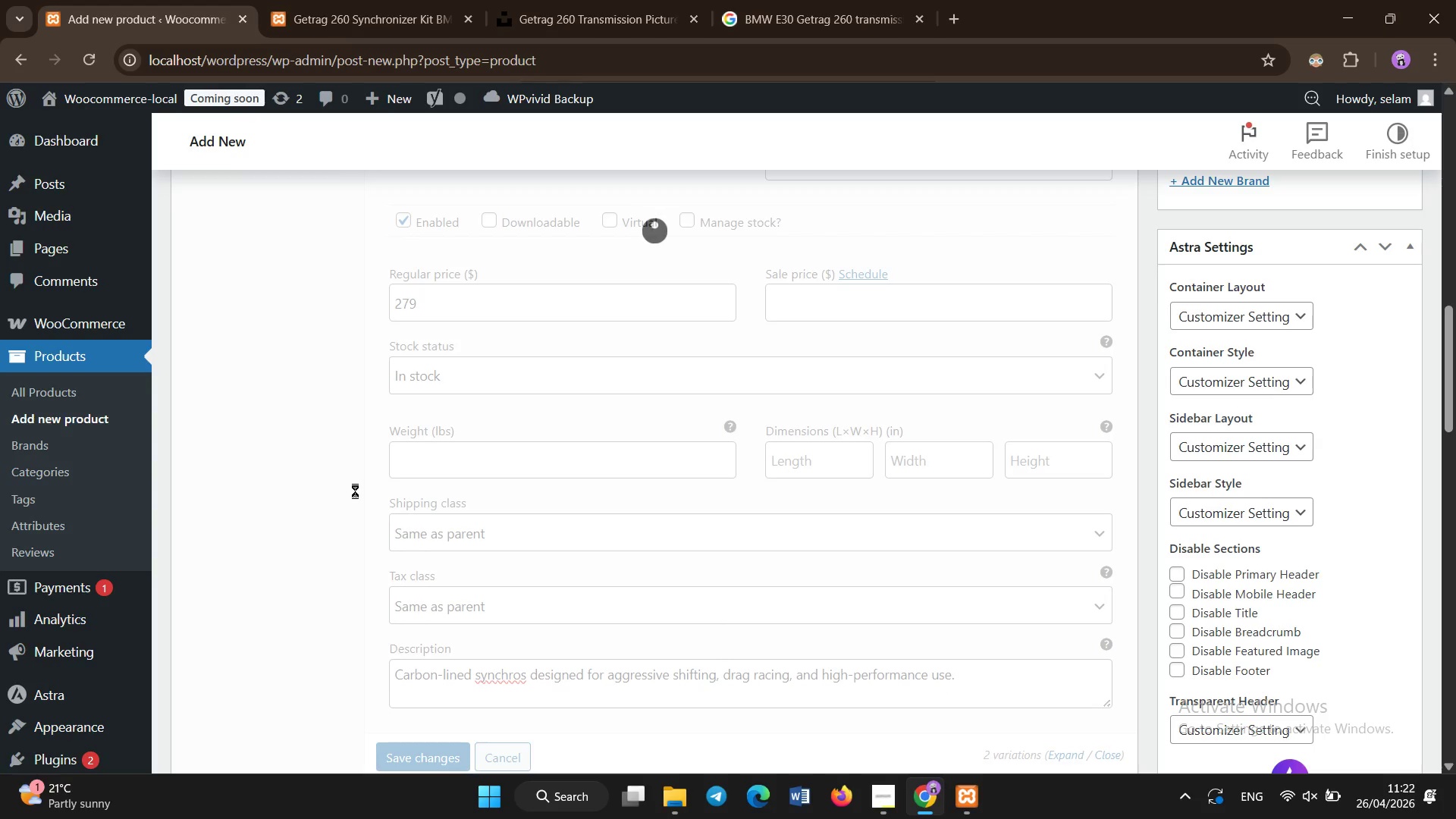 
scroll: coordinate [413, 483], scroll_direction: up, amount: 1.0
 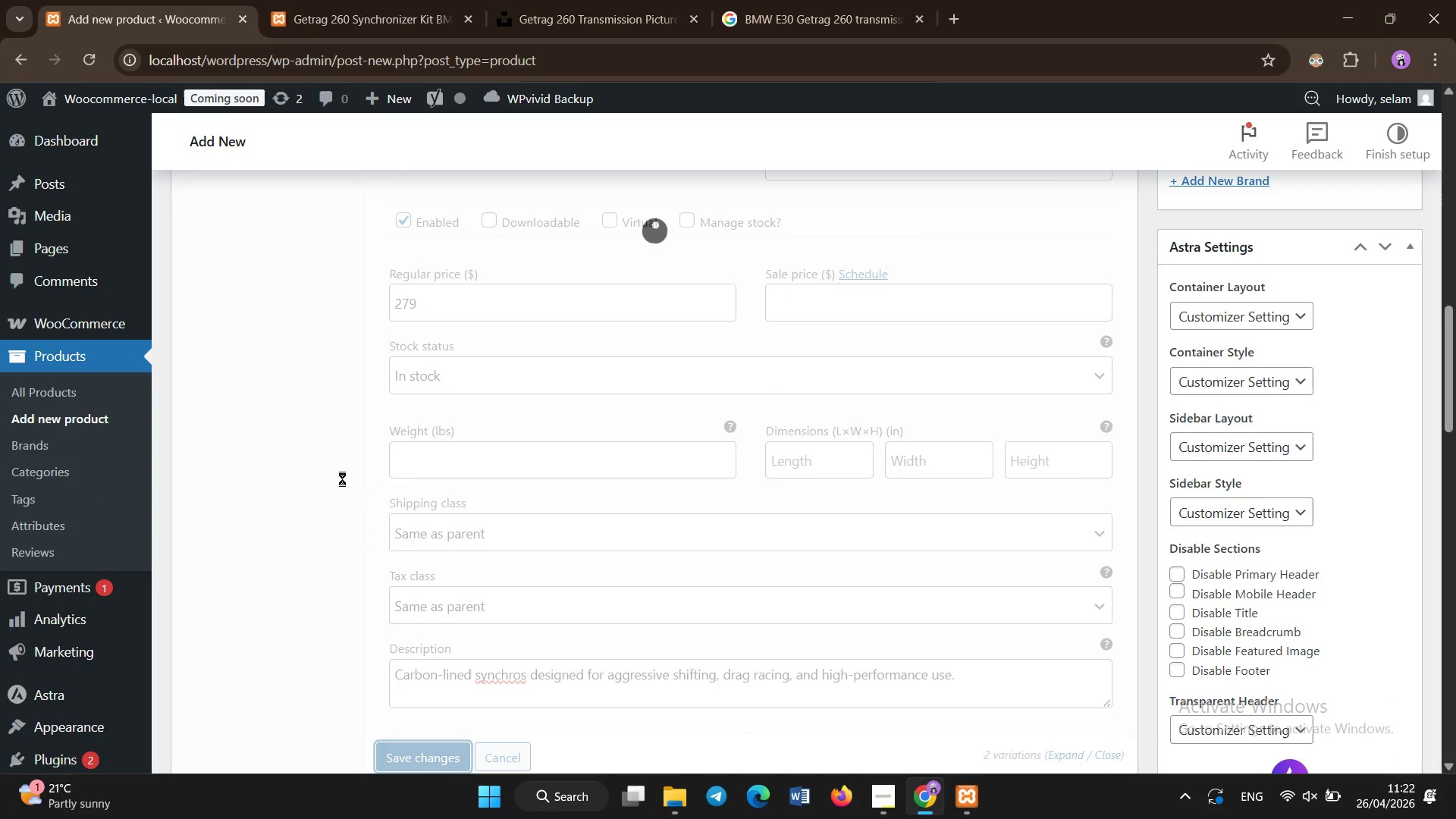 
wait(6.45)
 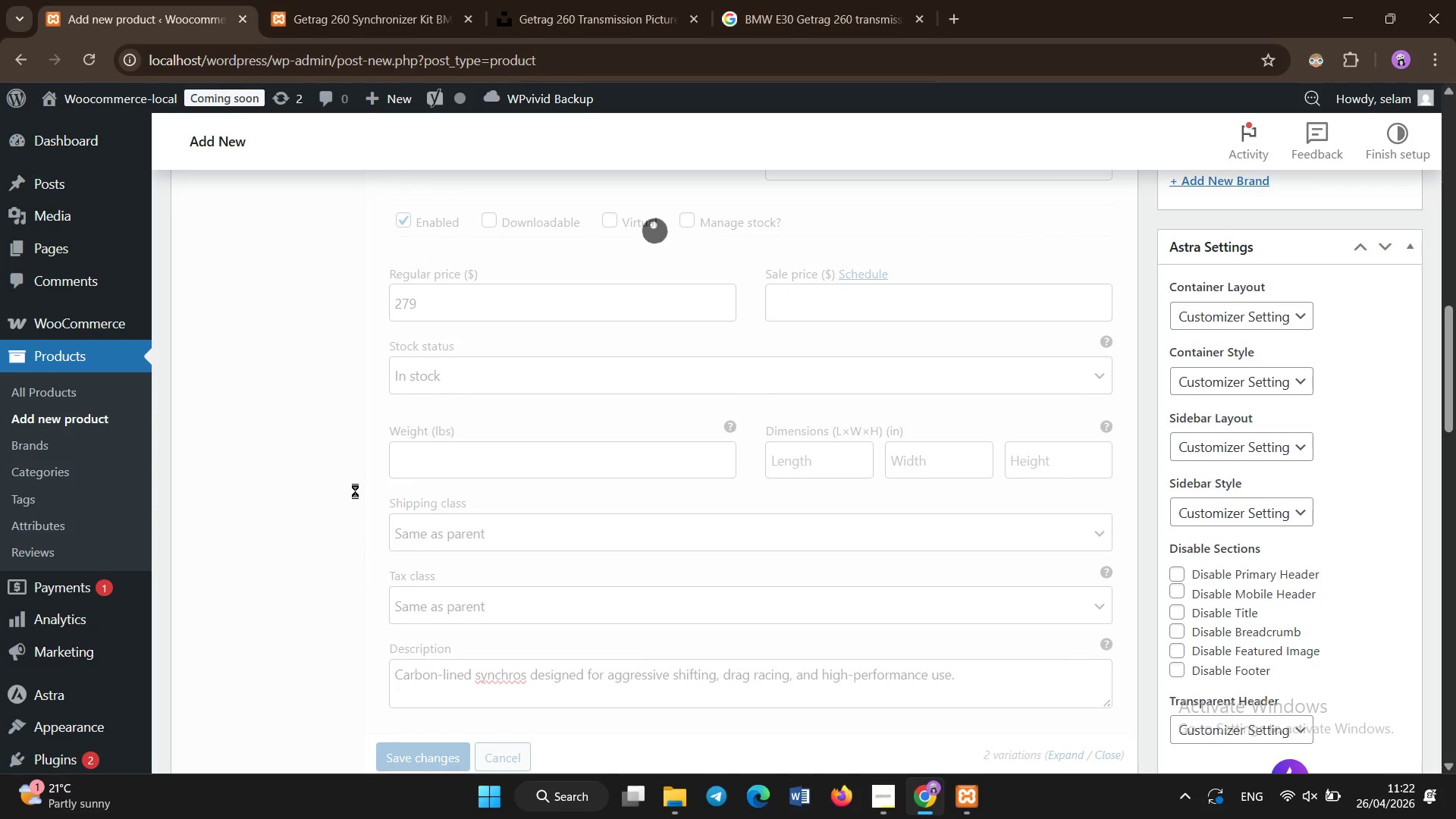 
left_click([347, 434])
 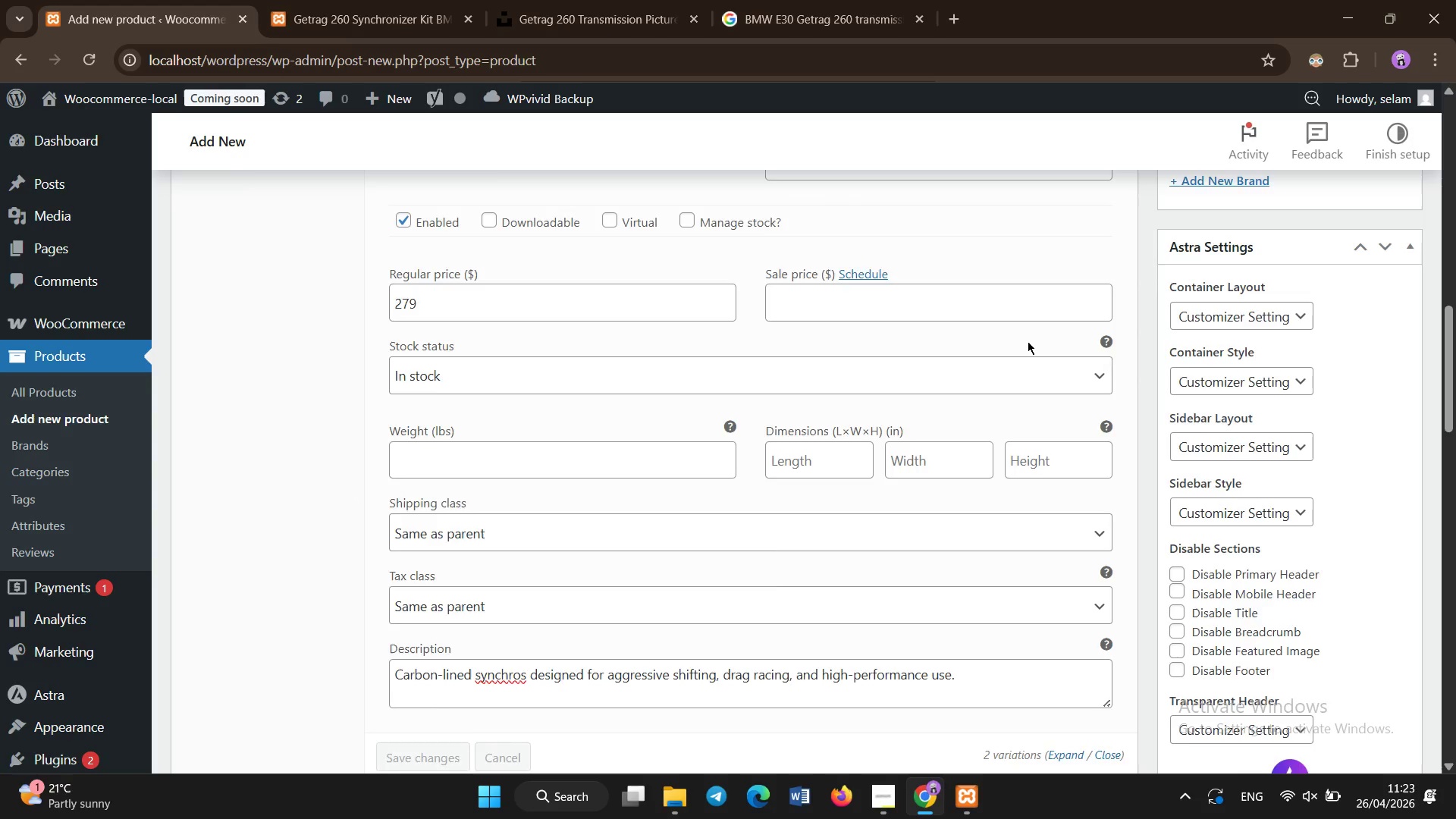 
scroll: coordinate [1016, 365], scroll_direction: up, amount: 4.0
 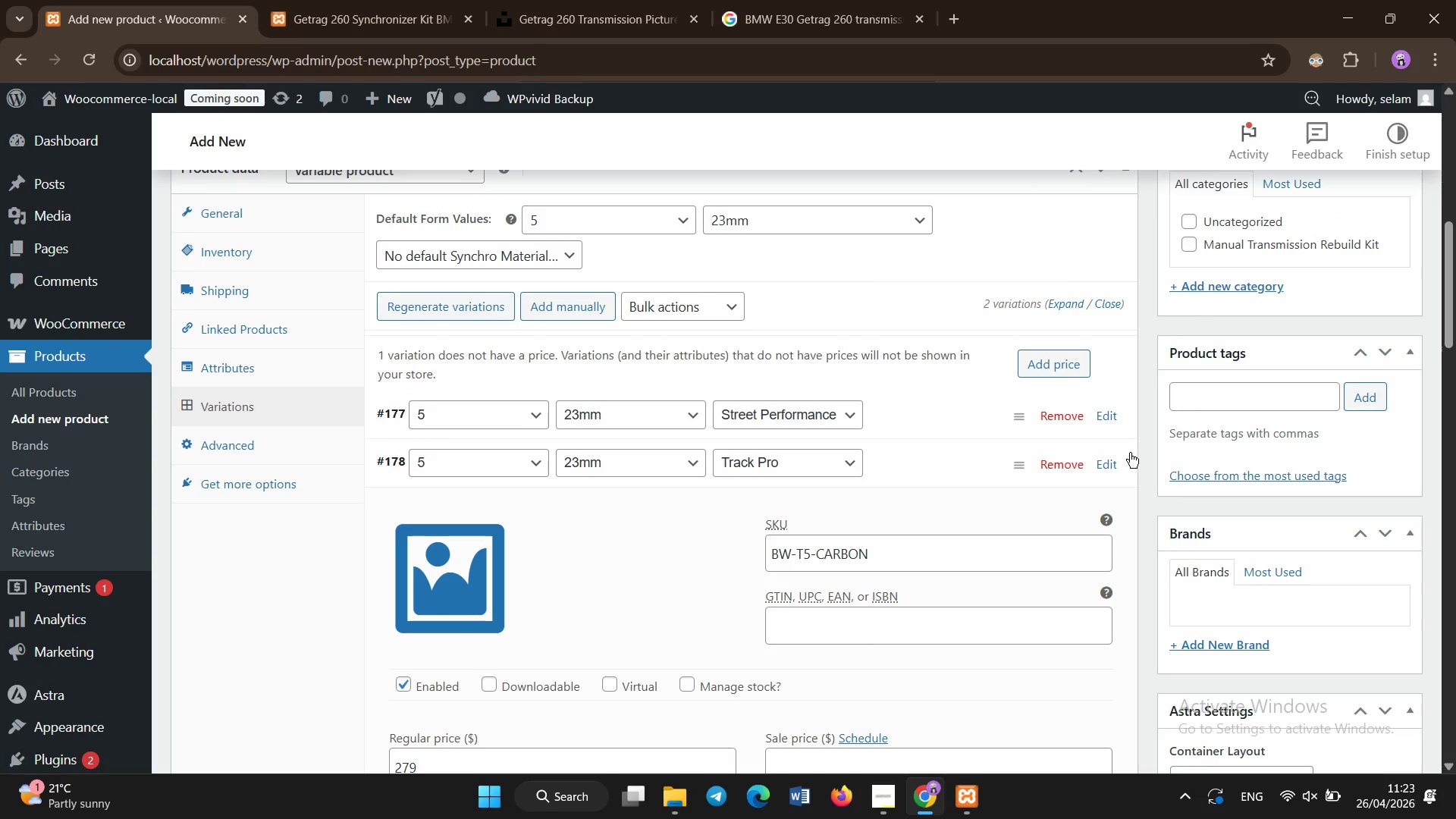 
left_click([1115, 463])
 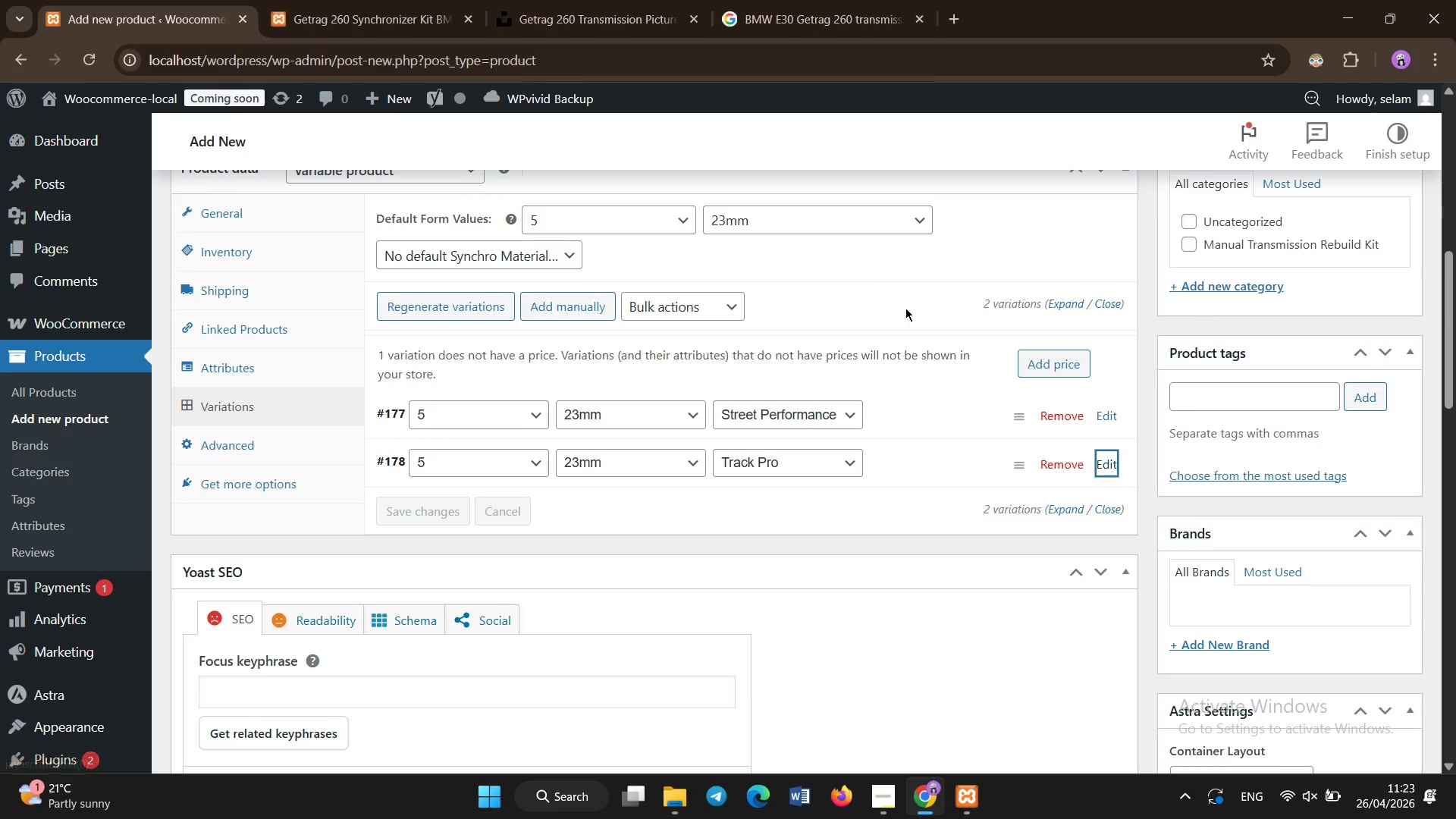 
left_click([905, 308])
 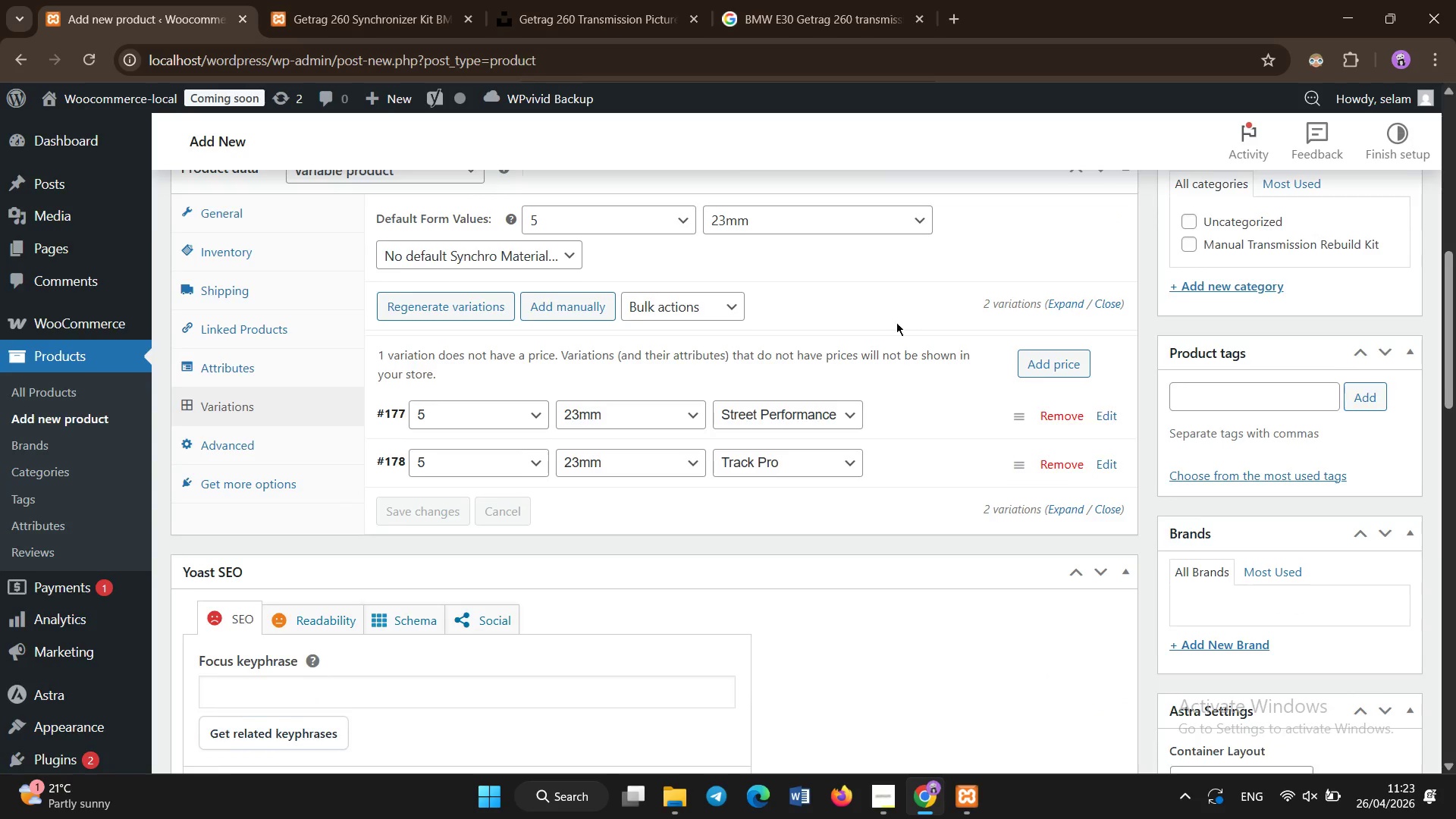 
scroll: coordinate [804, 477], scroll_direction: none, amount: 0.0
 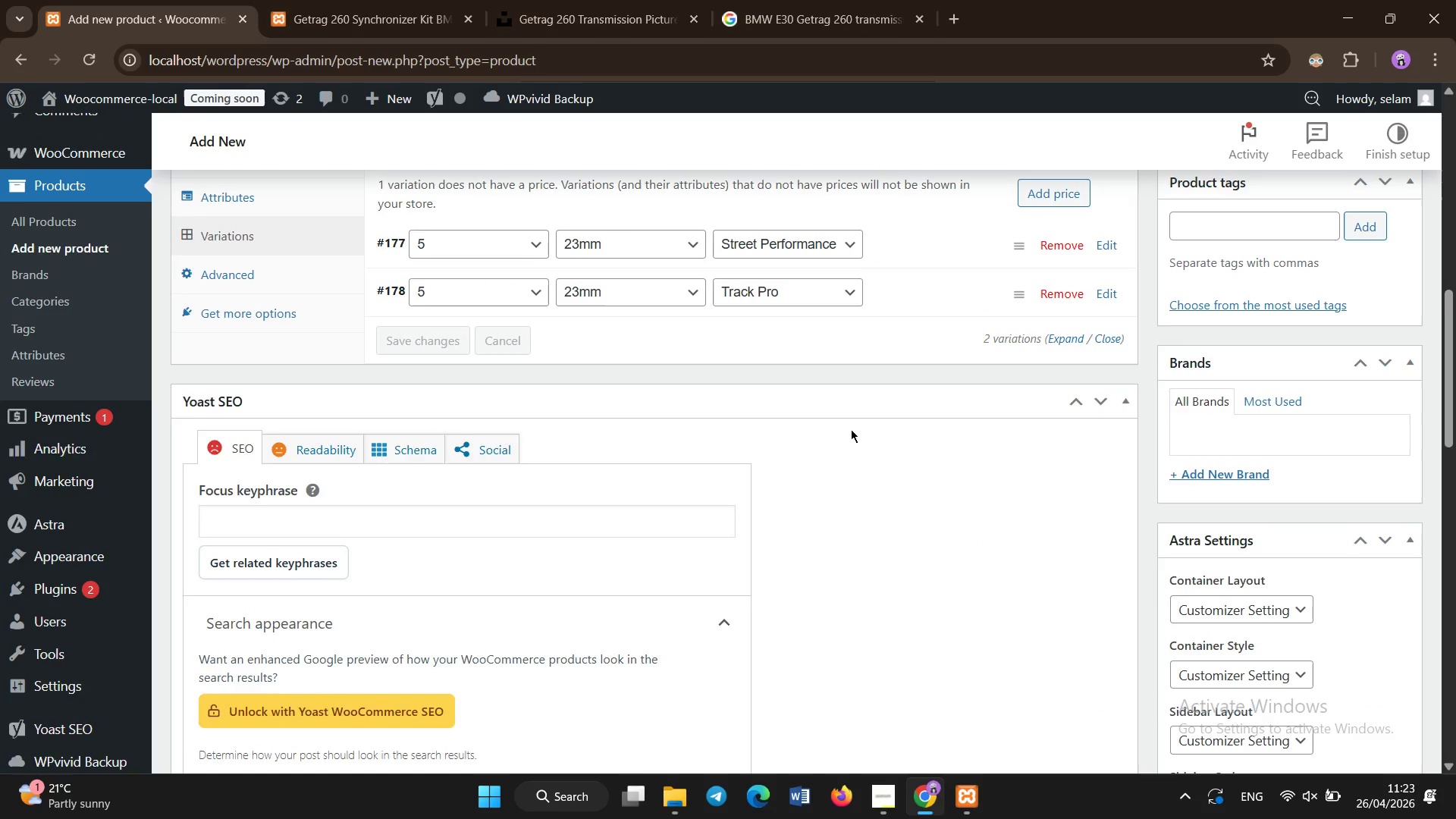 
scroll: coordinate [823, 447], scroll_direction: down, amount: 5.0
 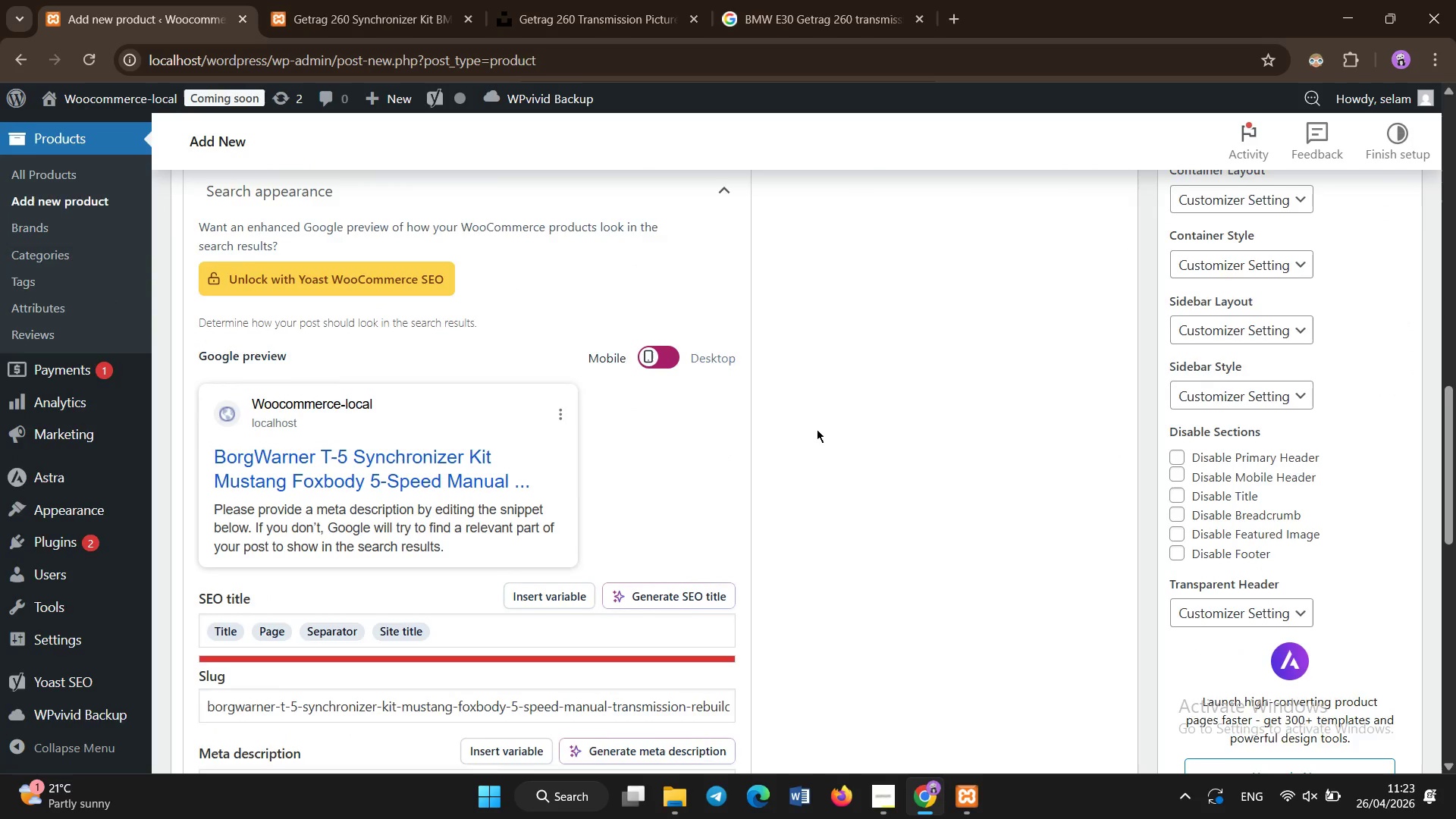 
scroll: coordinate [711, 356], scroll_direction: up, amount: 1.0
 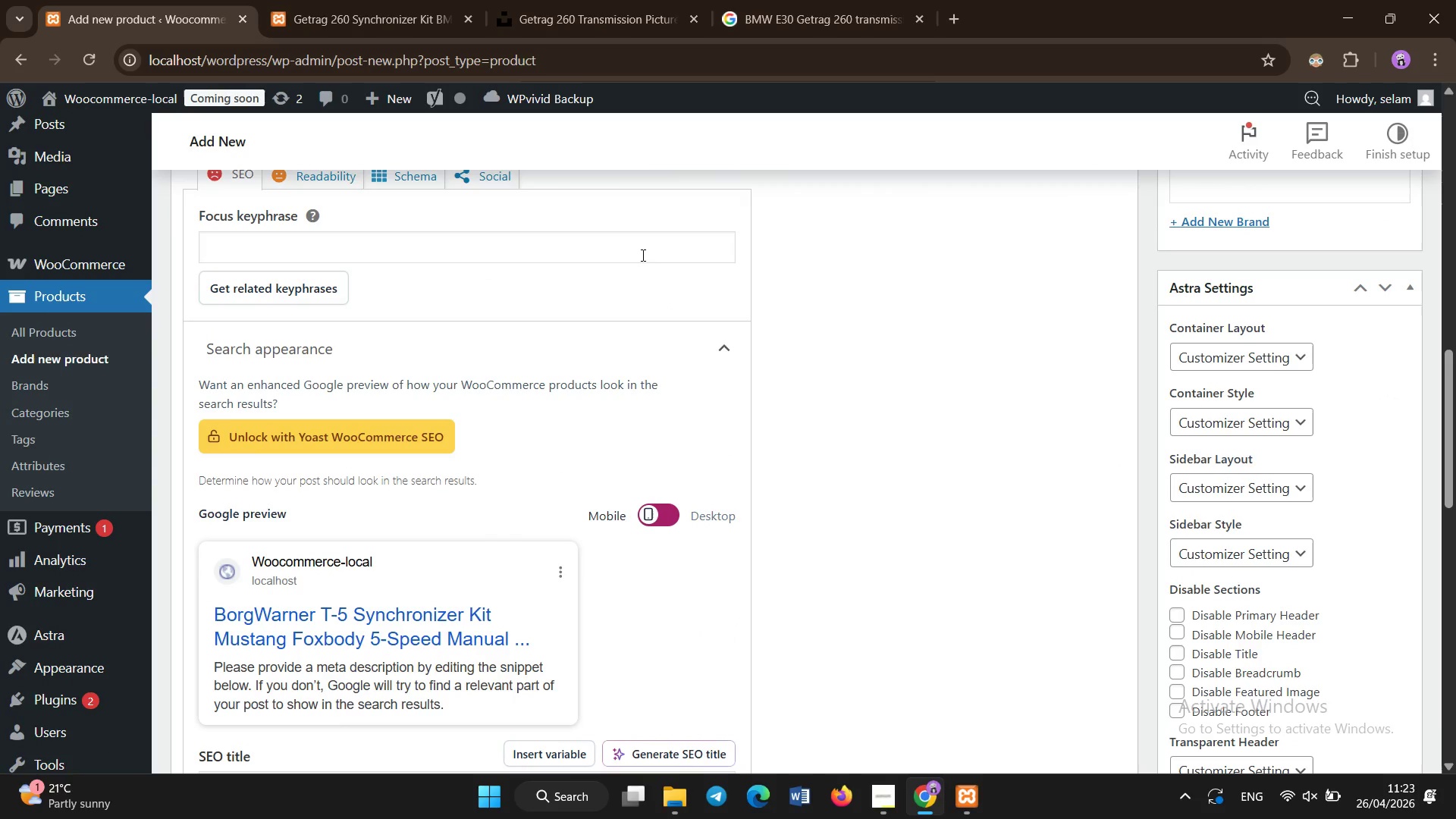 
left_click([644, 255])
 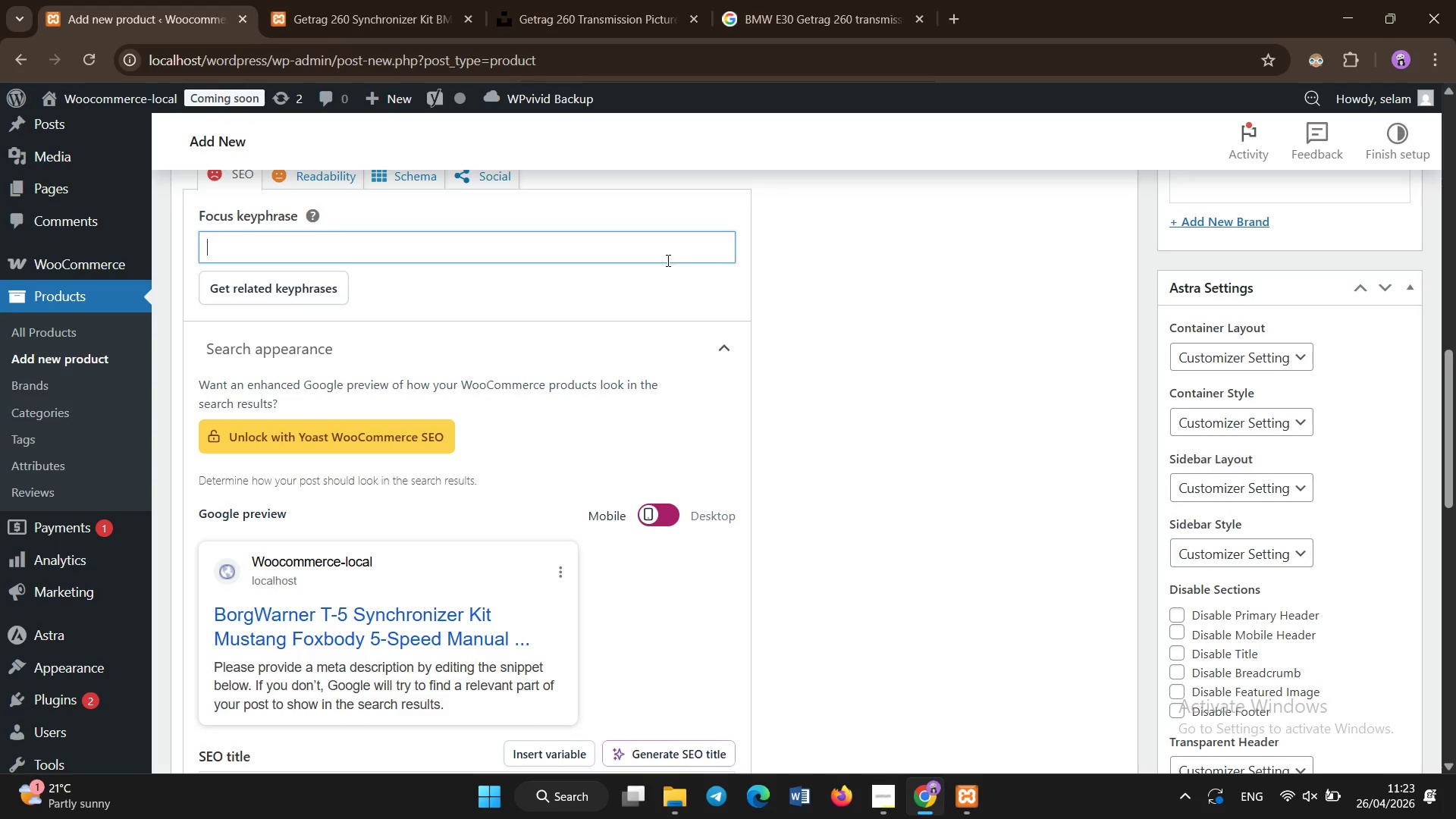 
type(borge)
key(Backspace)
type(Warner T-5)
key(Backspace)
type(5 rebuild kit)
 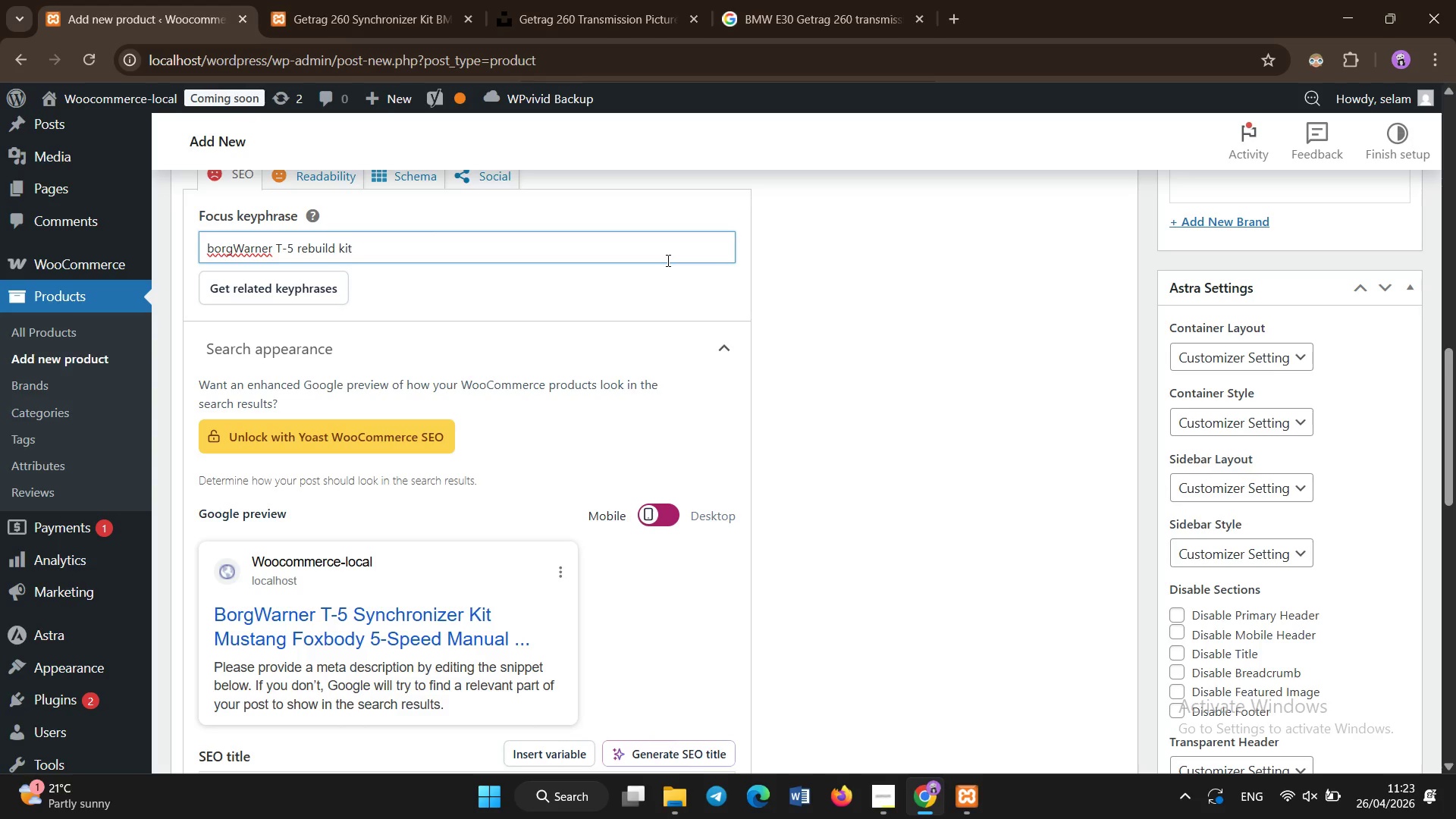 
key(Enter)
 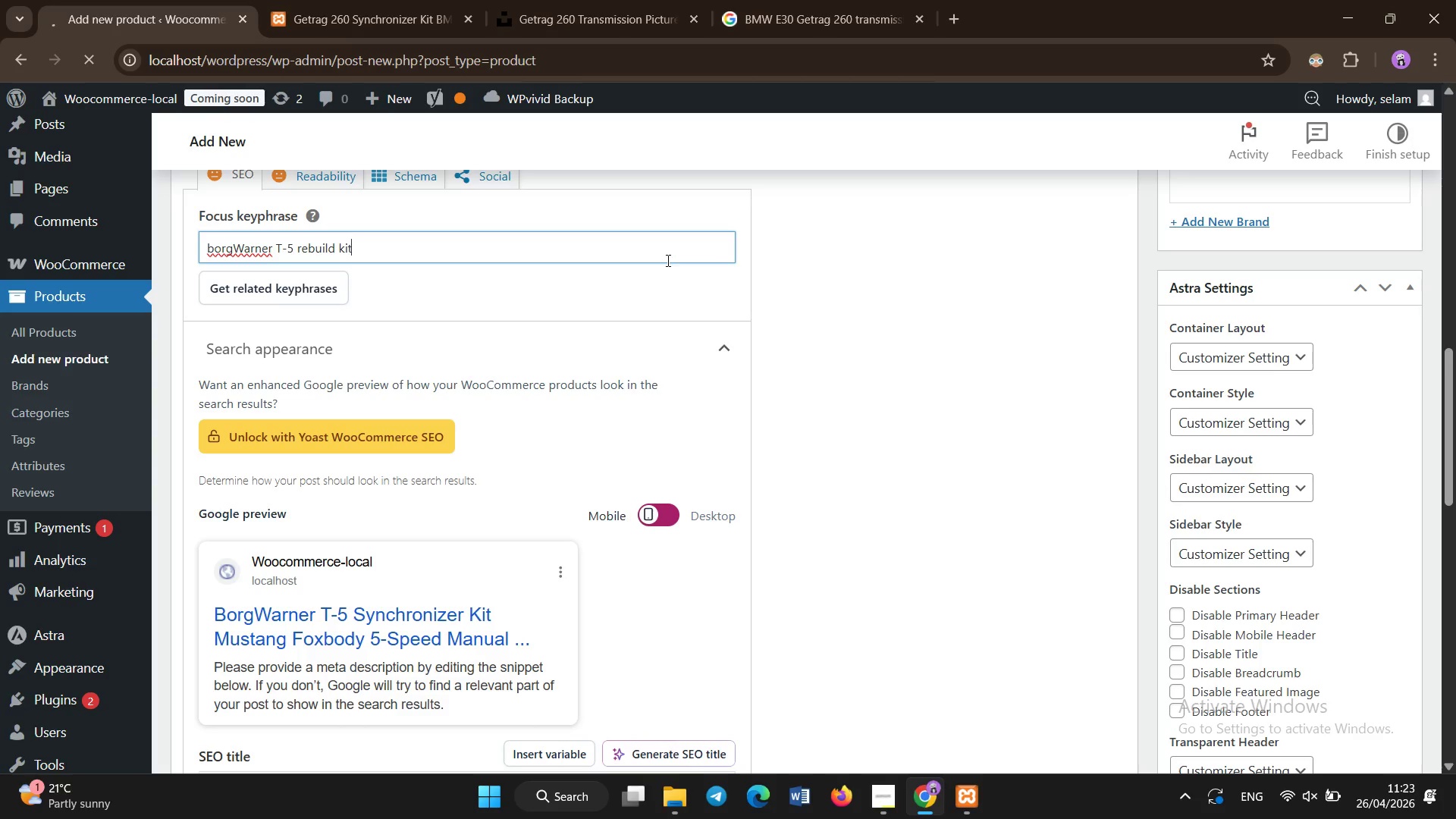 
scroll: coordinate [1203, 350], scroll_direction: up, amount: 11.0
 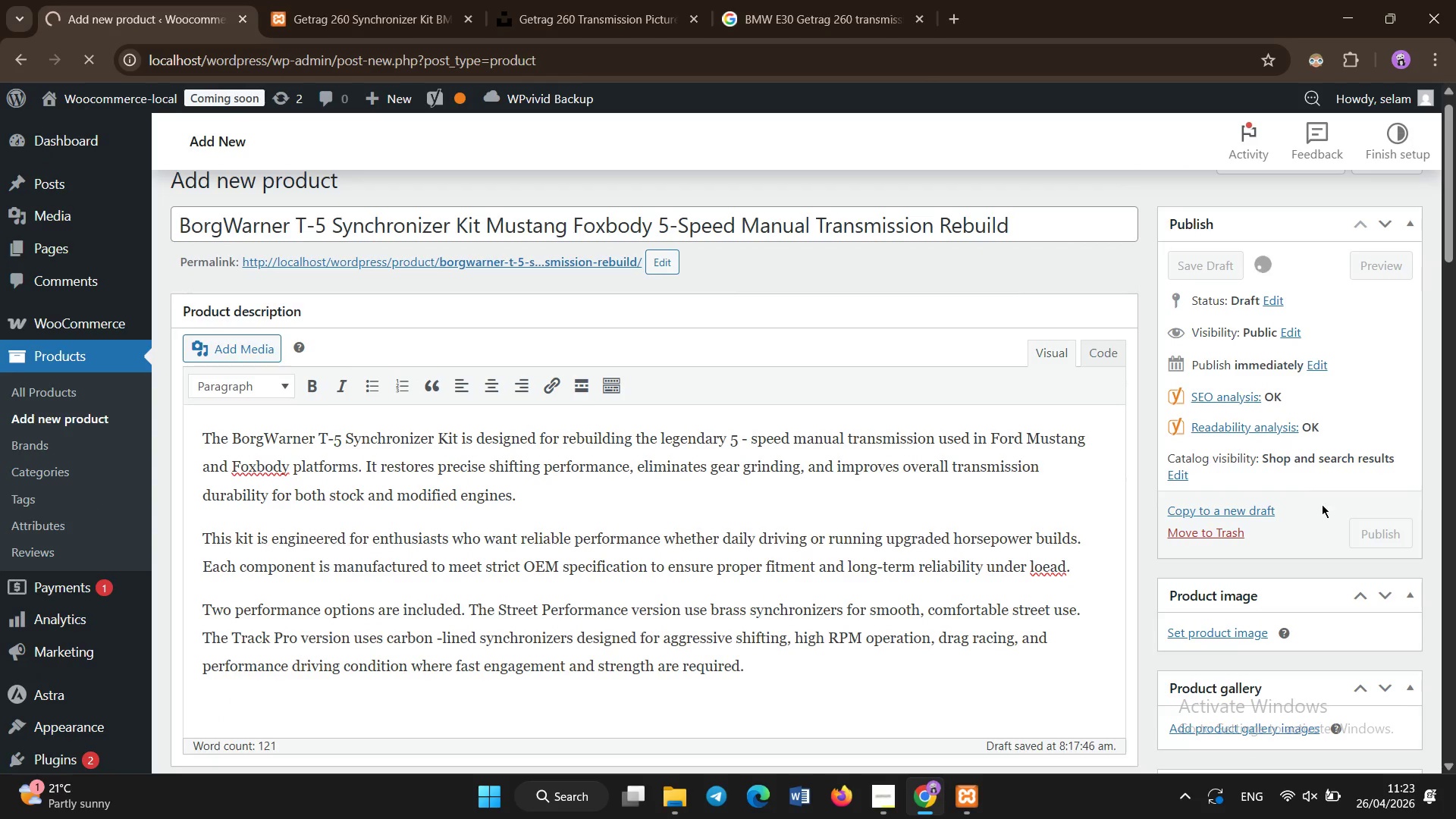 
scroll: coordinate [654, 345], scroll_direction: down, amount: 13.0
 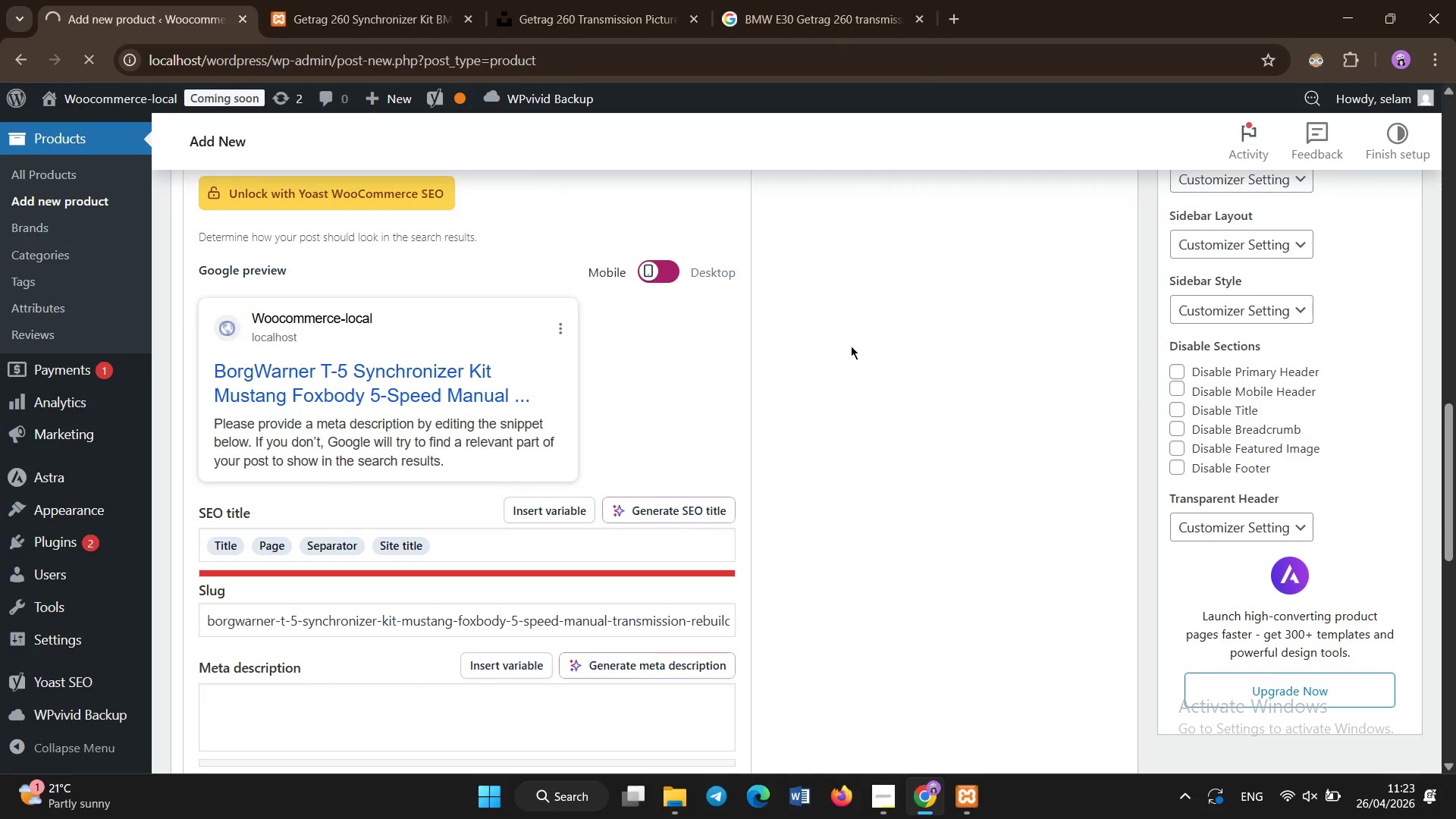 
scroll: coordinate [851, 346], scroll_direction: up, amount: 3.0
 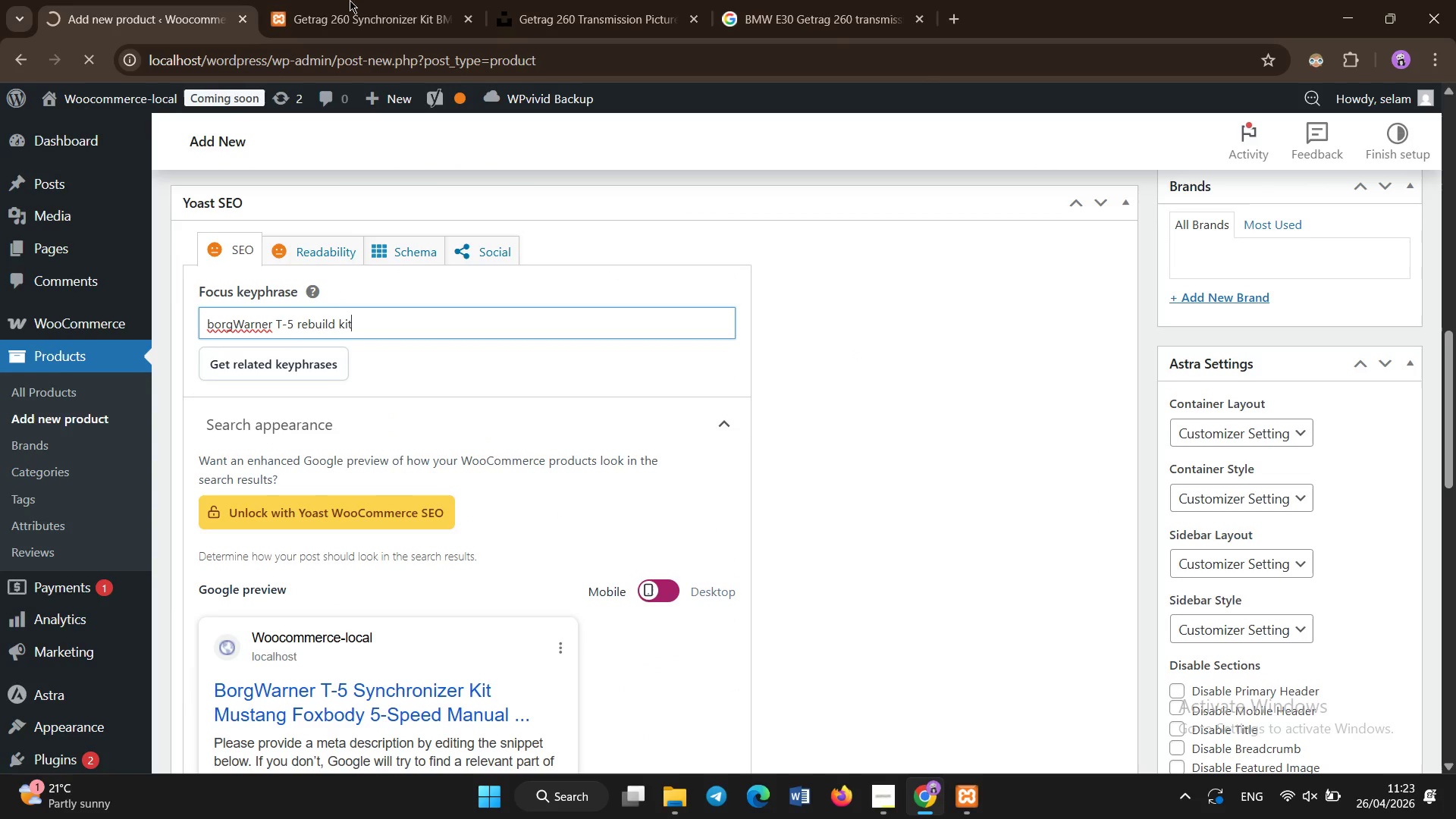 
left_click([395, 0])
 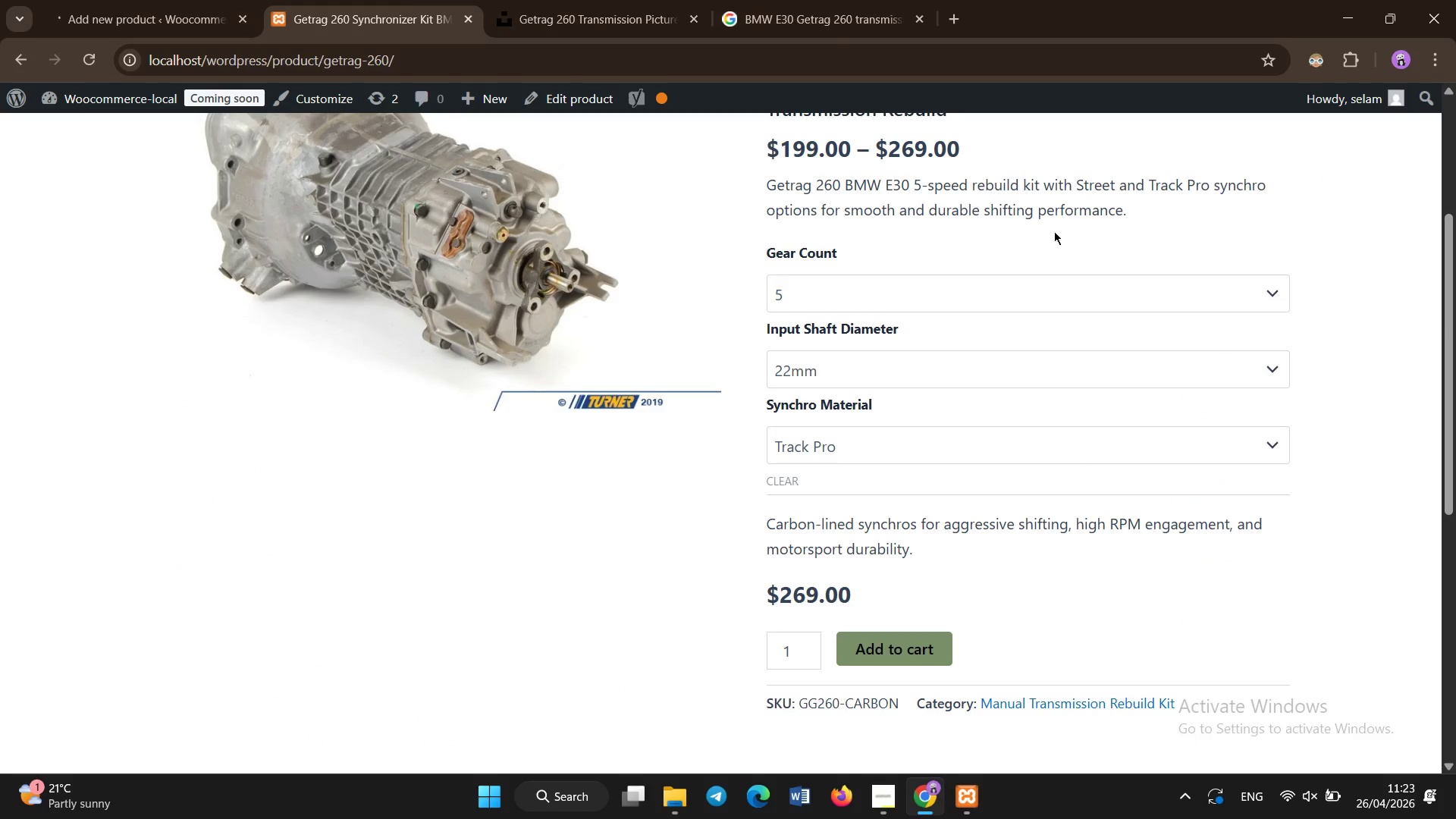 
scroll: coordinate [1112, 212], scroll_direction: up, amount: 8.0
 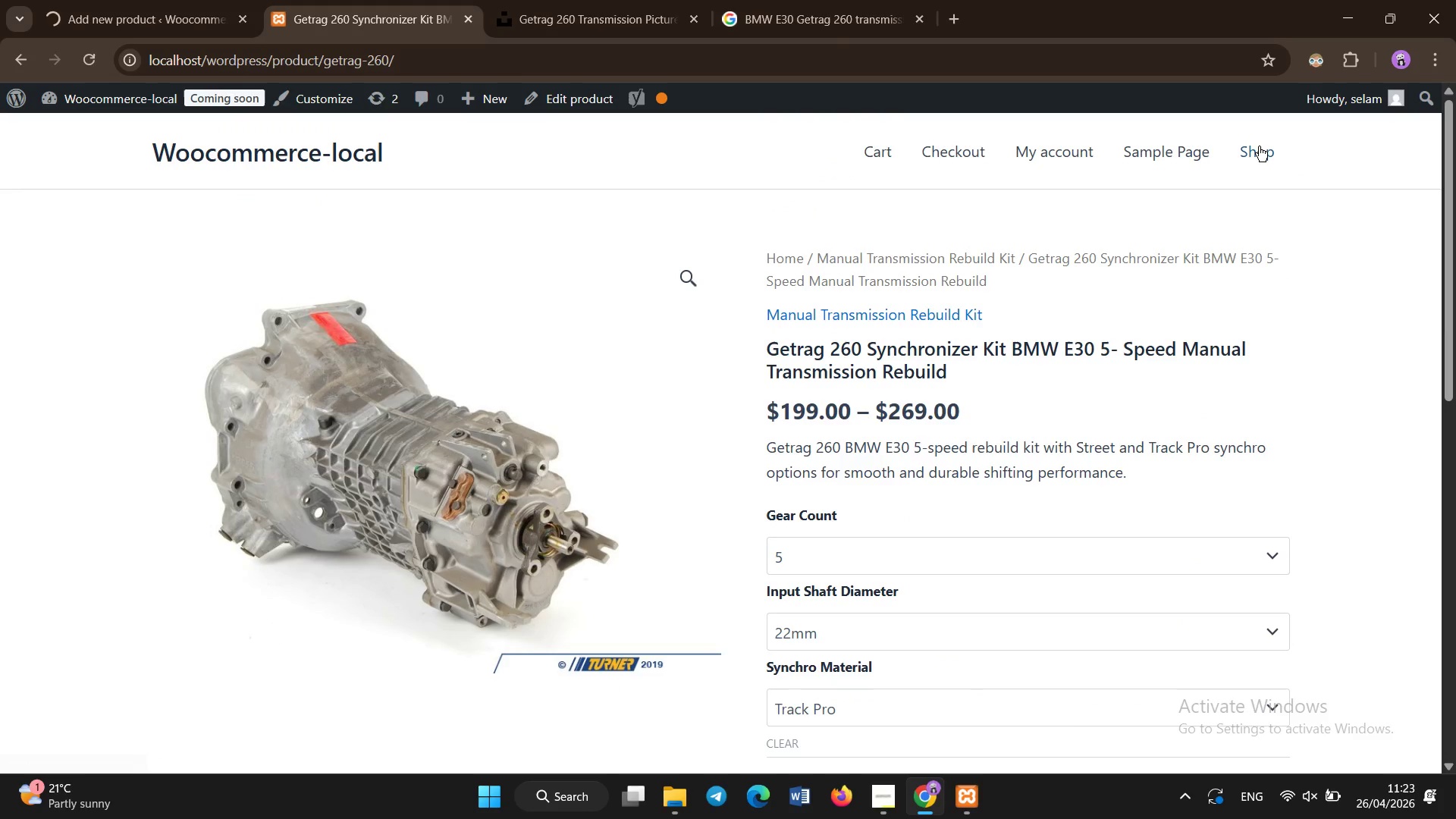 
left_click([1259, 146])
 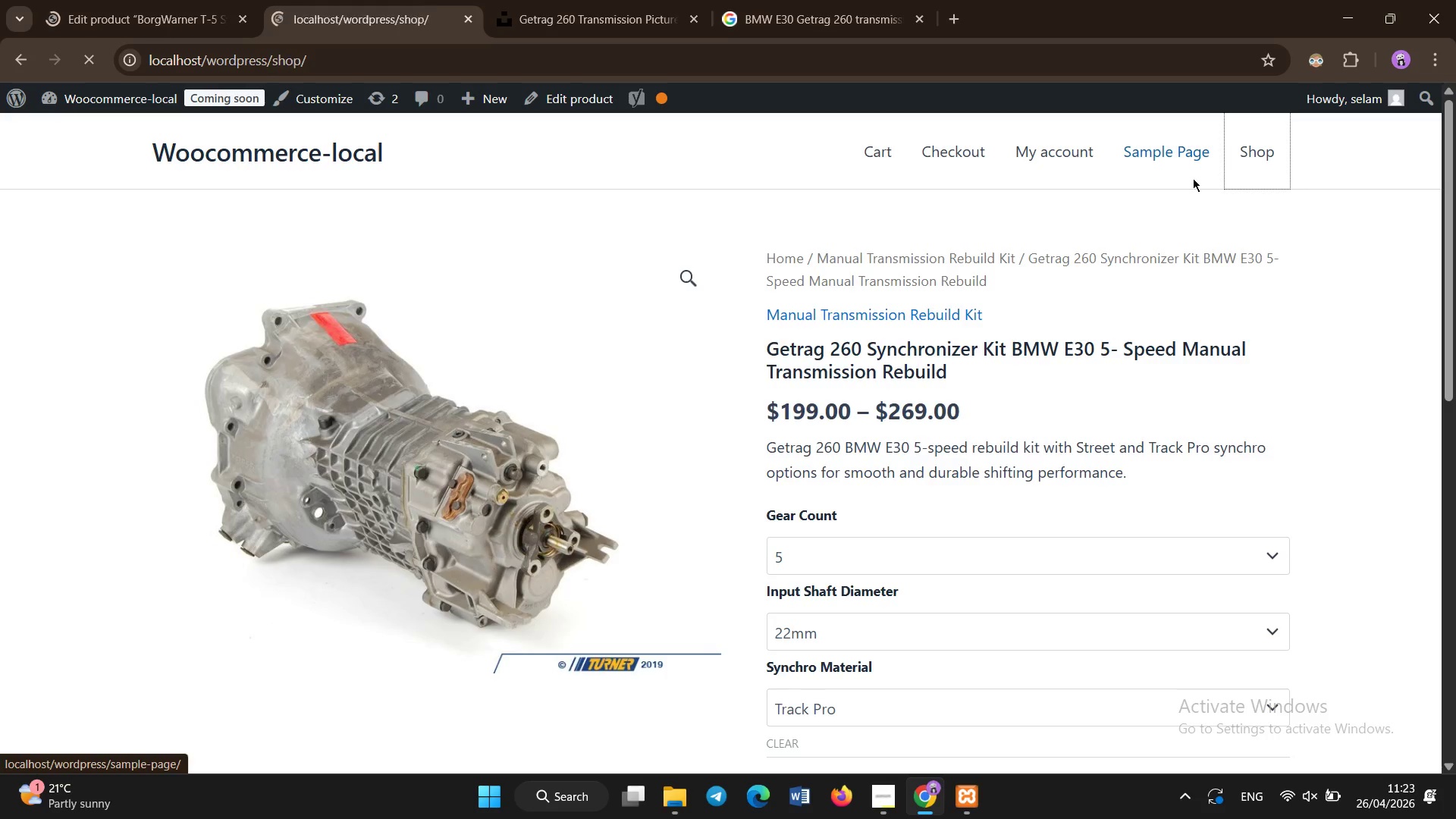 
wait(9.92)
 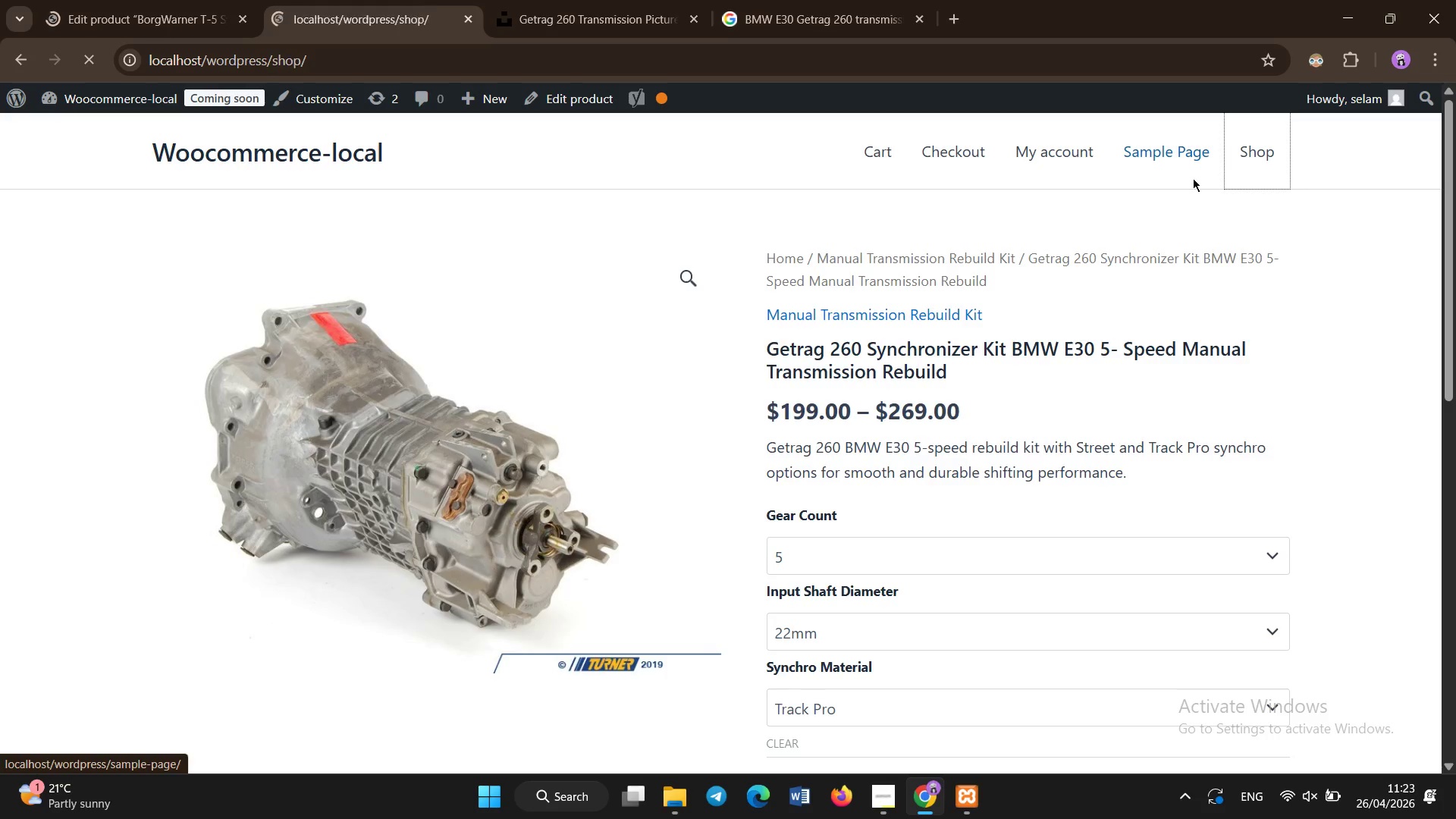 
scroll: coordinate [845, 340], scroll_direction: down, amount: 3.0
 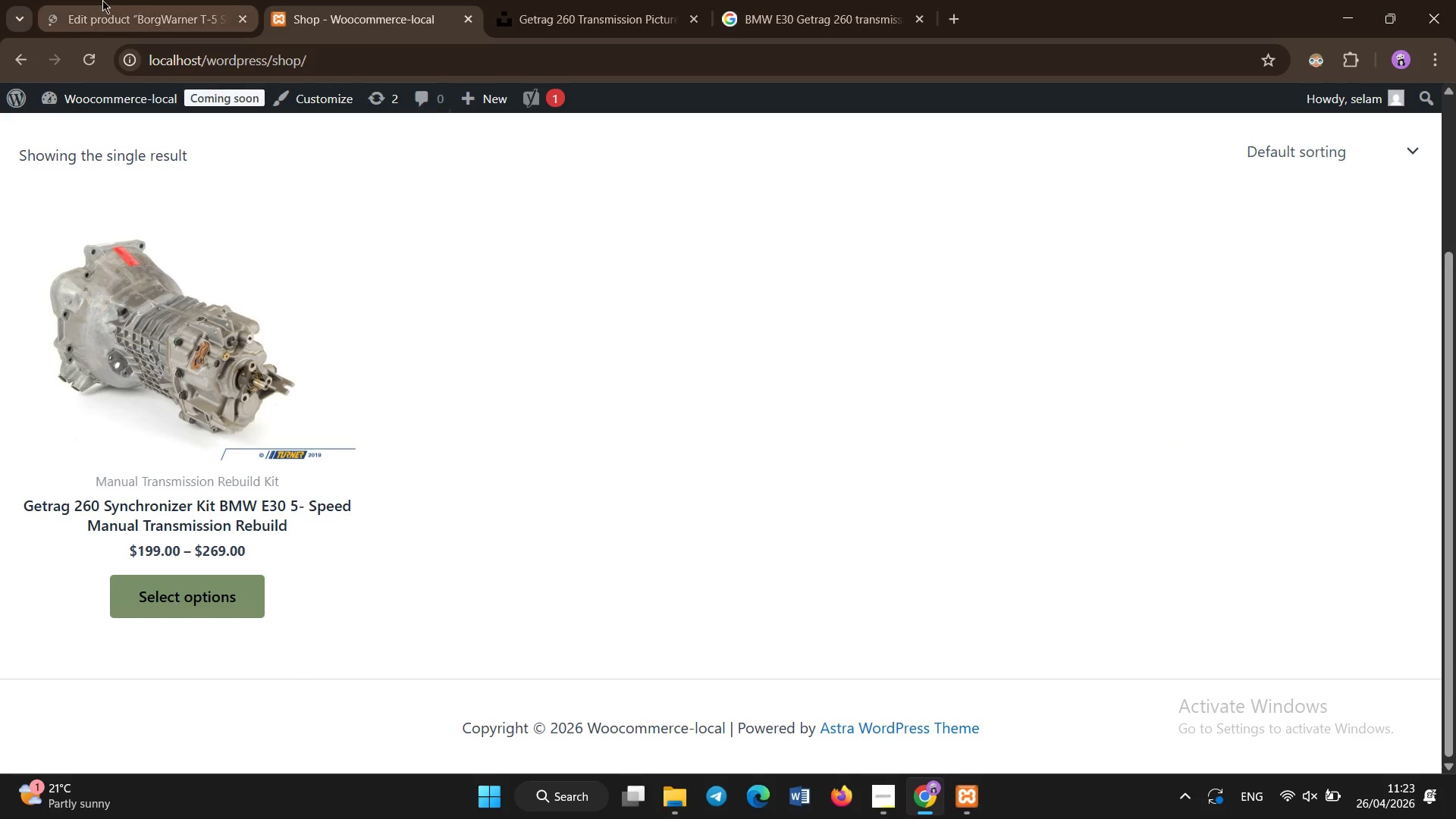 
left_click([102, 0])
 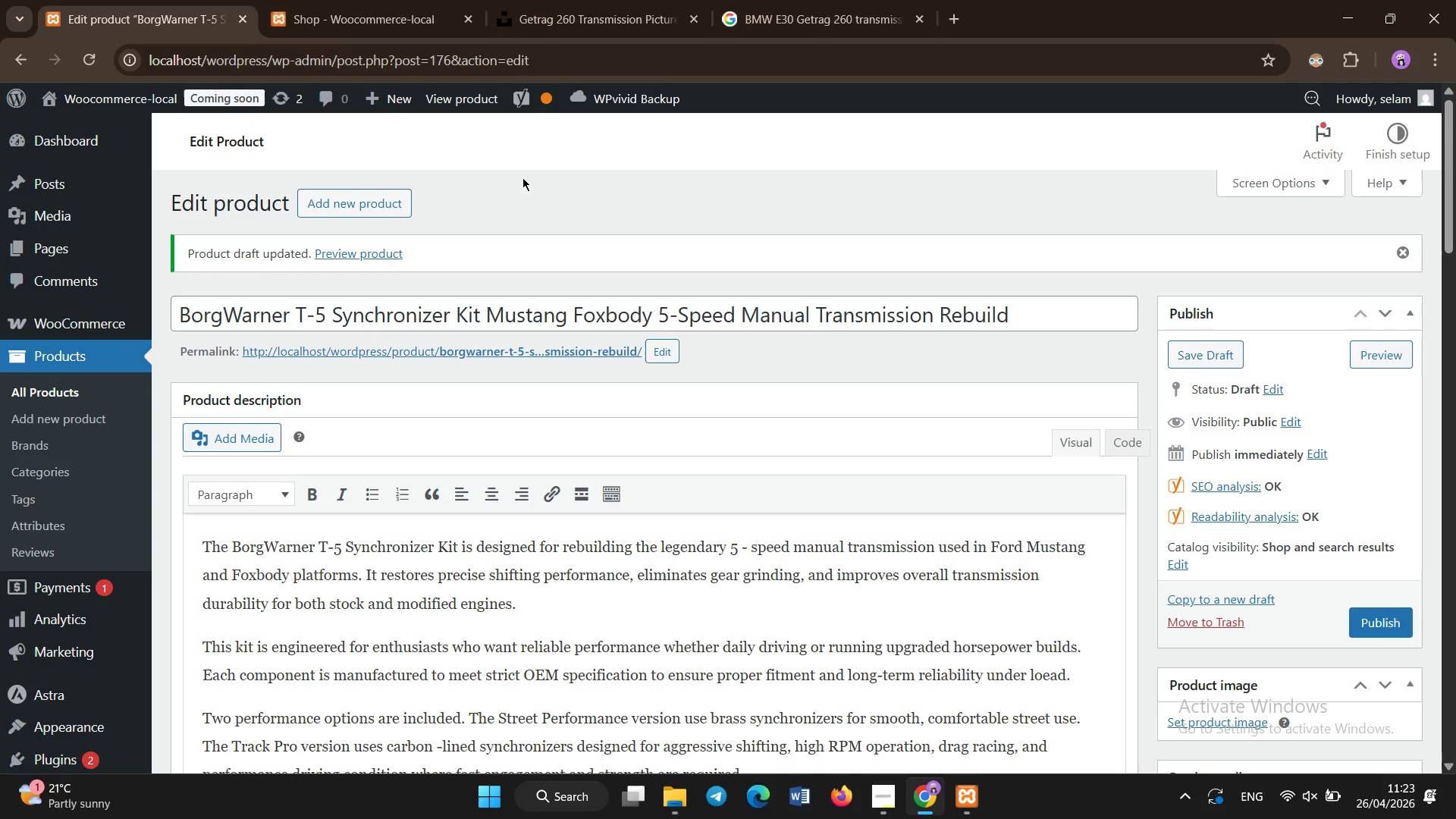 
scroll: coordinate [425, 380], scroll_direction: down, amount: 11.0
 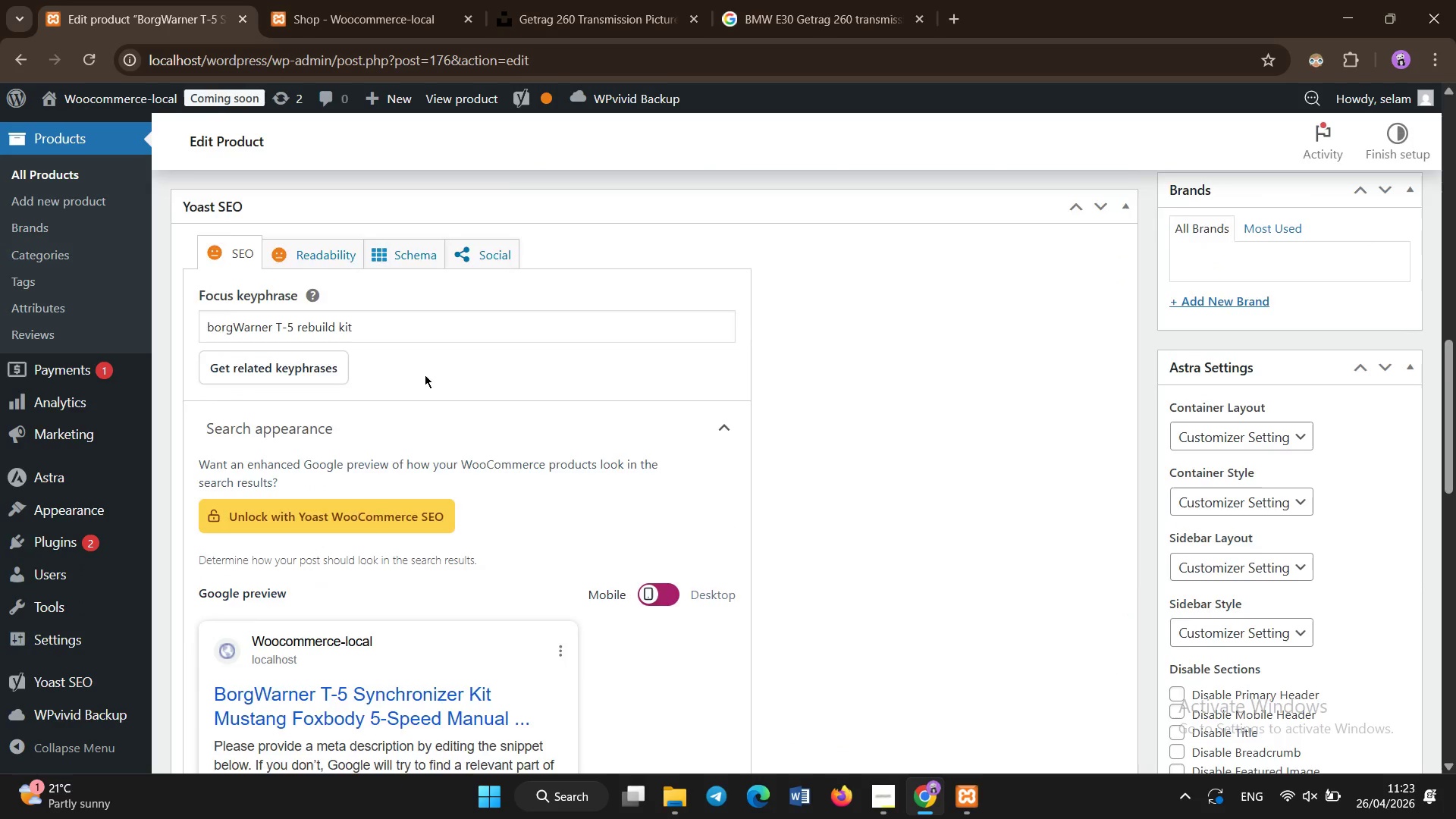 
scroll: coordinate [1348, 293], scroll_direction: up, amount: 6.0
 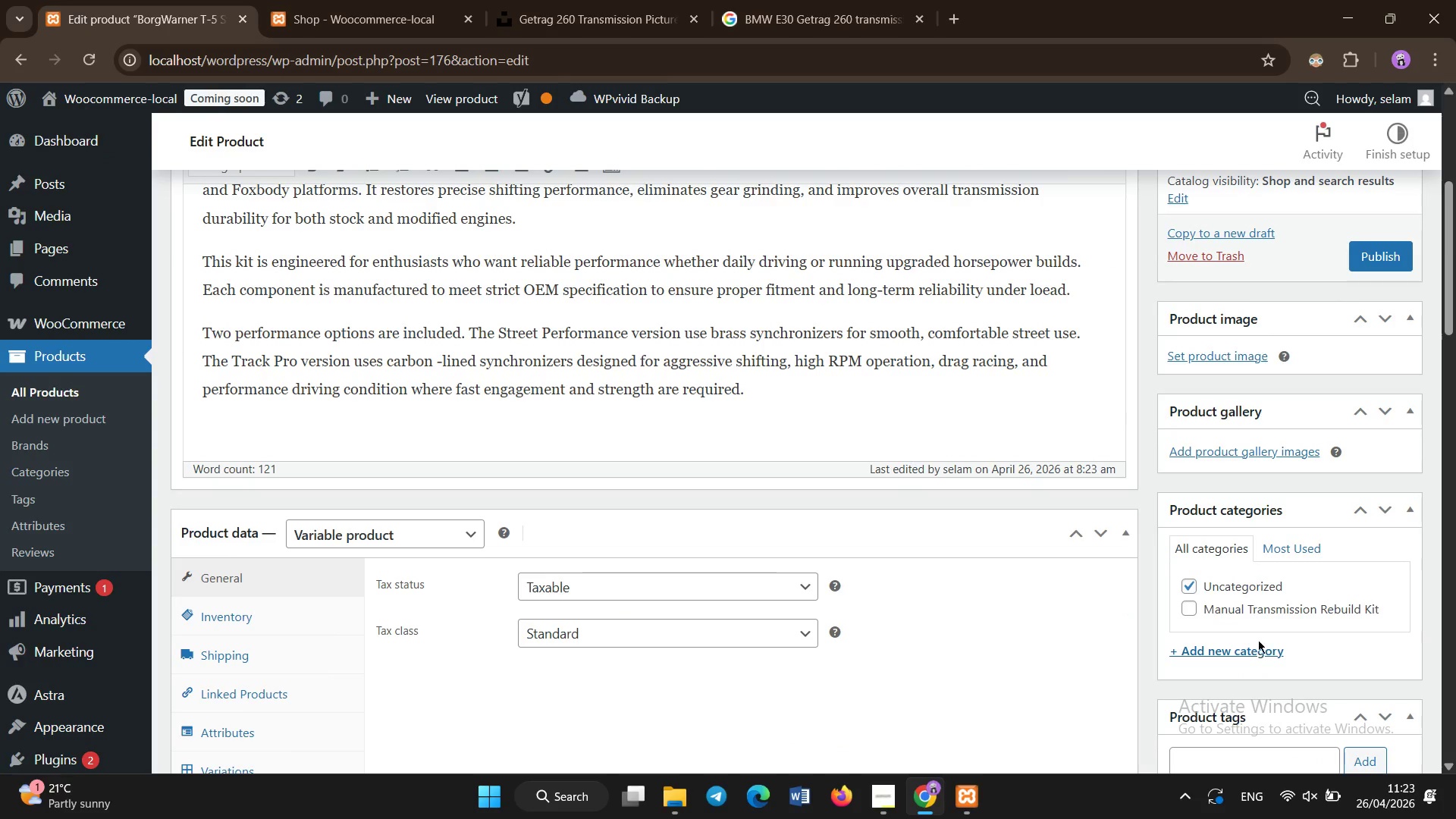 
left_click([1253, 608])
 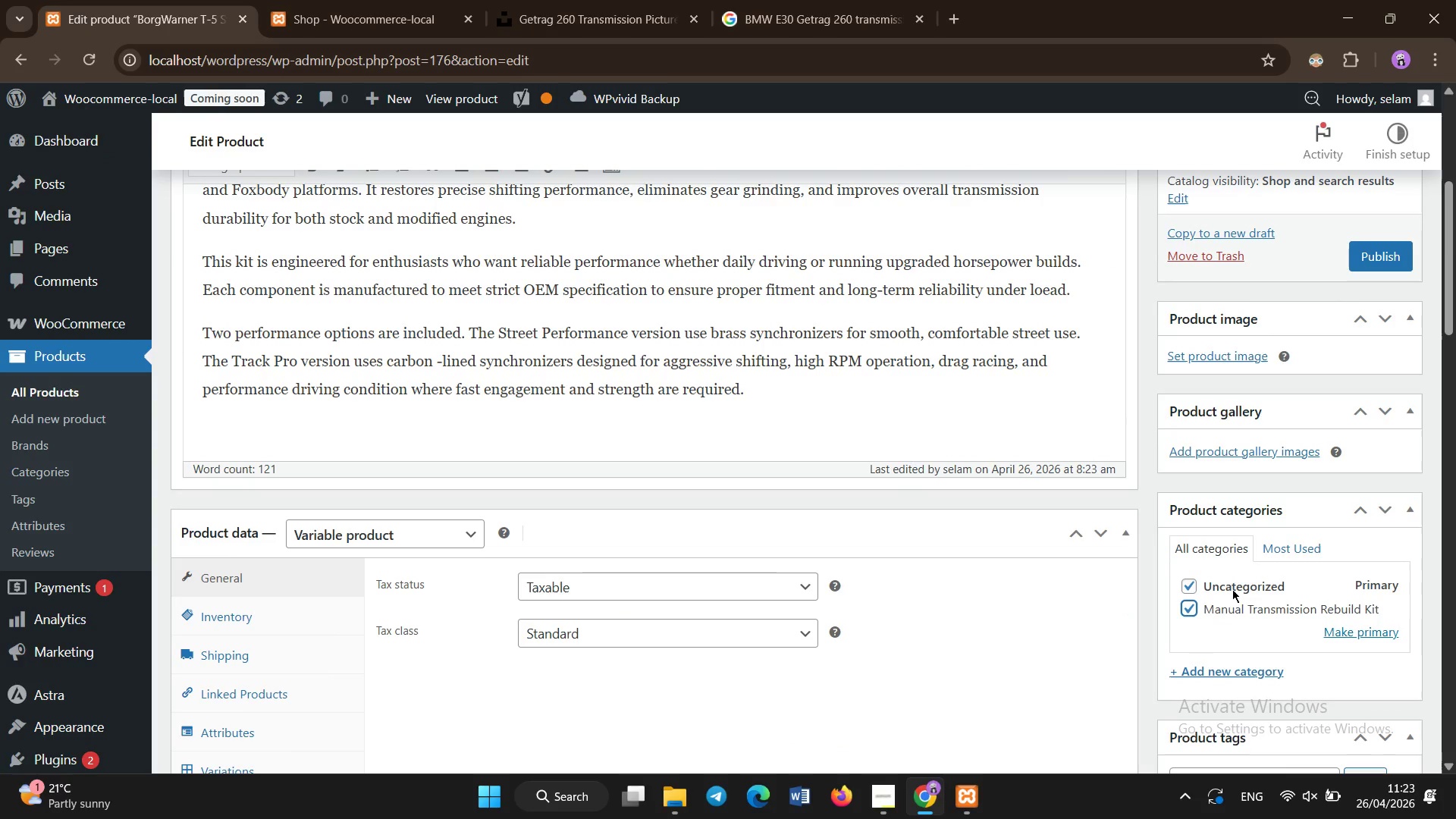 
left_click([1230, 588])
 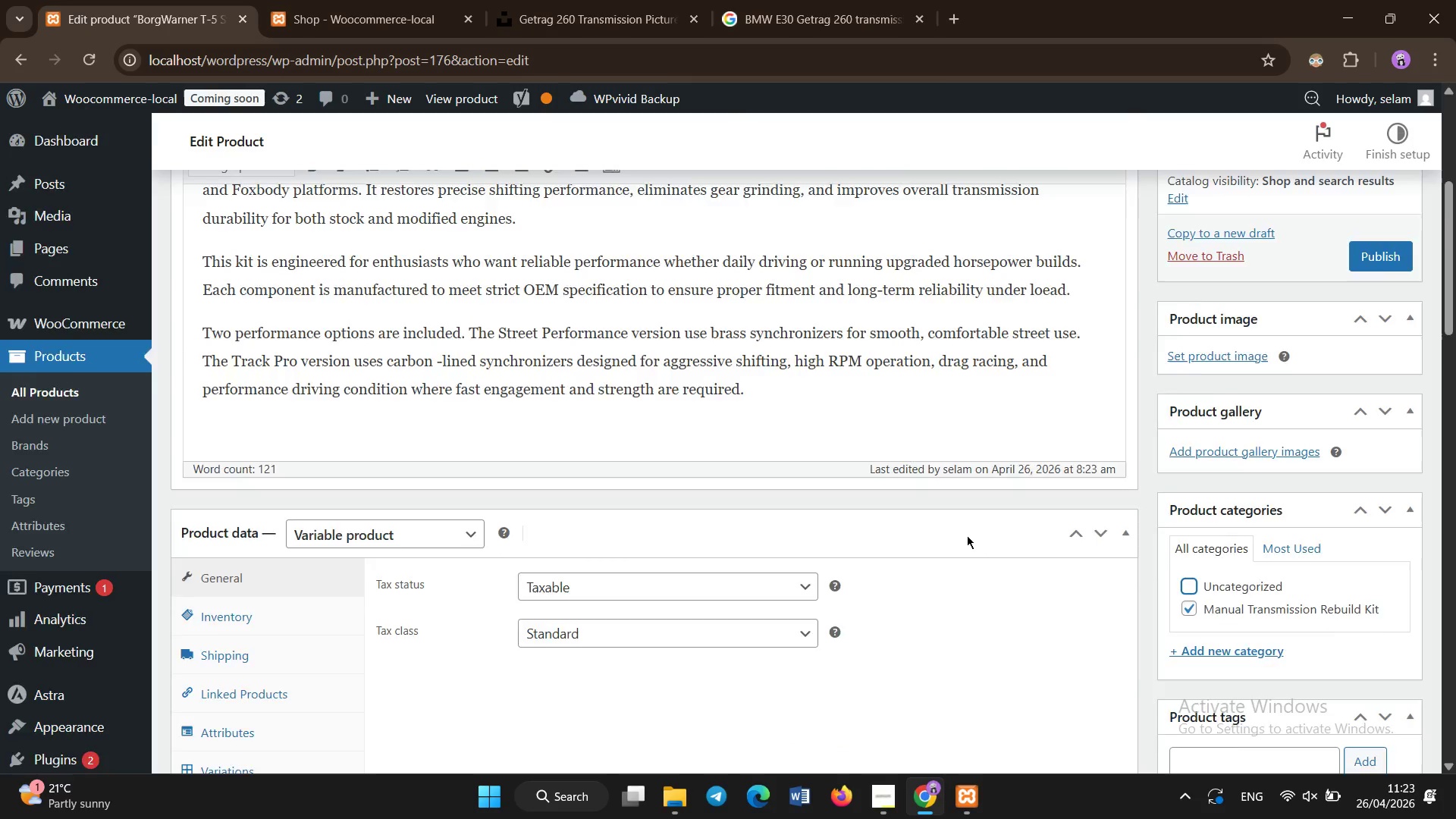 
scroll: coordinate [795, 500], scroll_direction: down, amount: 9.0
 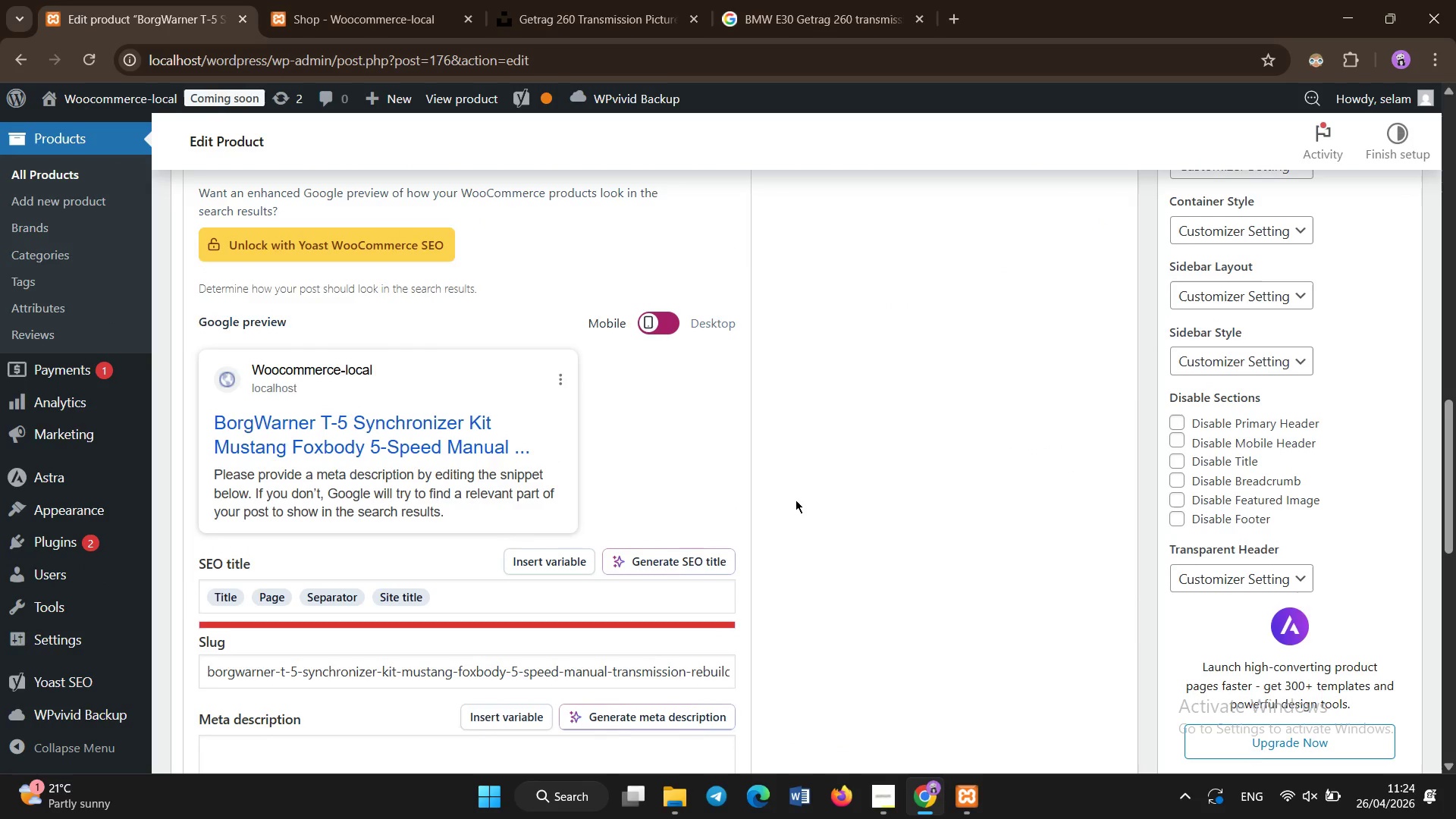 
scroll: coordinate [795, 500], scroll_direction: none, amount: 0.0
 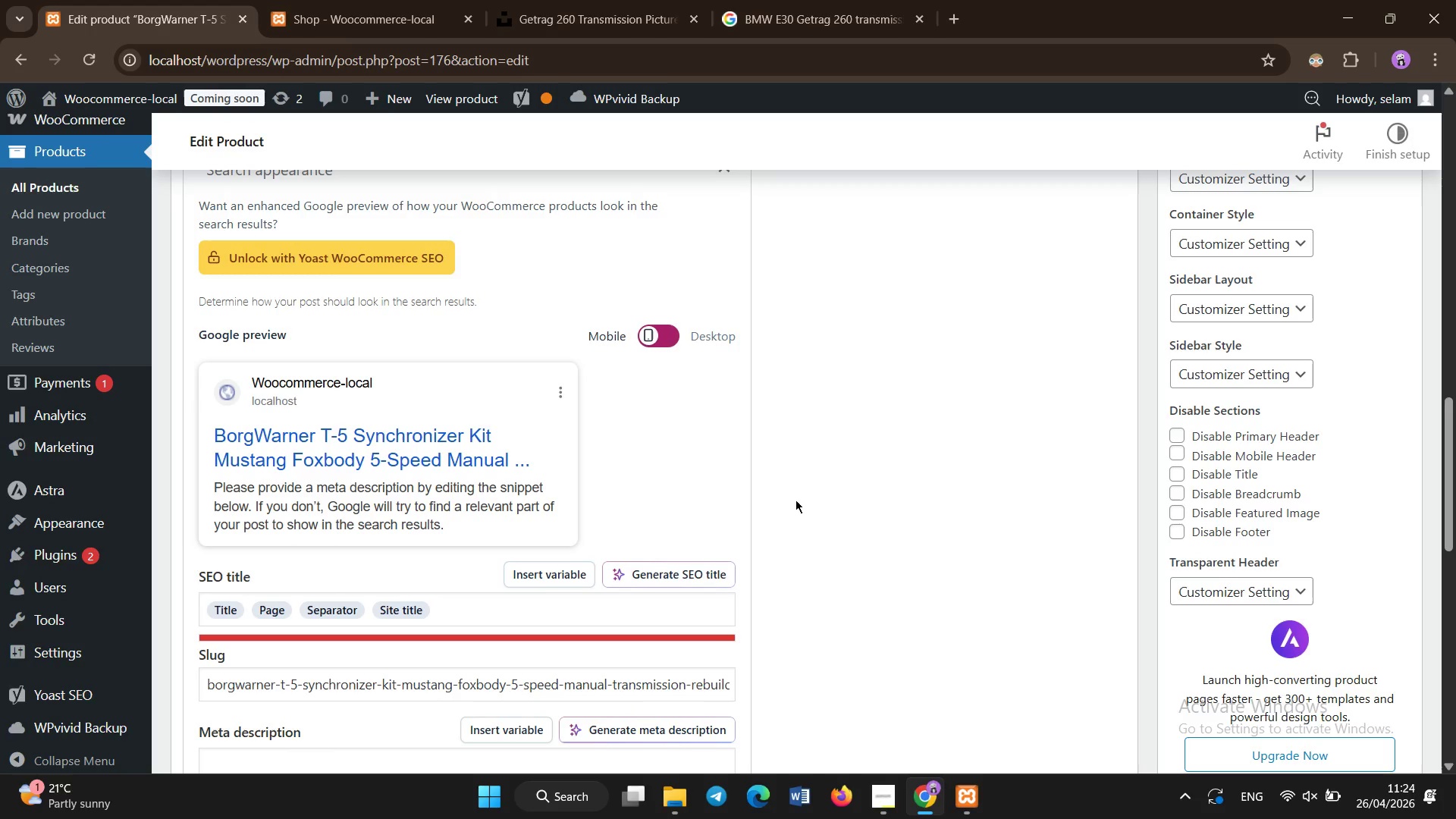 
scroll: coordinate [795, 500], scroll_direction: up, amount: 12.0
 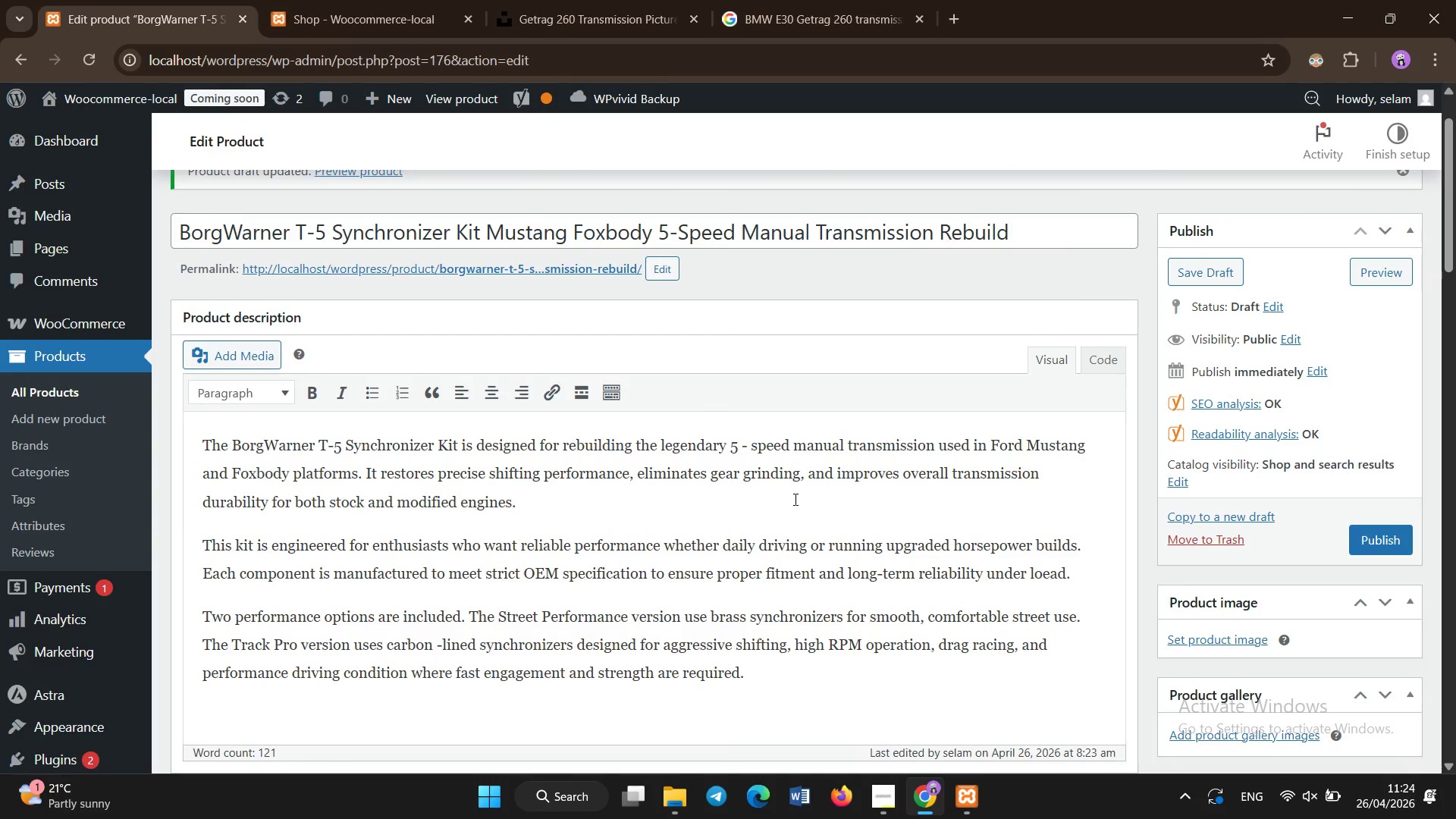 
scroll: coordinate [795, 500], scroll_direction: down, amount: 6.0
 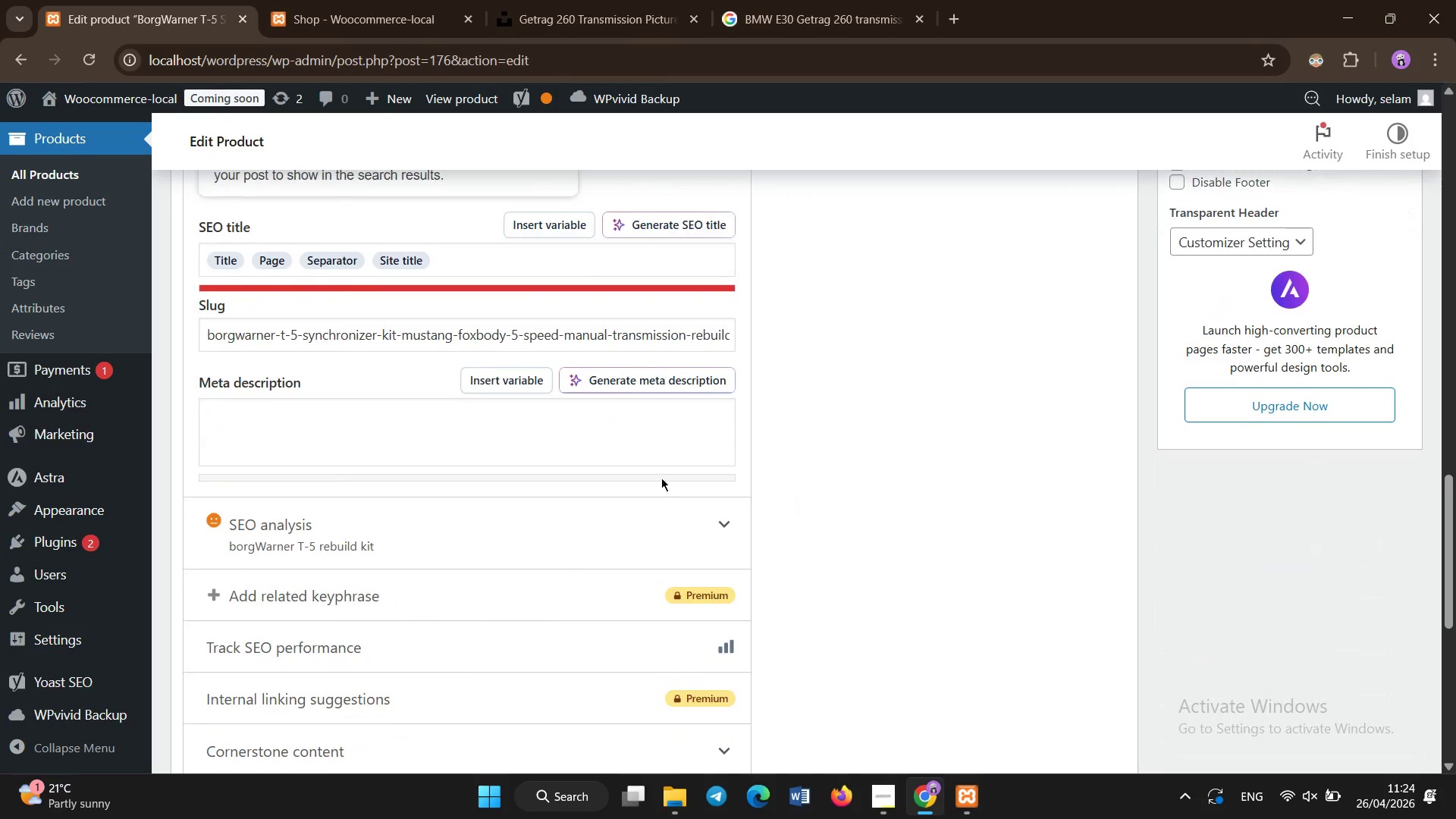 
left_click([353, 450])
 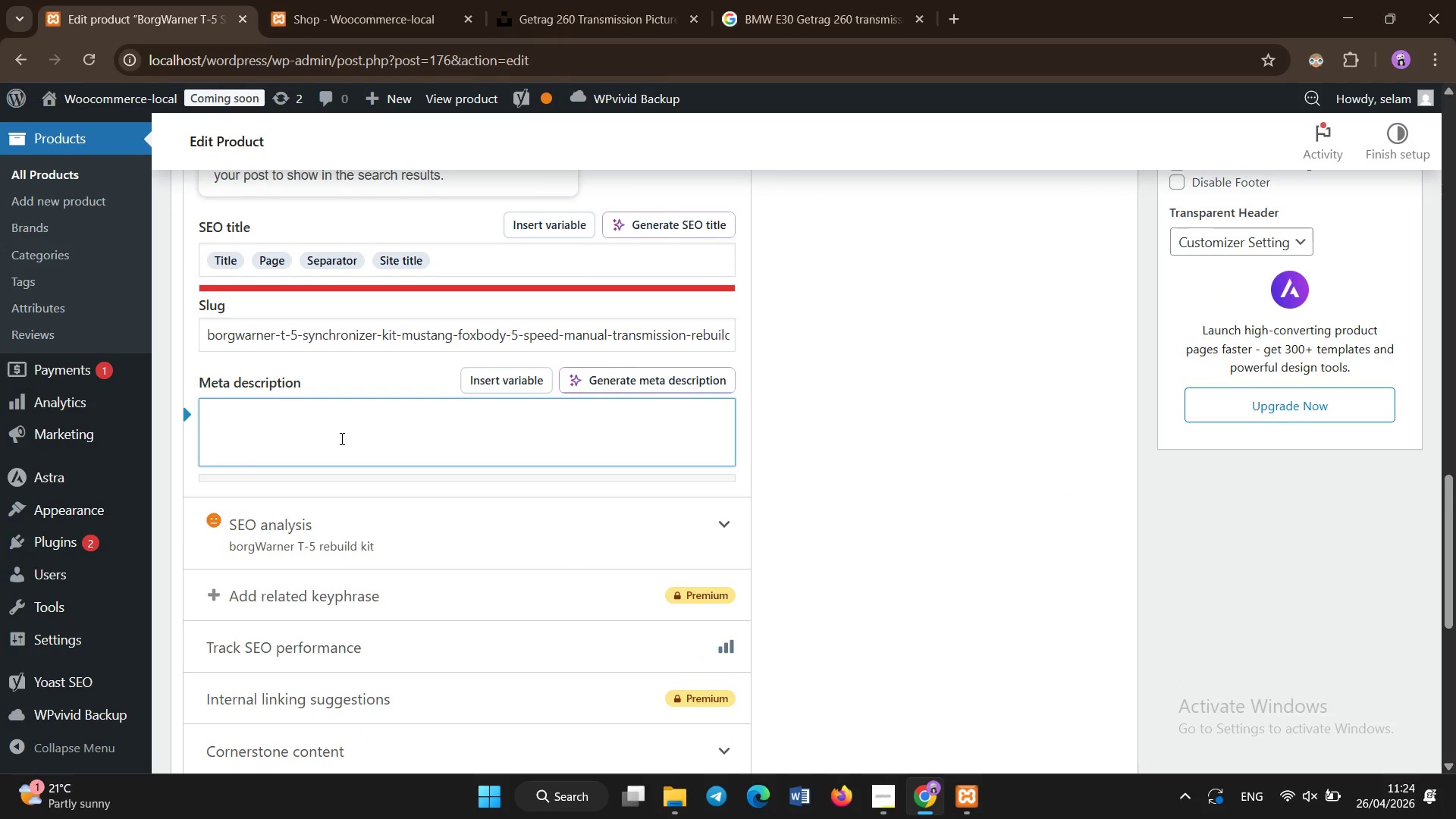 
type(Hifh )
key(Backspace)
key(Backspace)
key(Backspace)
type(gh-performance bo)
key(Backspace)
key(Backspace)
type(bO)
key(Backspace)
type(o)
key(Backspace)
key(Backspace)
type(Borger)
key(Backspace)
key(Backspace)
type(Warner T-5 rebuild kit for mus)
key(Backspace)
key(Backspace)
key(Backspace)
type(Mustang and Foxf)
key(Backspace)
type(body 5-speed transmission )
key(Backspace)
type(. includes street track pro synchro options for smooth an)
key(Backspace)
key(Backspace)
type(shifiting.)
 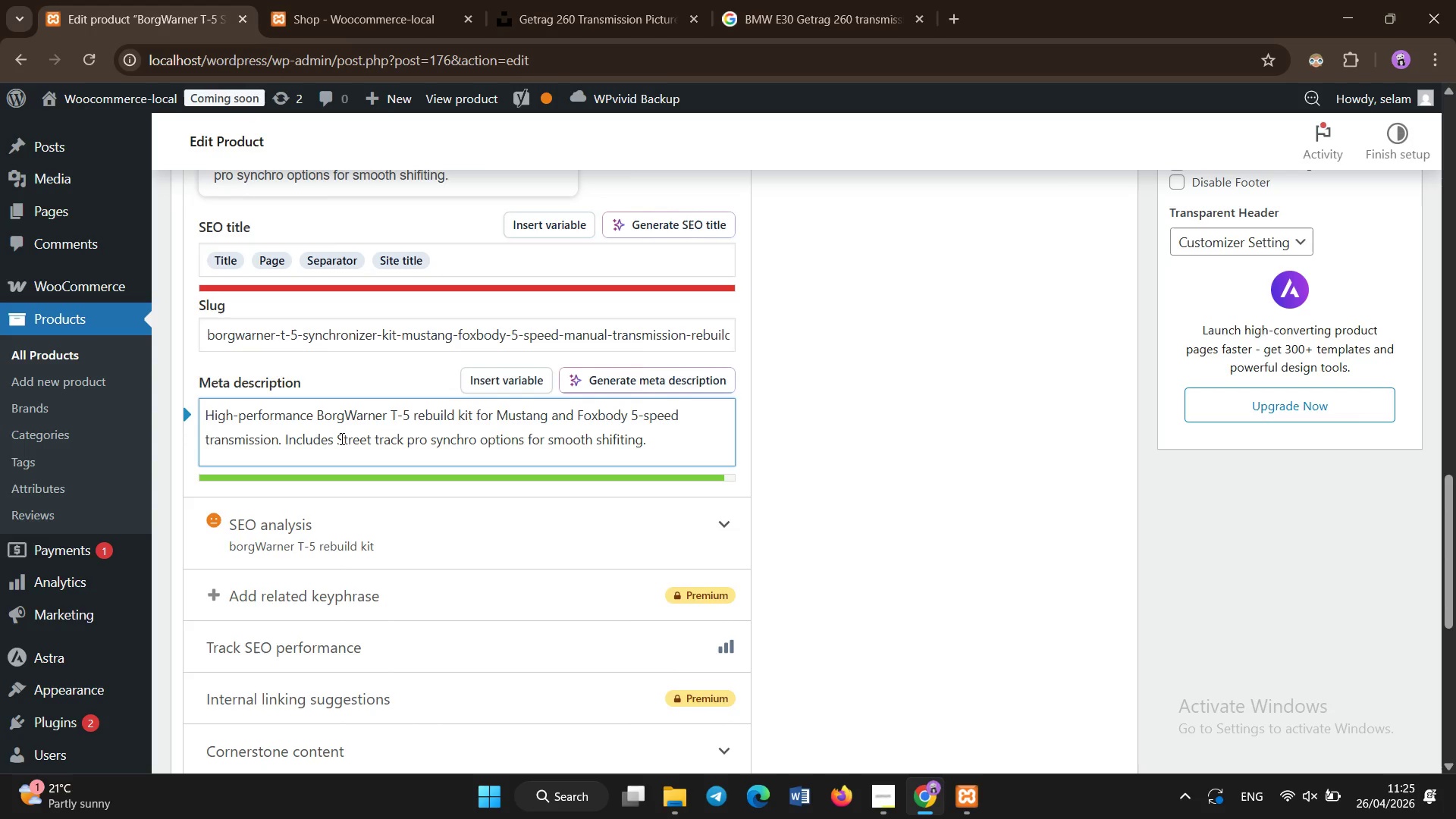 
scroll: coordinate [399, 403], scroll_direction: up, amount: 2.0
 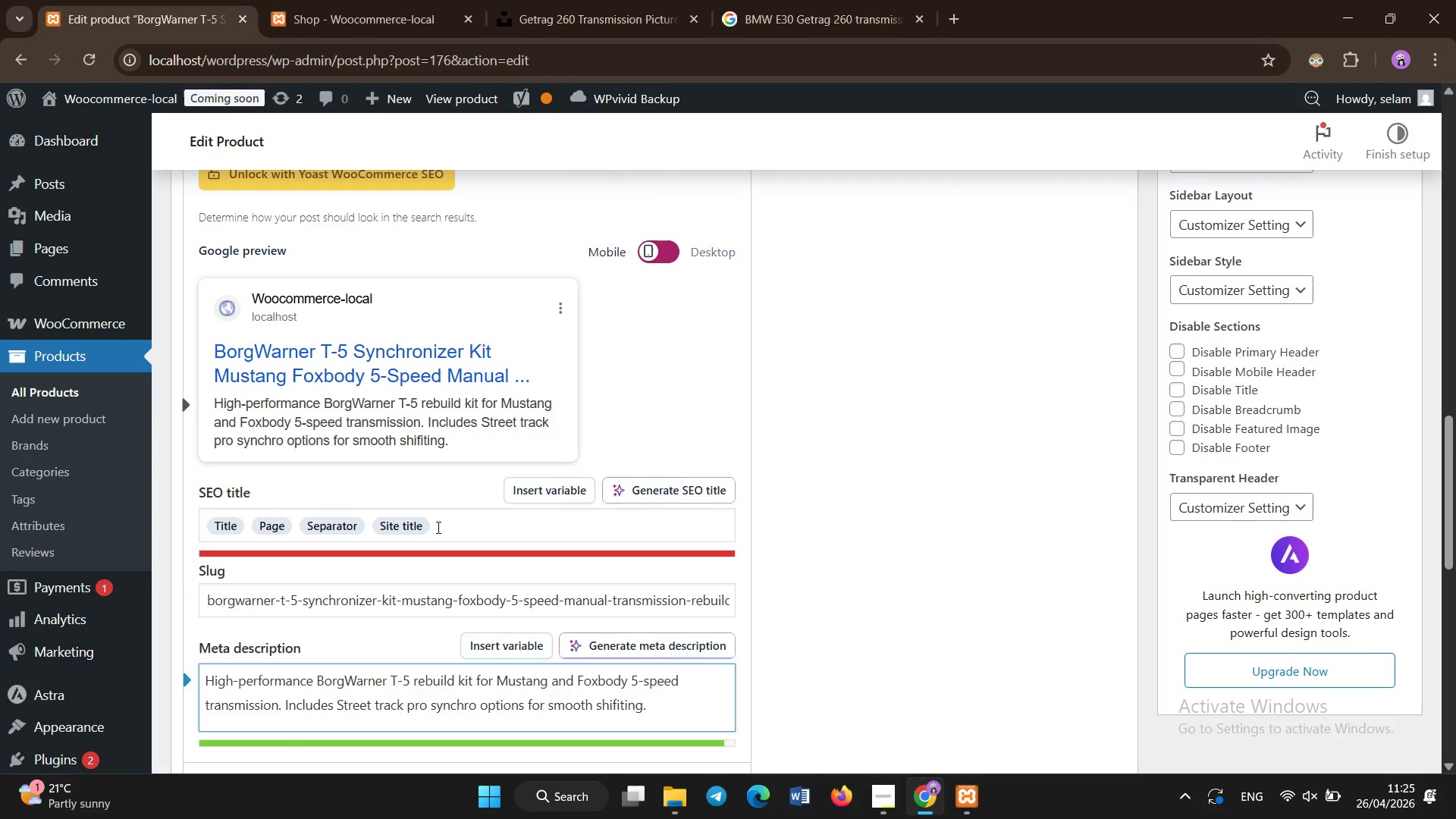 
left_click([438, 528])
 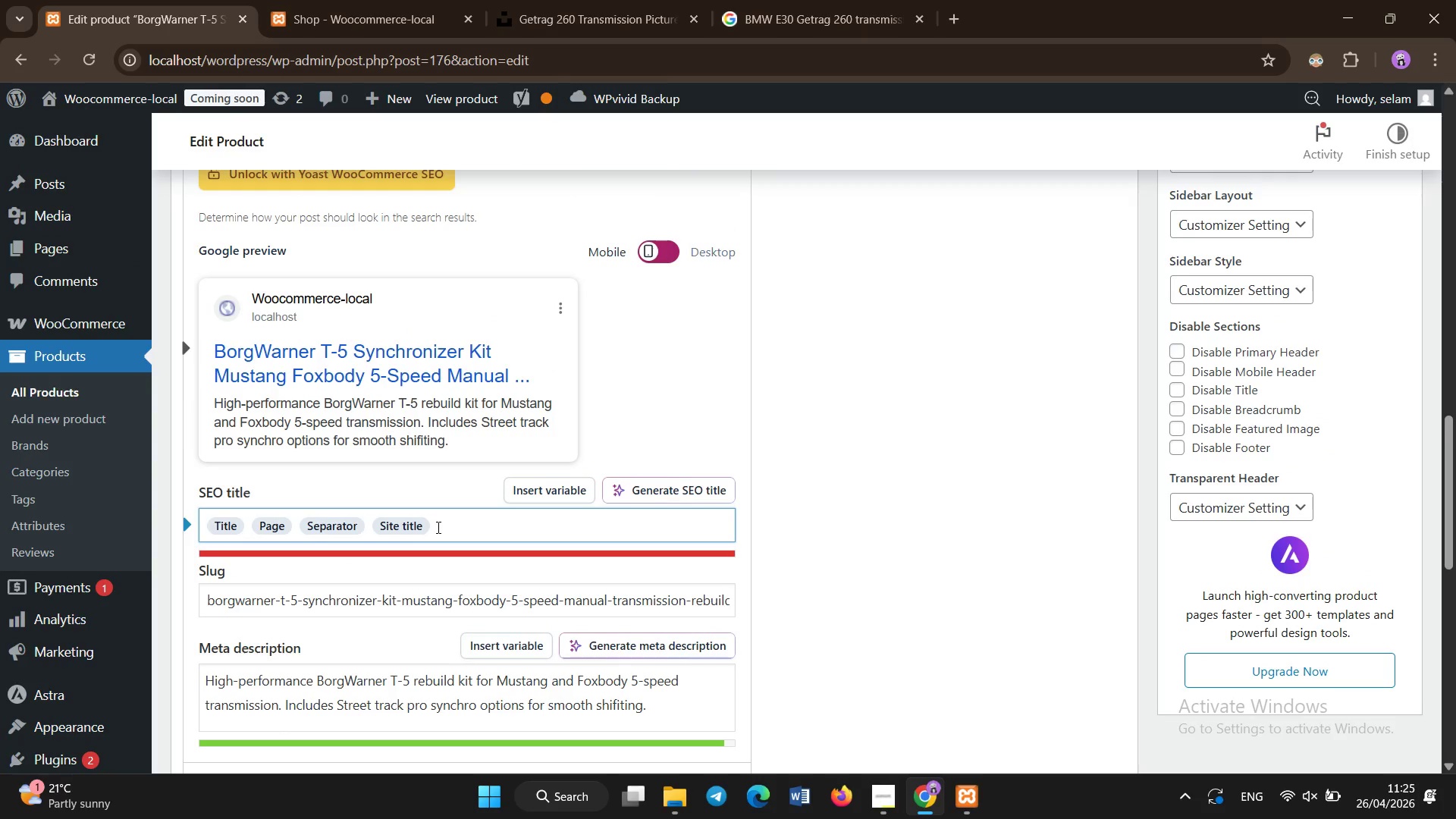 
key(Backspace)
 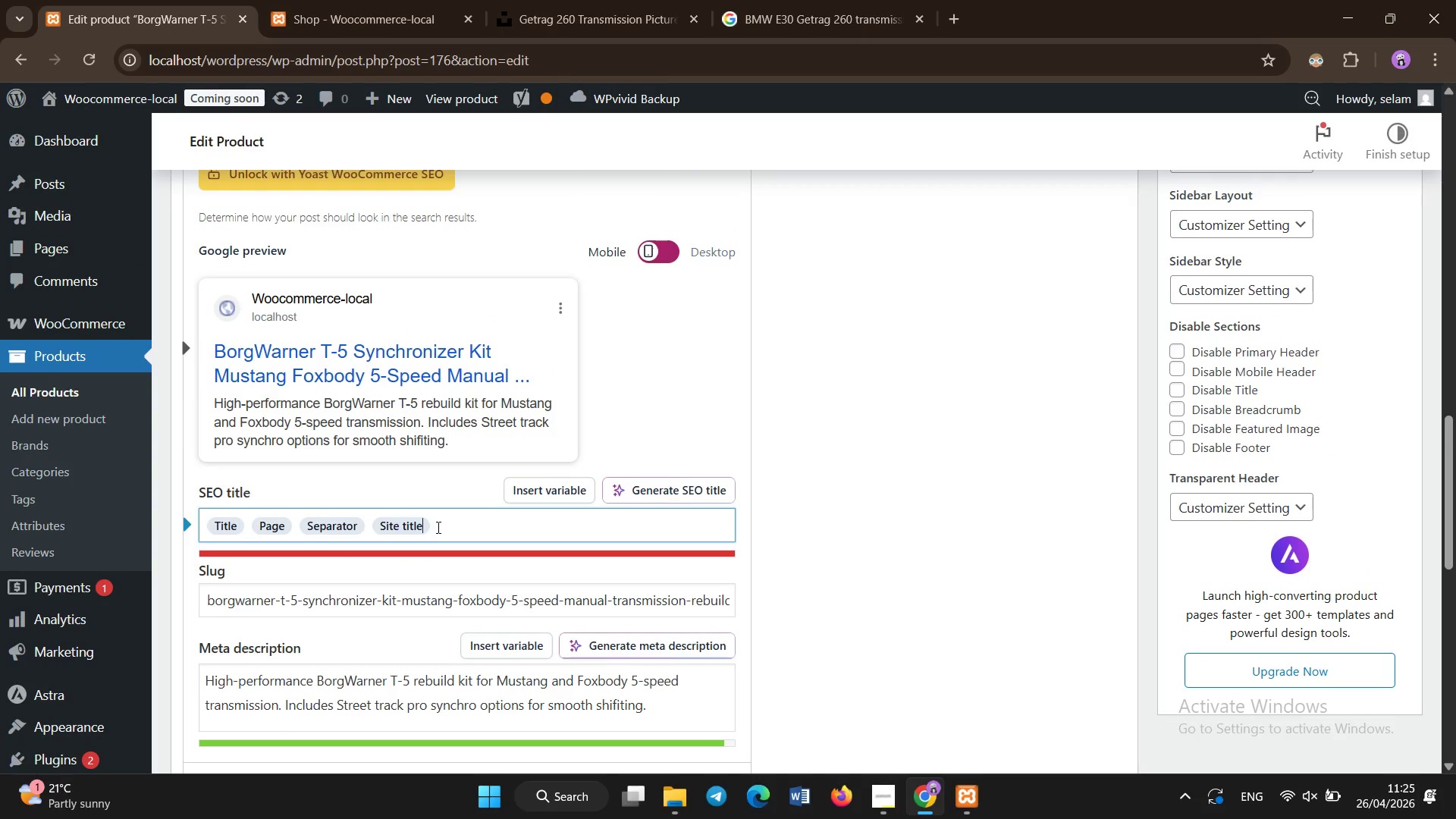 
key(Backspace)
 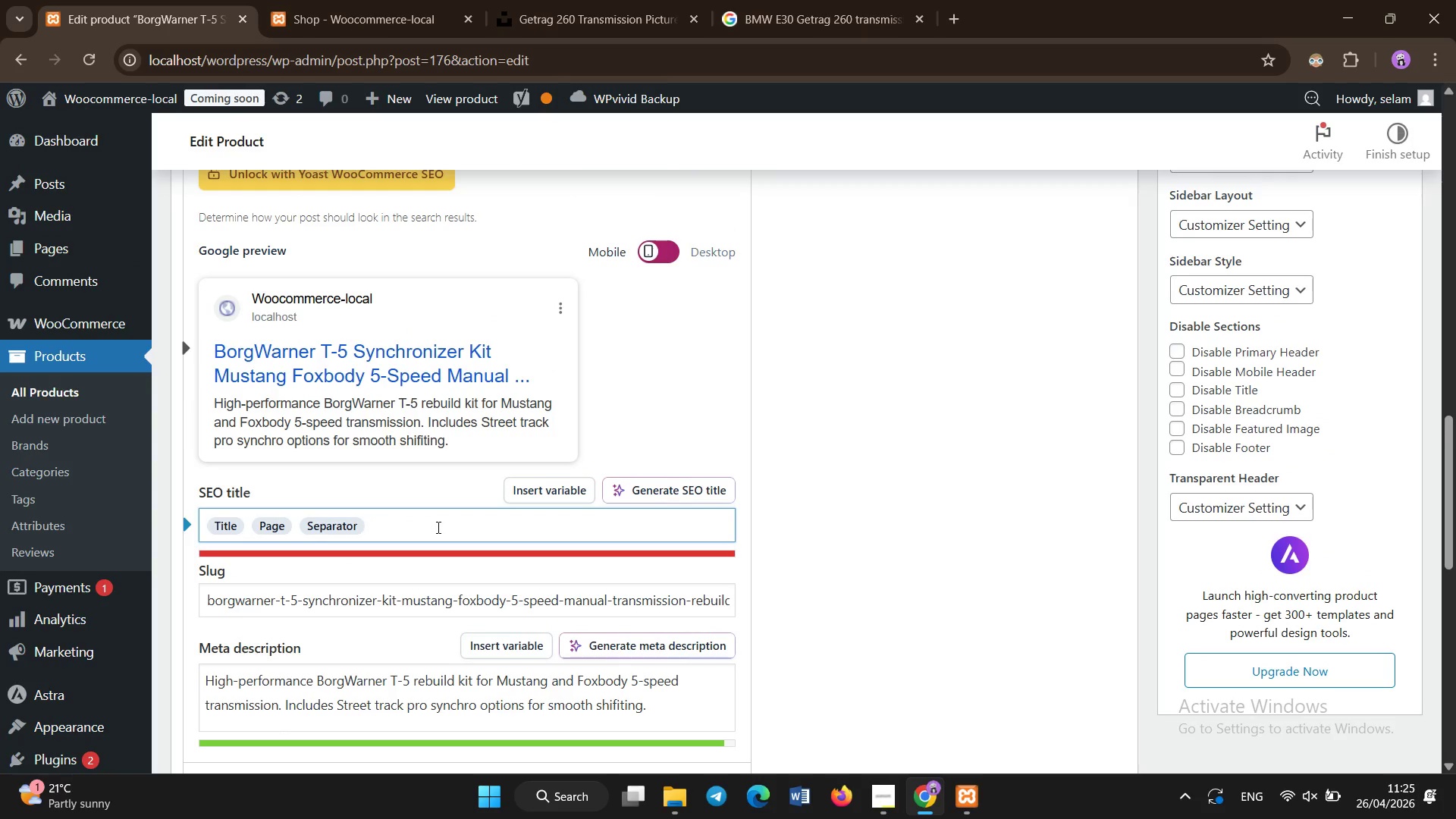 
key(Backspace)
 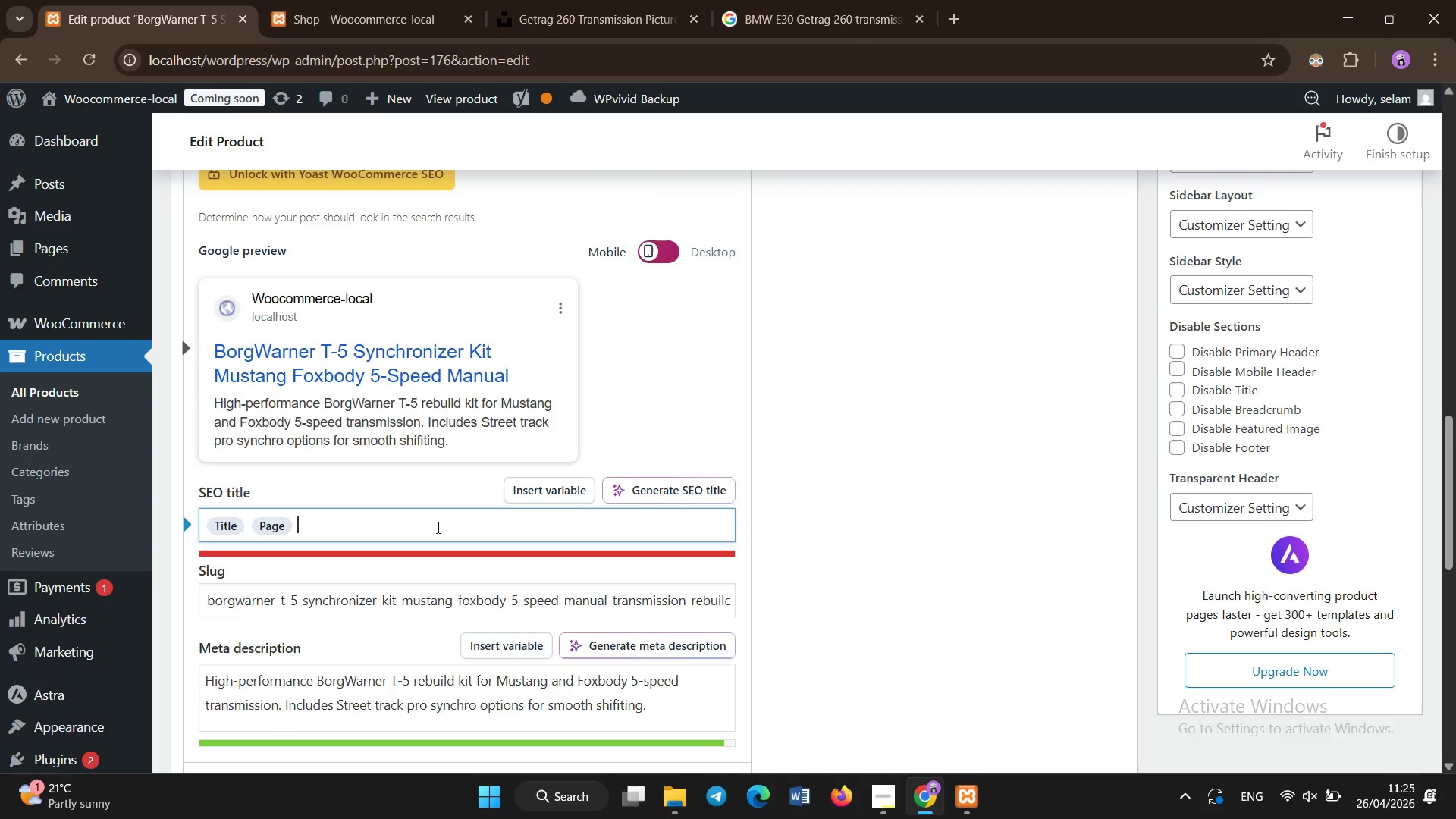 
key(Backspace)
 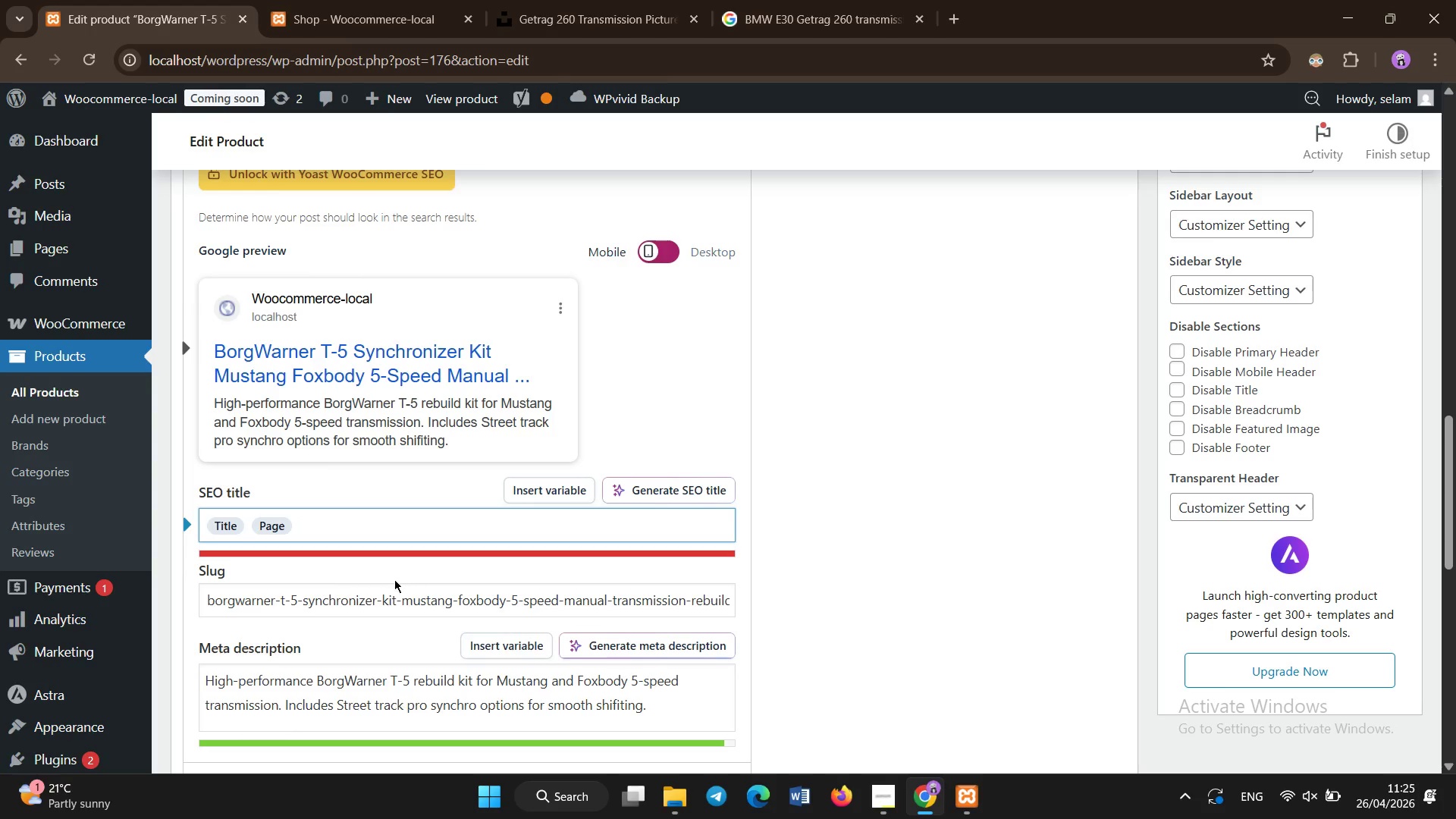 
left_click([380, 557])
 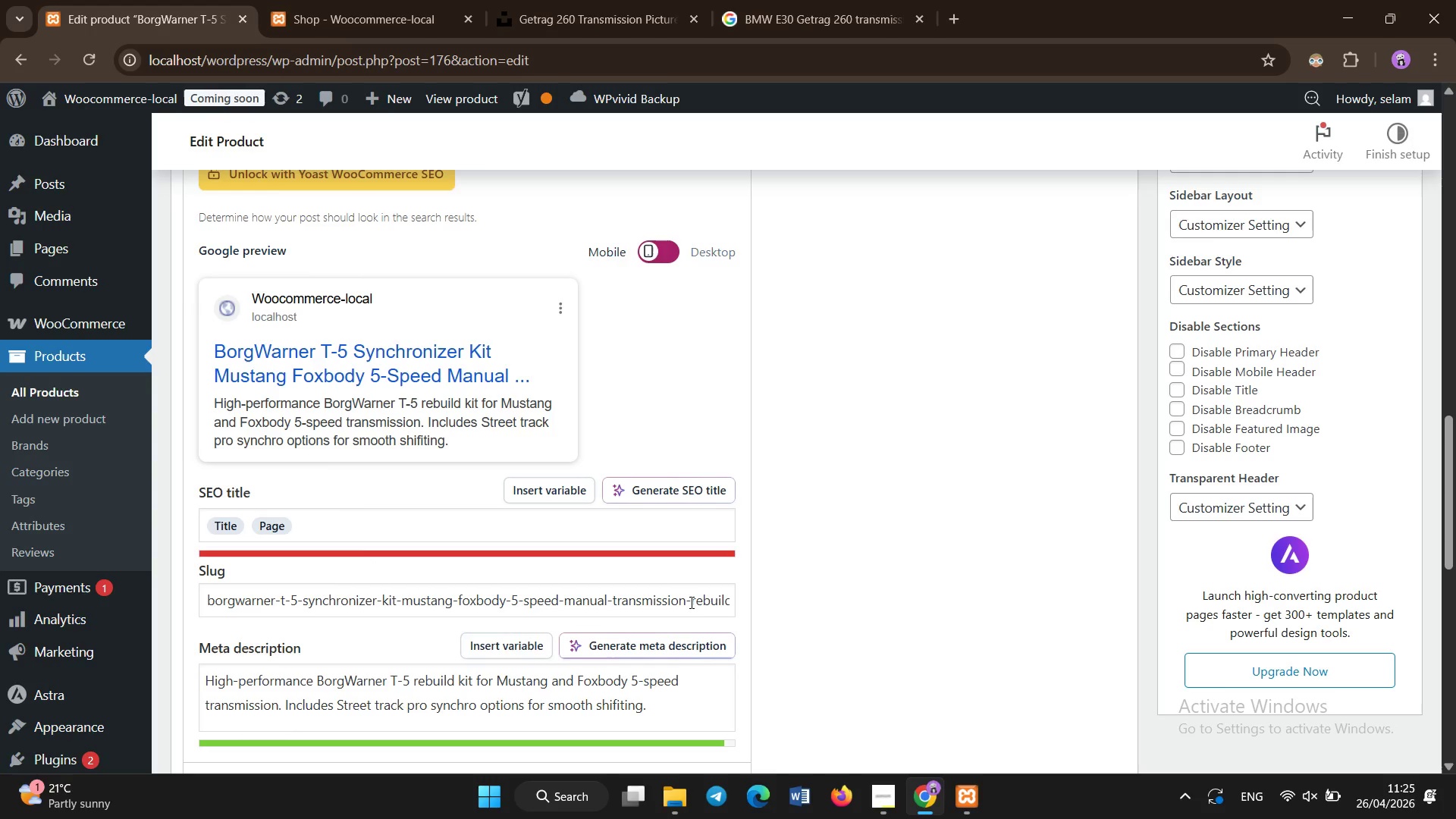 
left_click([692, 603])
 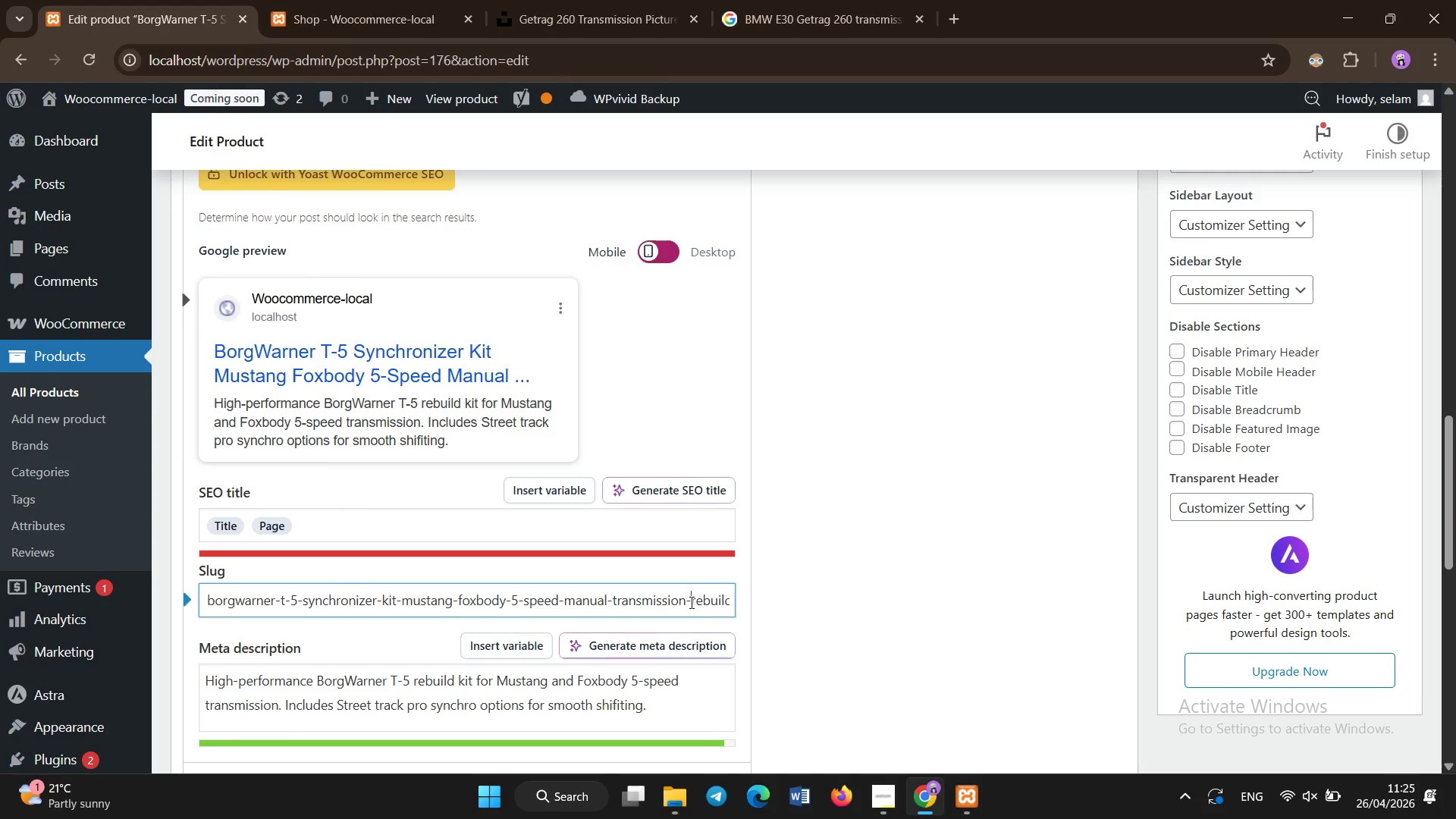 
hold_key(key=ArrowRight, duration=1.2)
 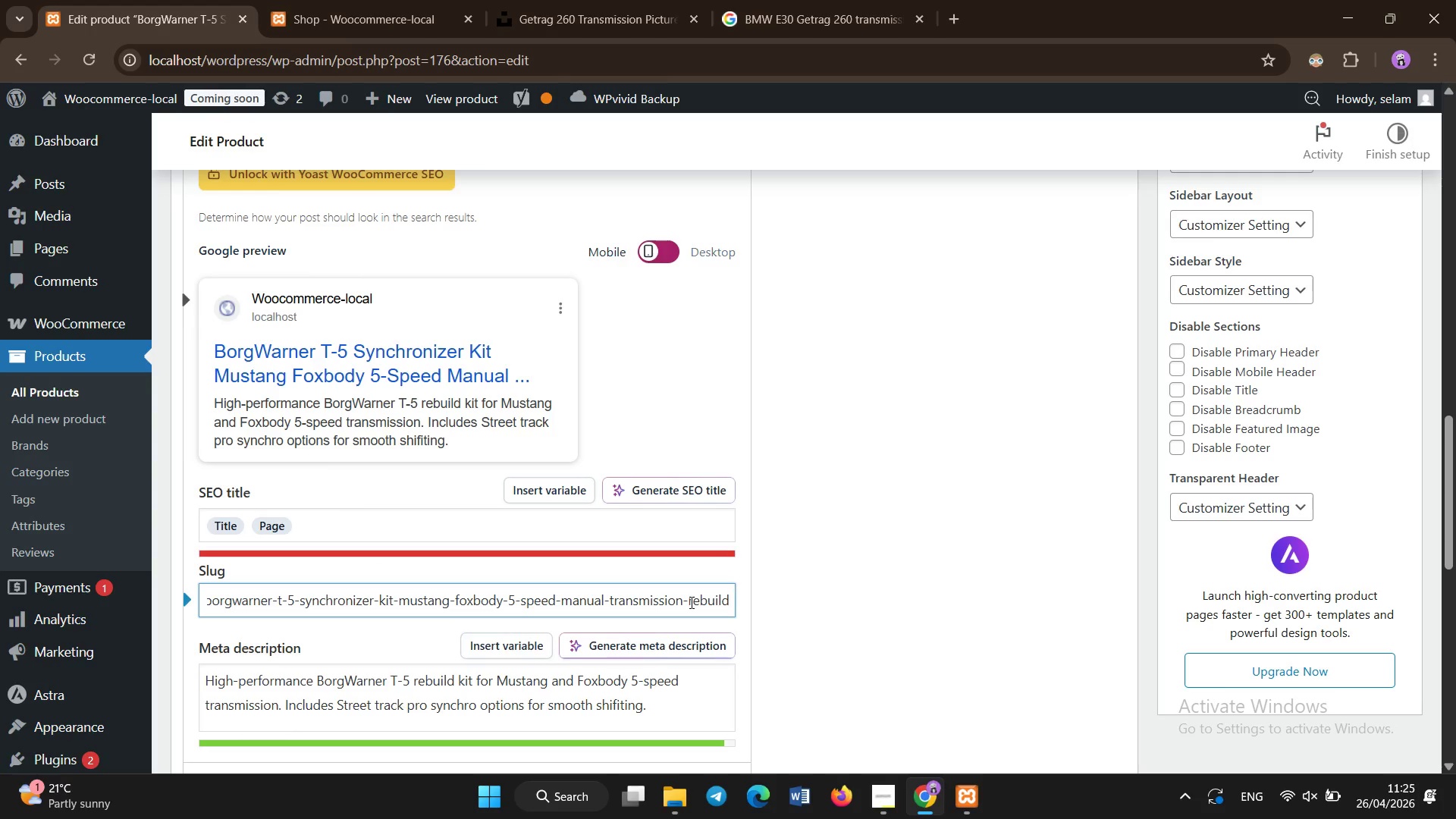 
hold_key(key=Backspace, duration=1.5)
 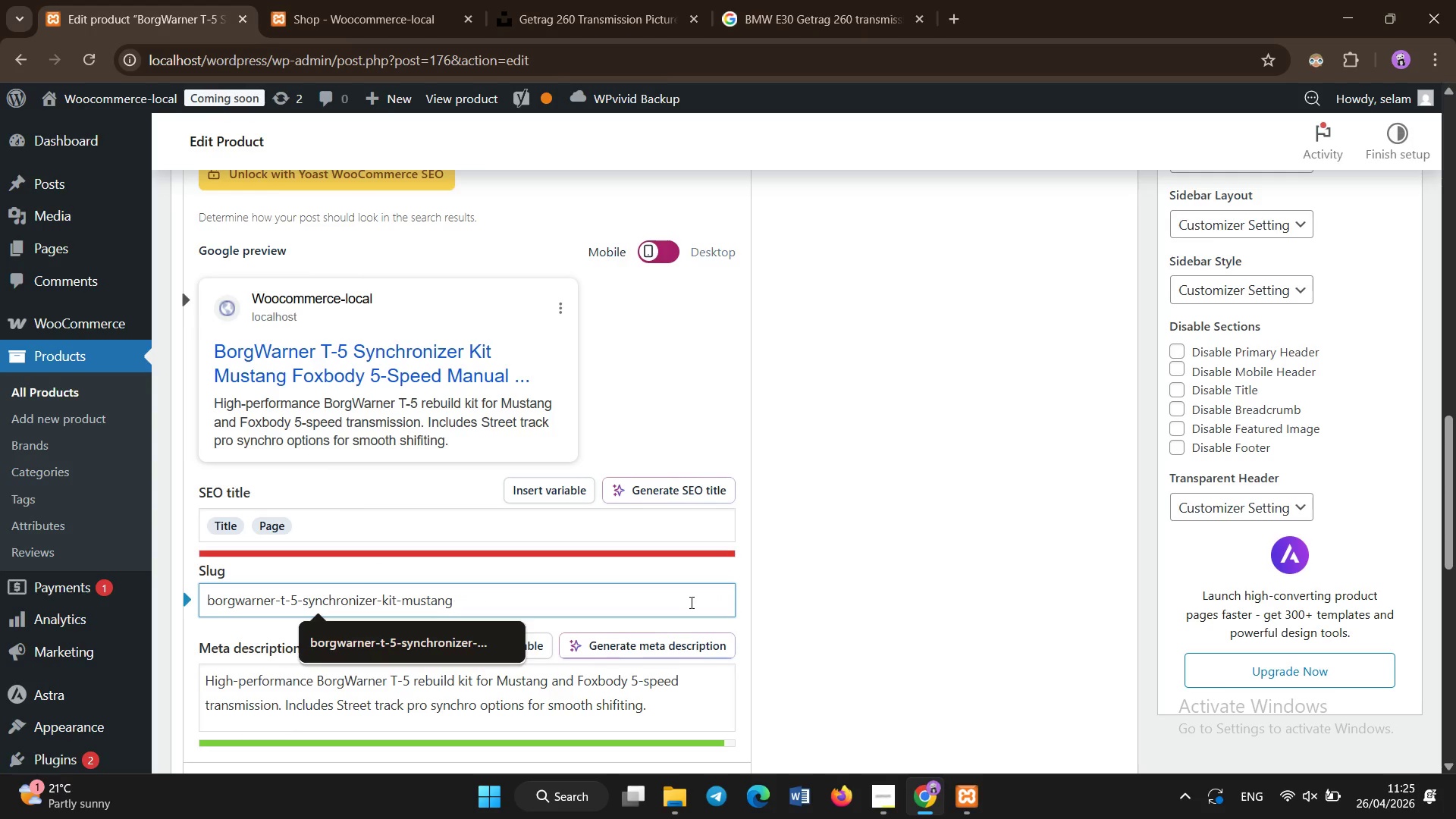 
hold_key(key=Backspace, duration=0.42)
 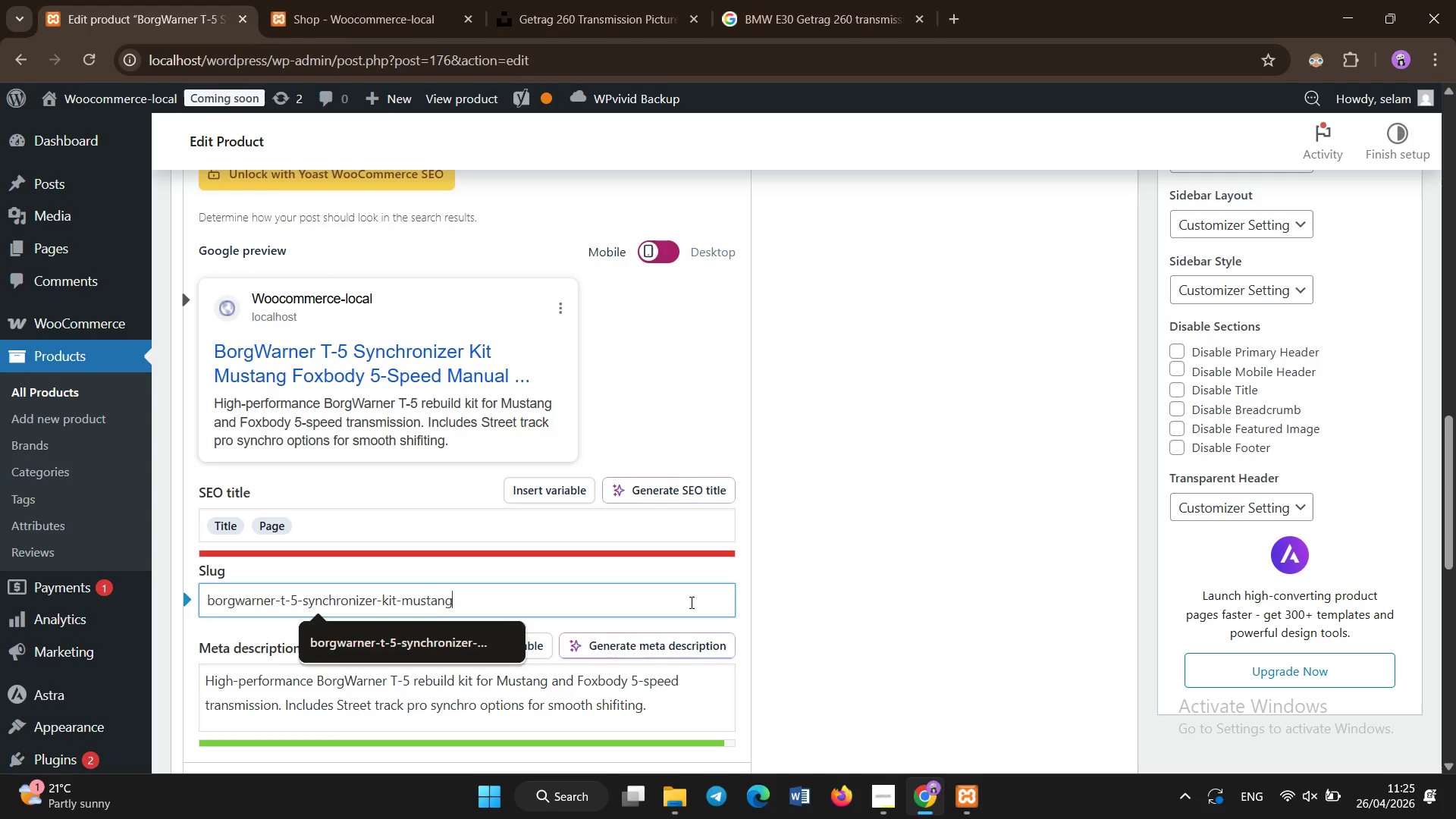 
key(Control+Z)
 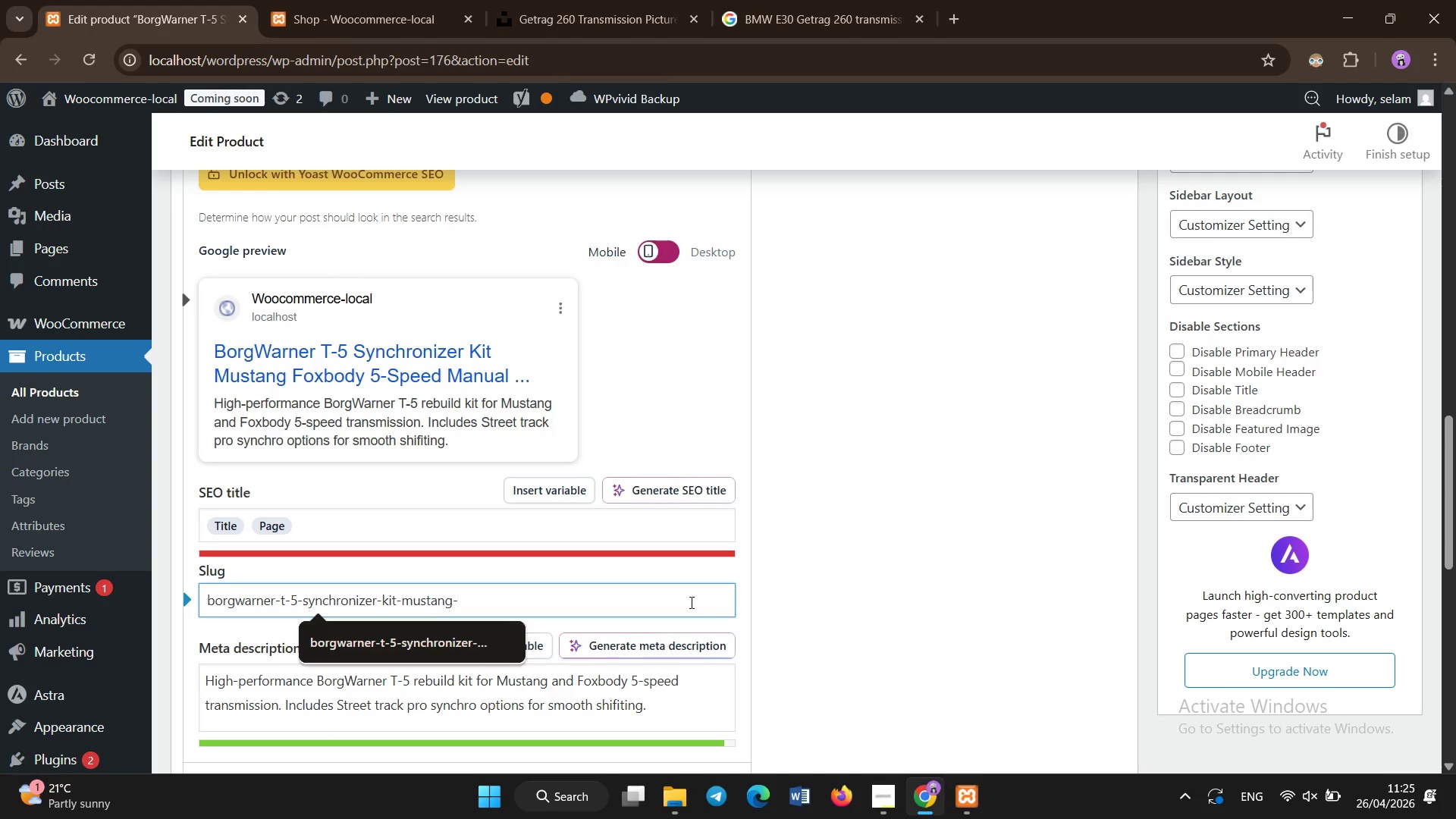 
key(Control+Z)
 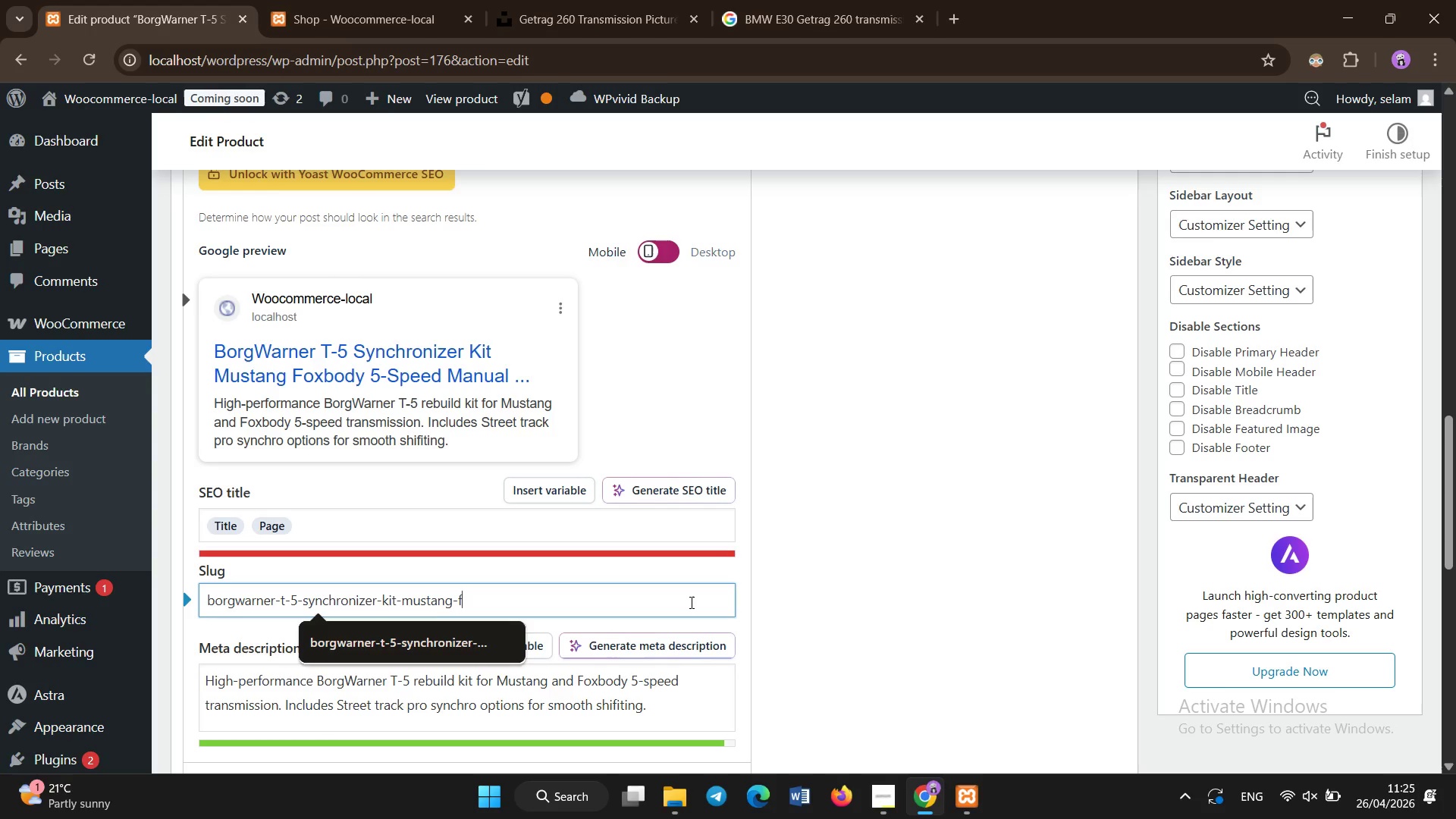 
key(Control+Z)
 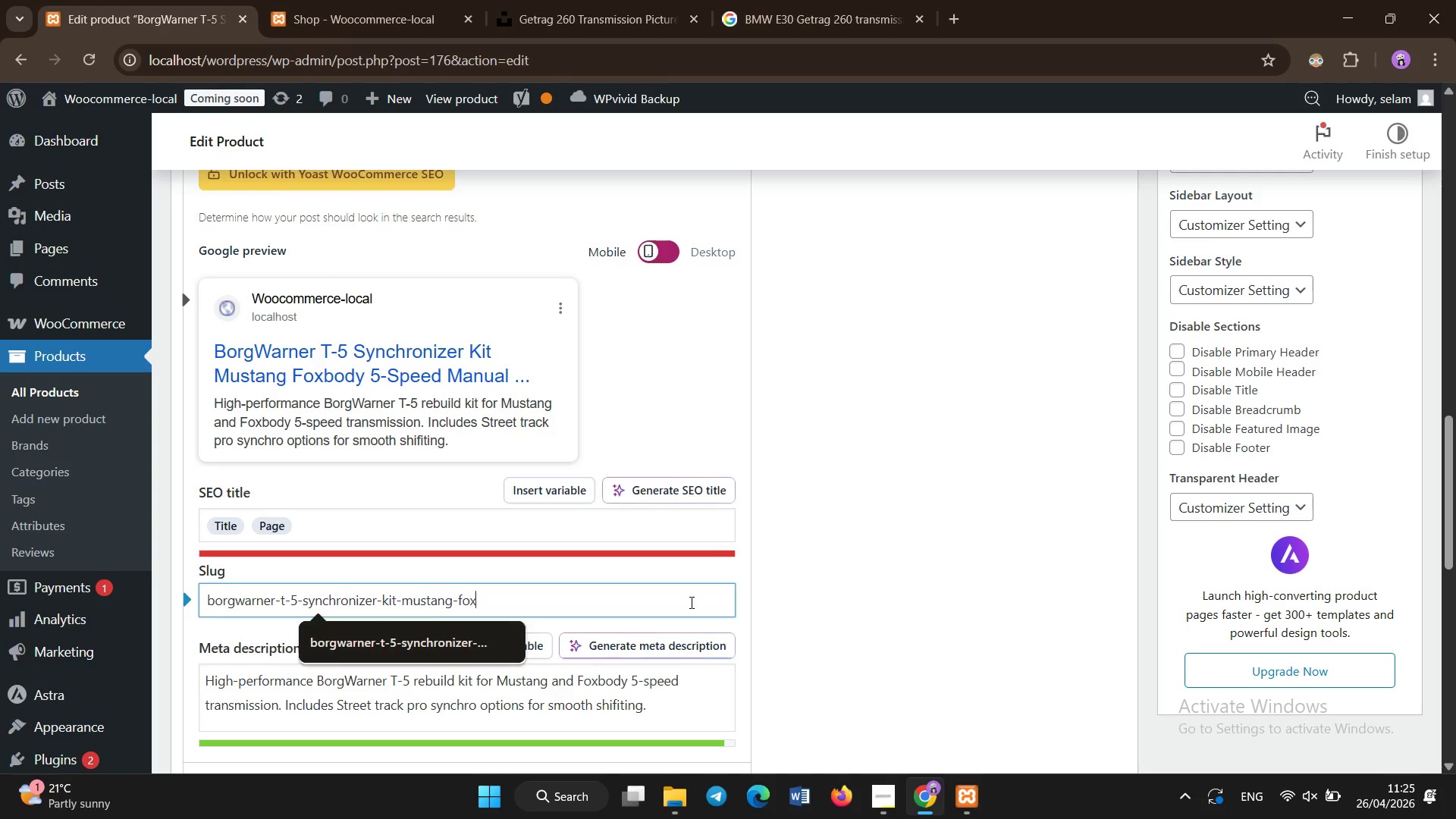 
key(Control+Z)
 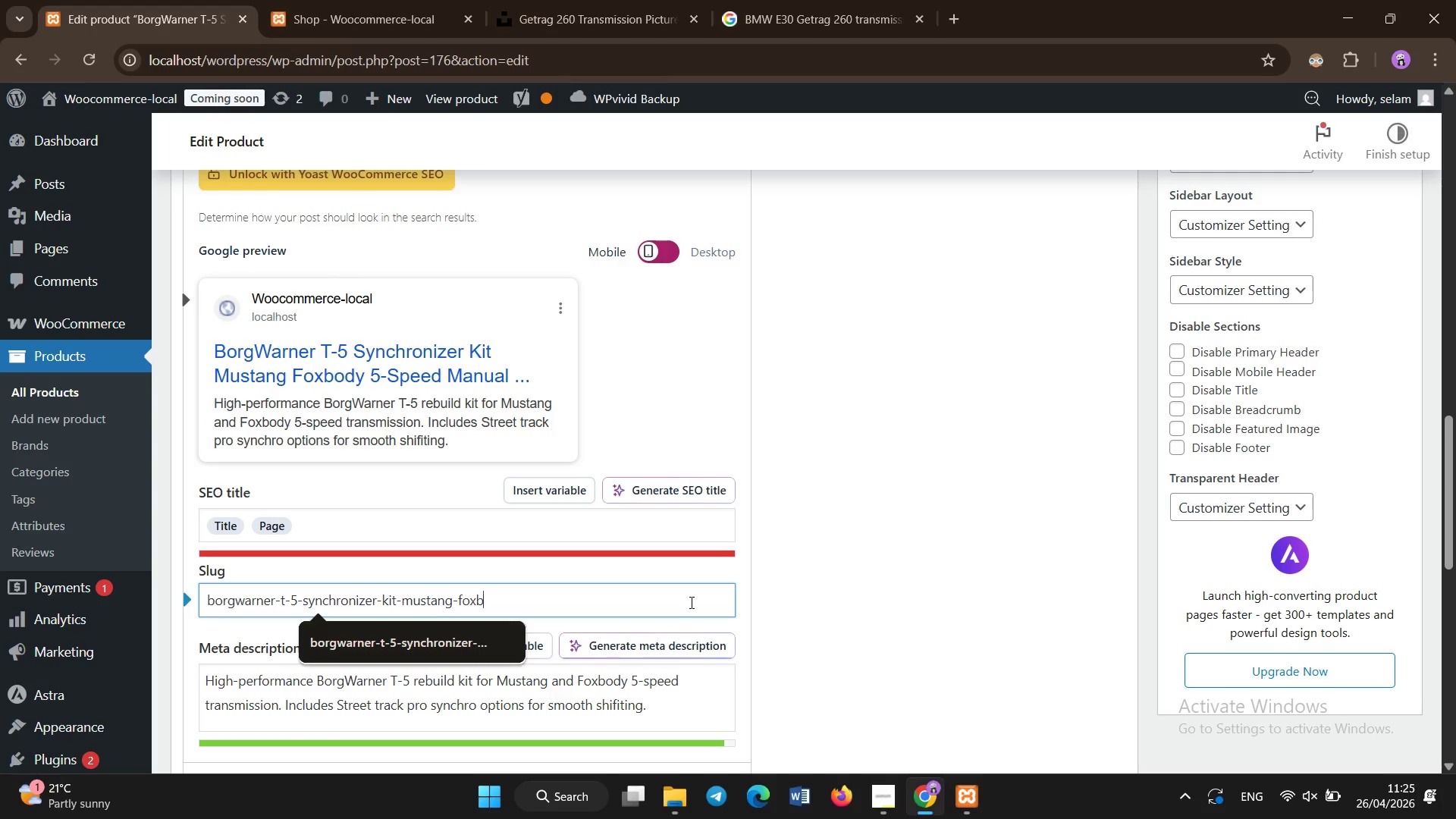 
hold_key(key=Z, duration=1.5)
 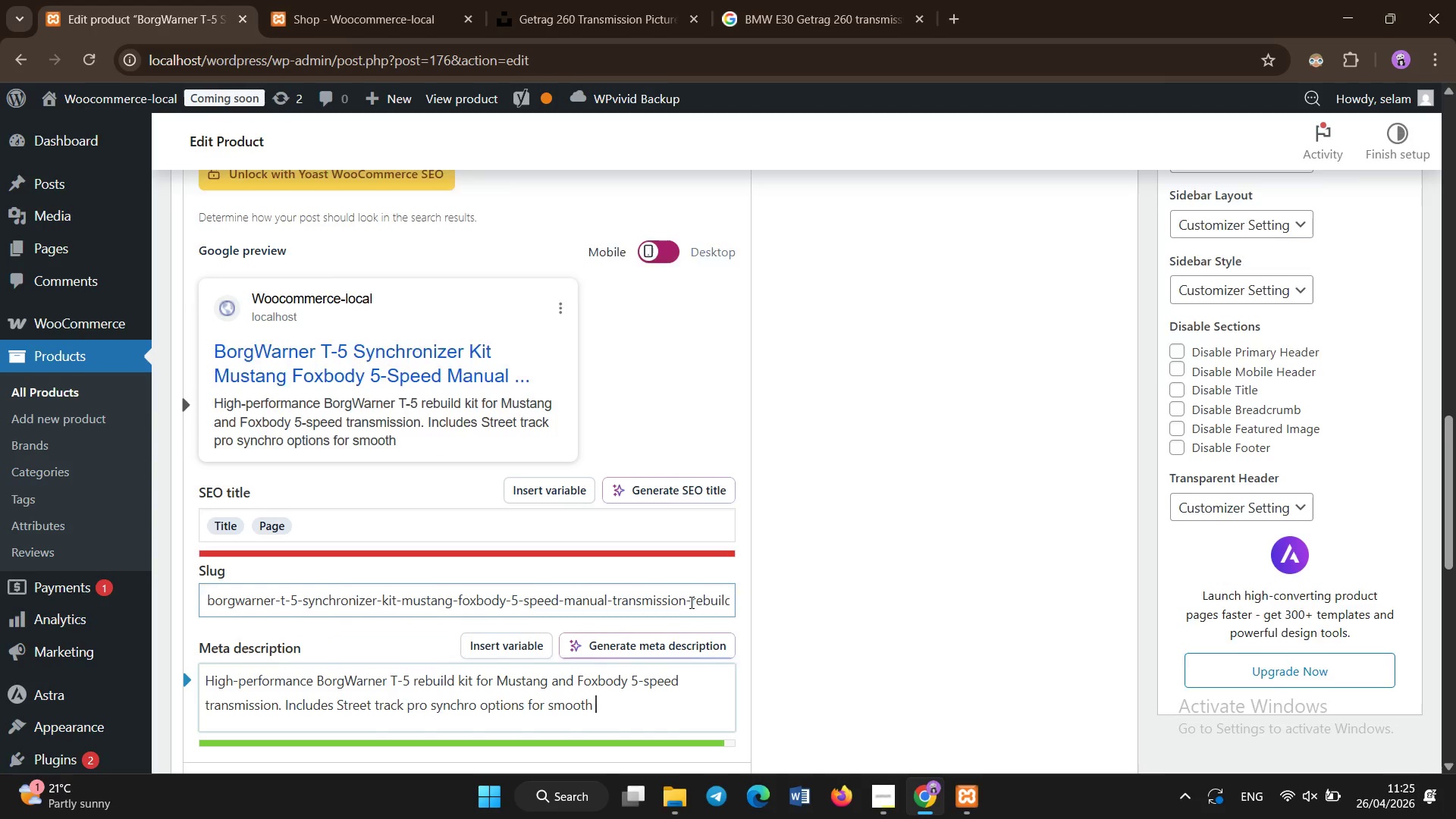 
hold_key(key=Z, duration=0.66)
 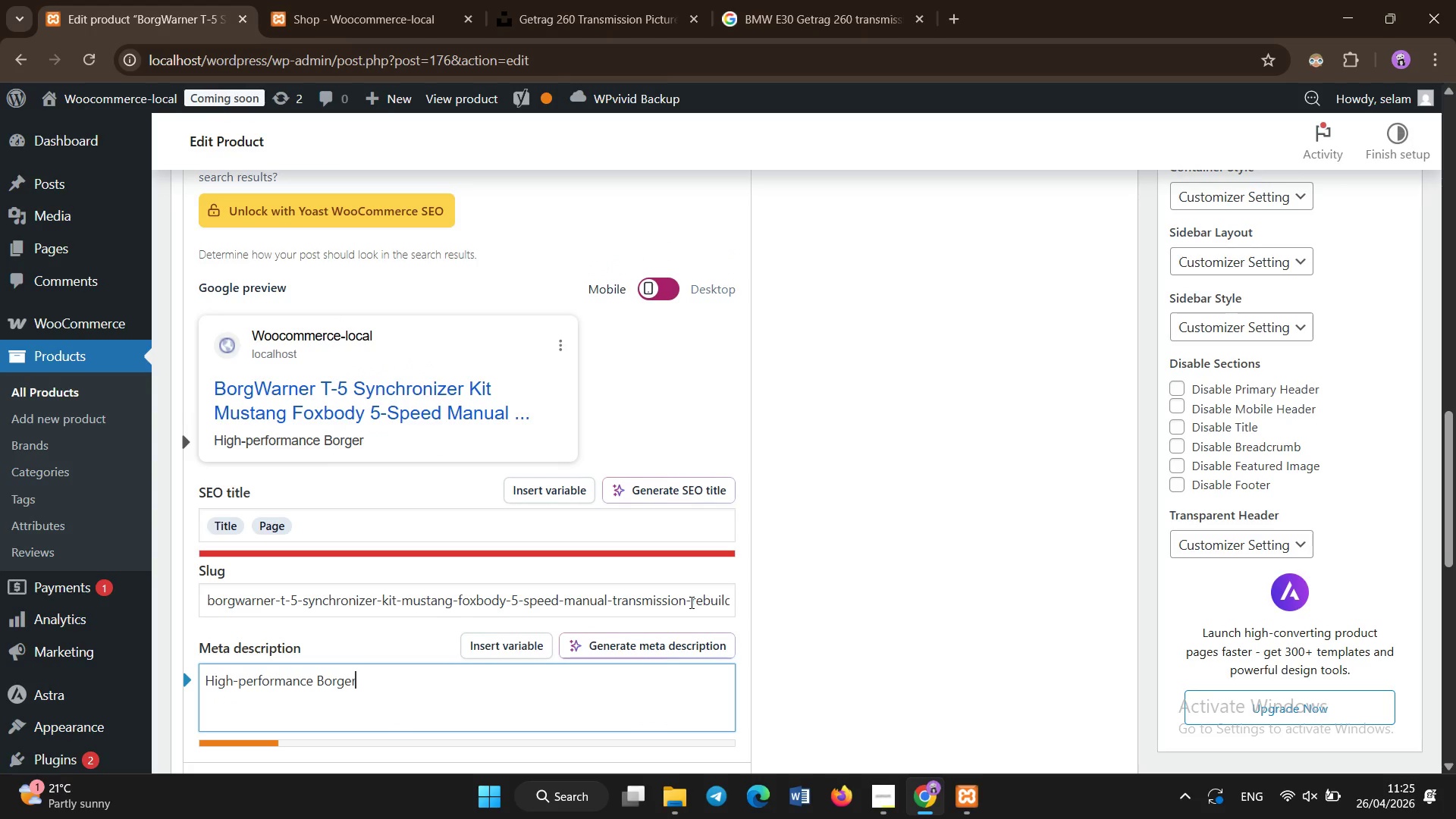 
key(Control+Y)
 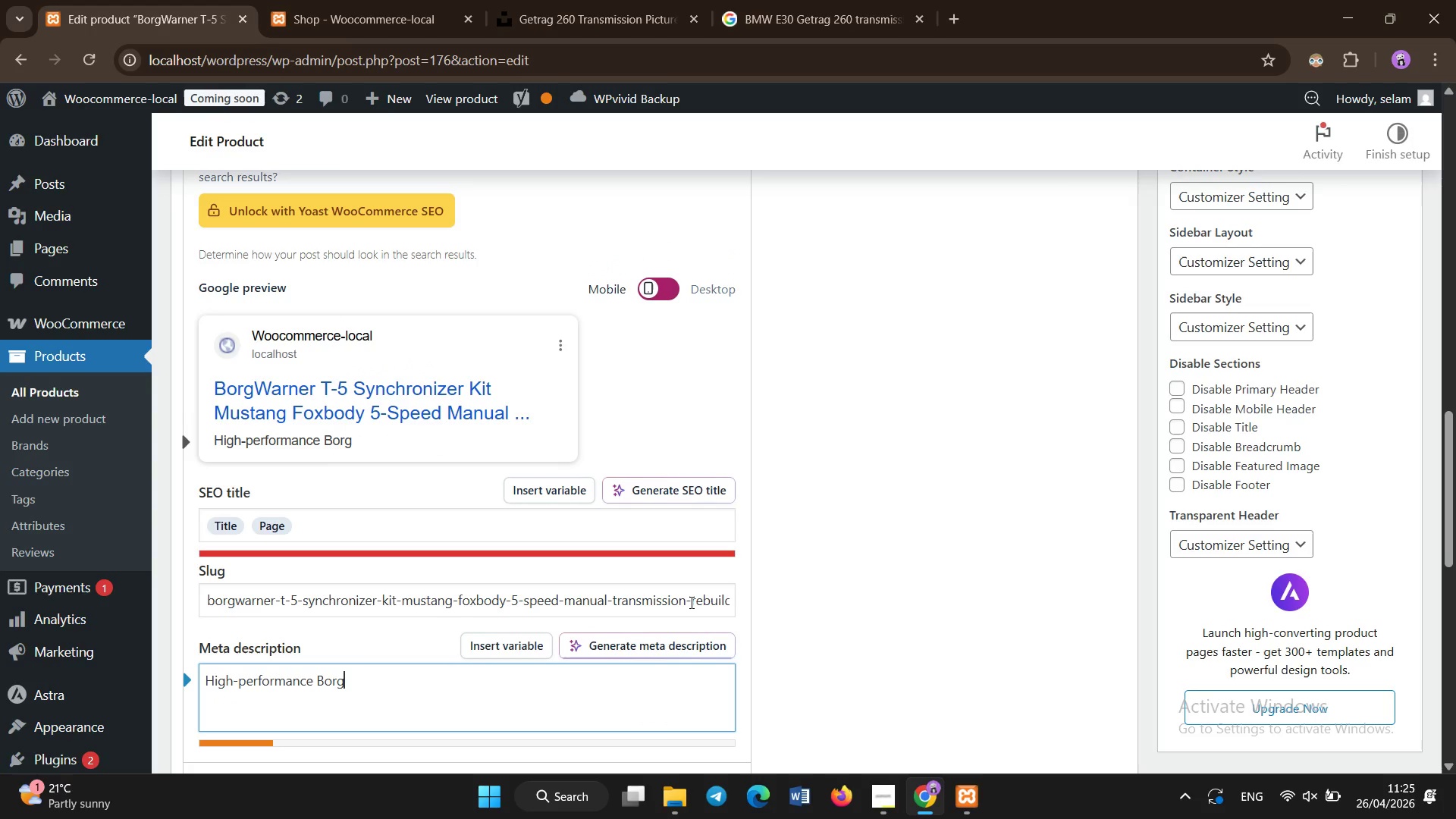 
hold_key(key=Y, duration=0.41)
 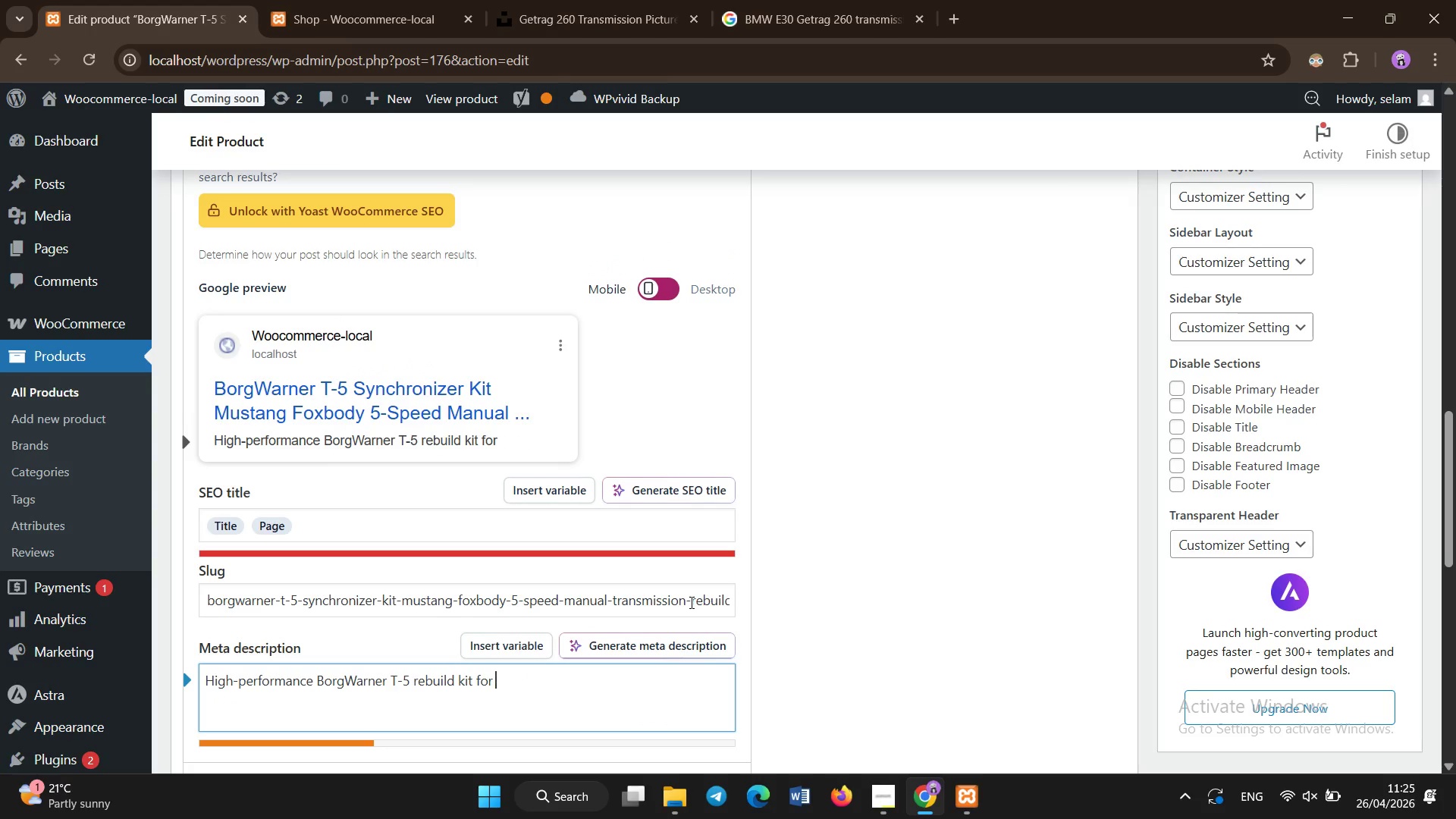 
key(Control+Y)
 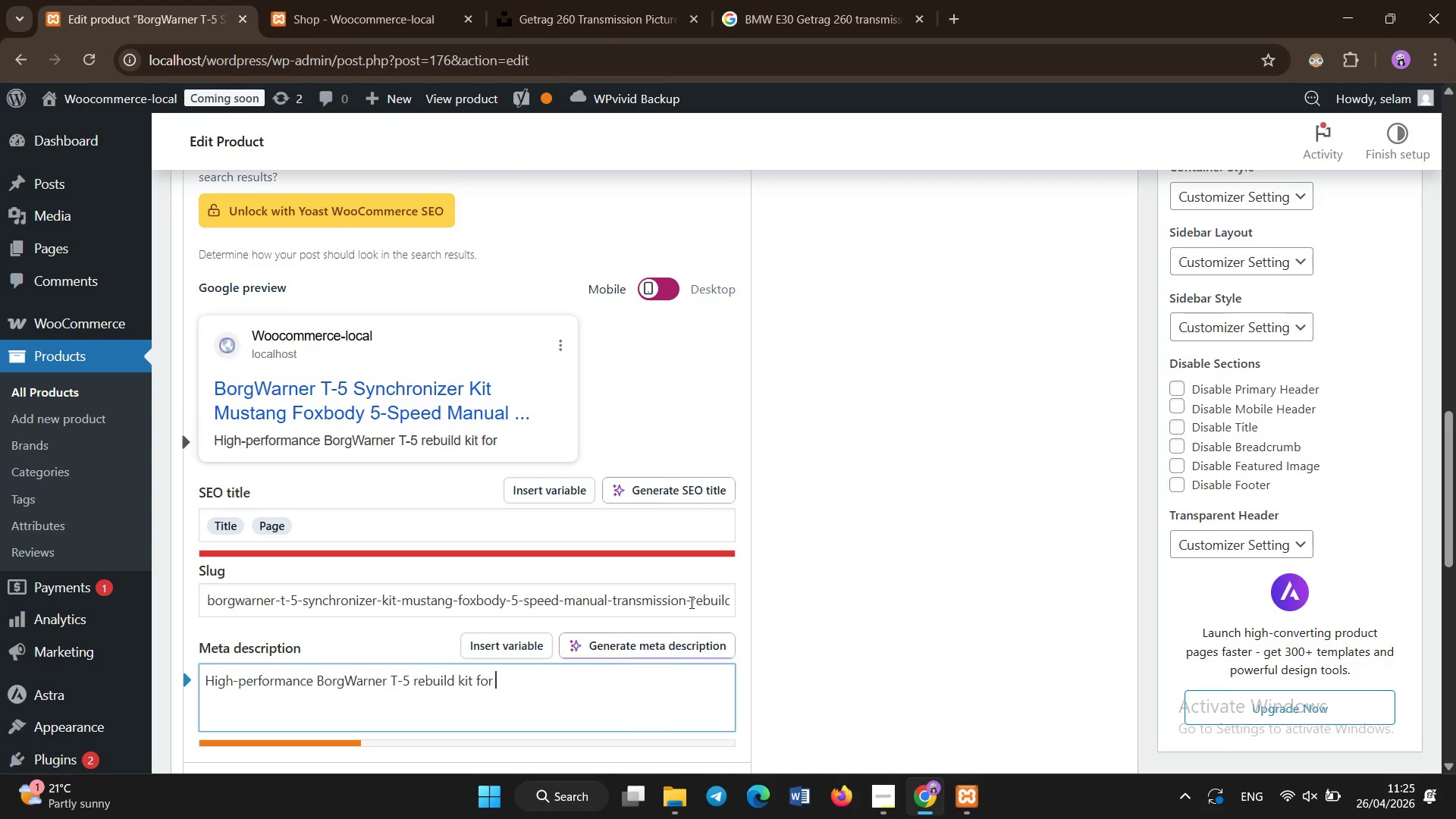 
key(Control+Y)
 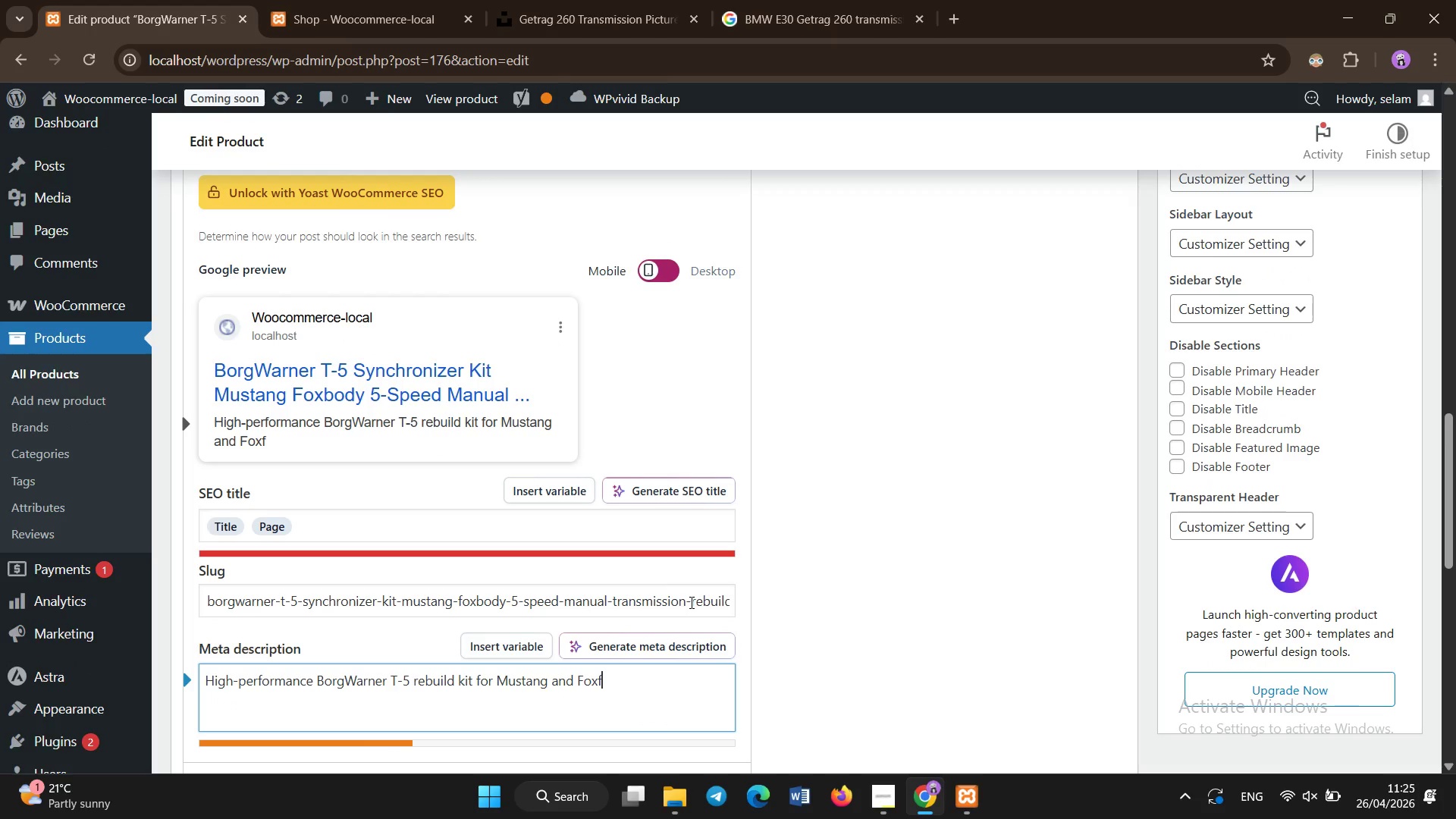 
key(Control+Y)
 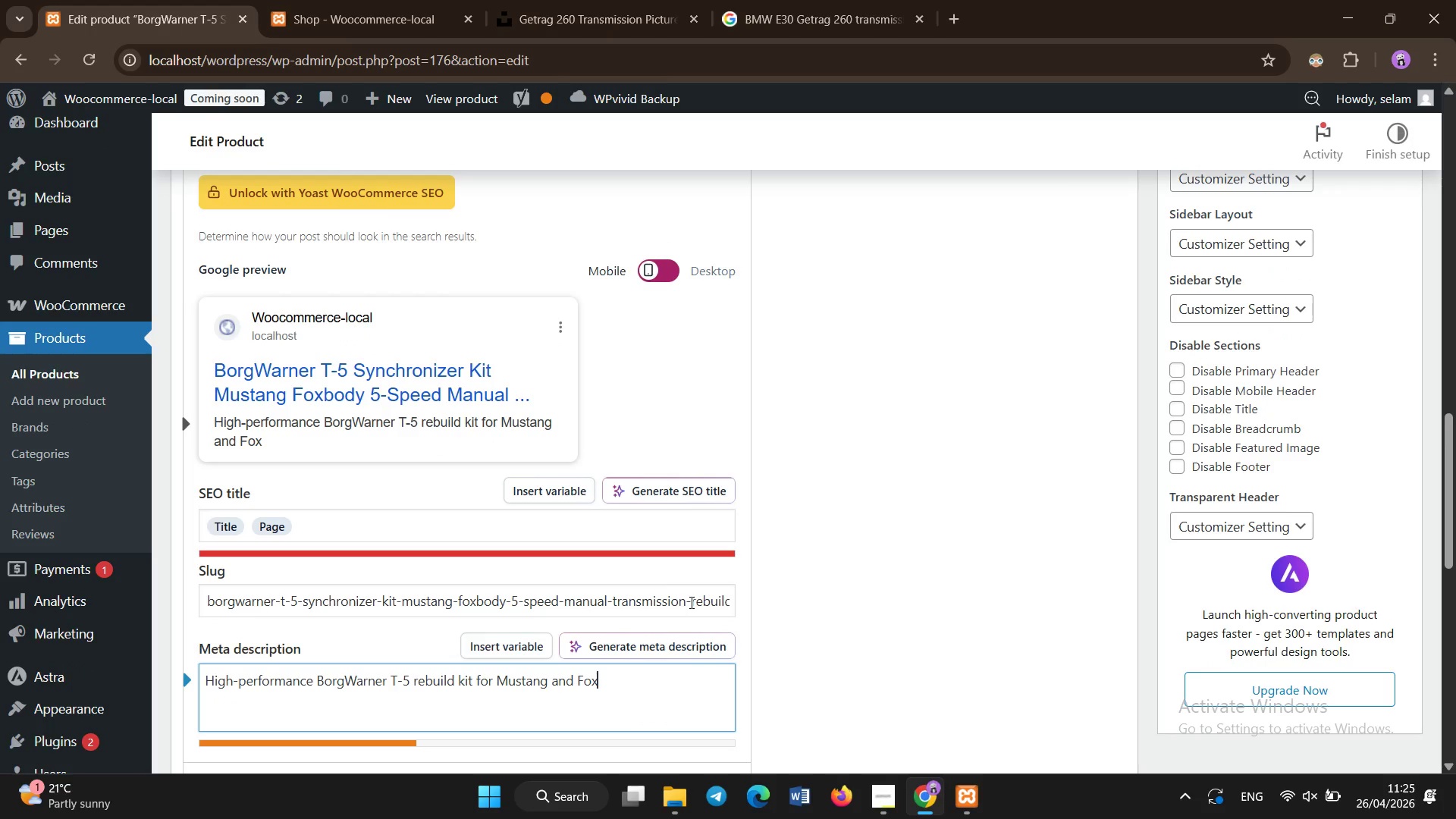 
key(Control+Y)
 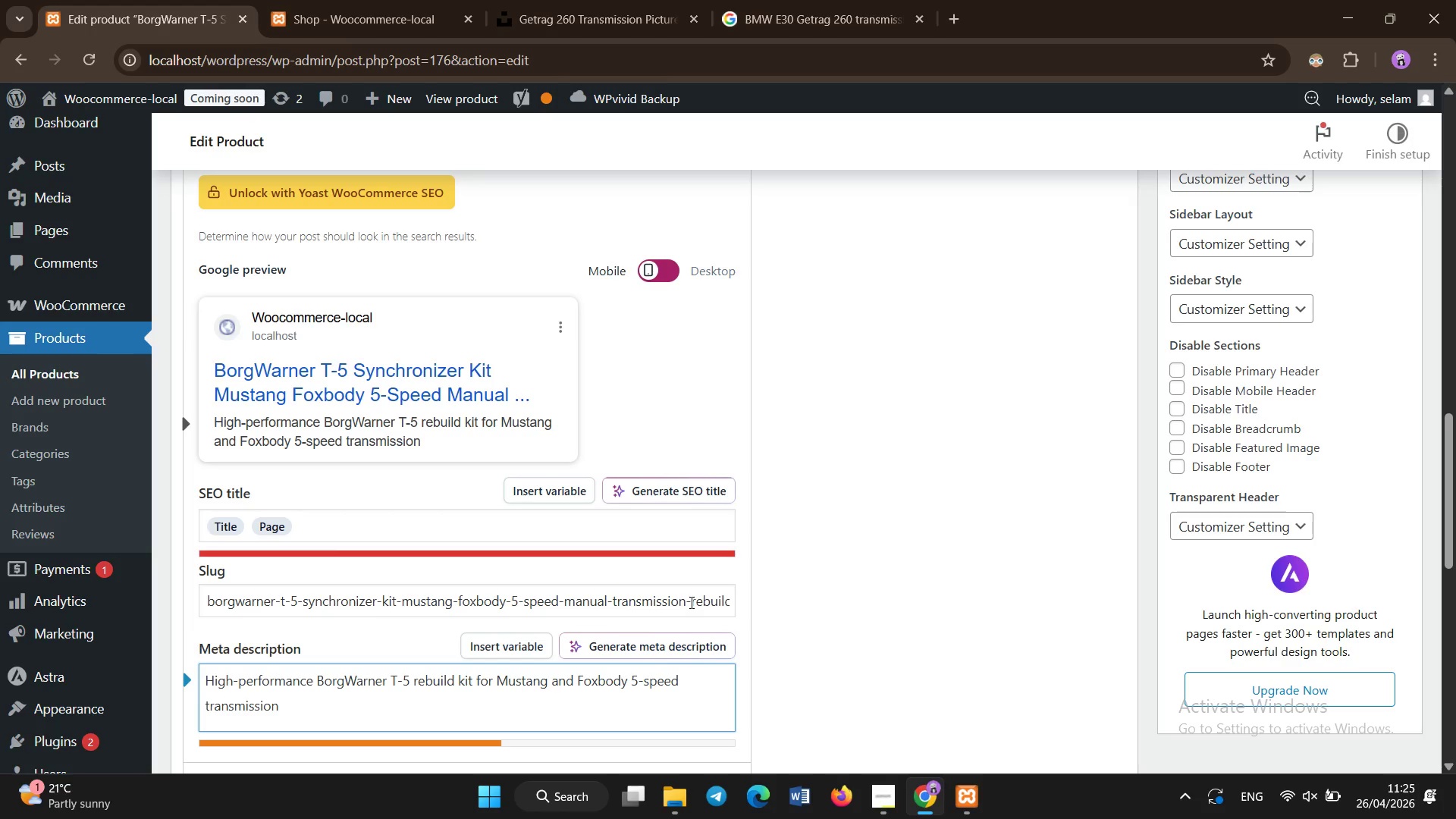 
key(Control+Y)
 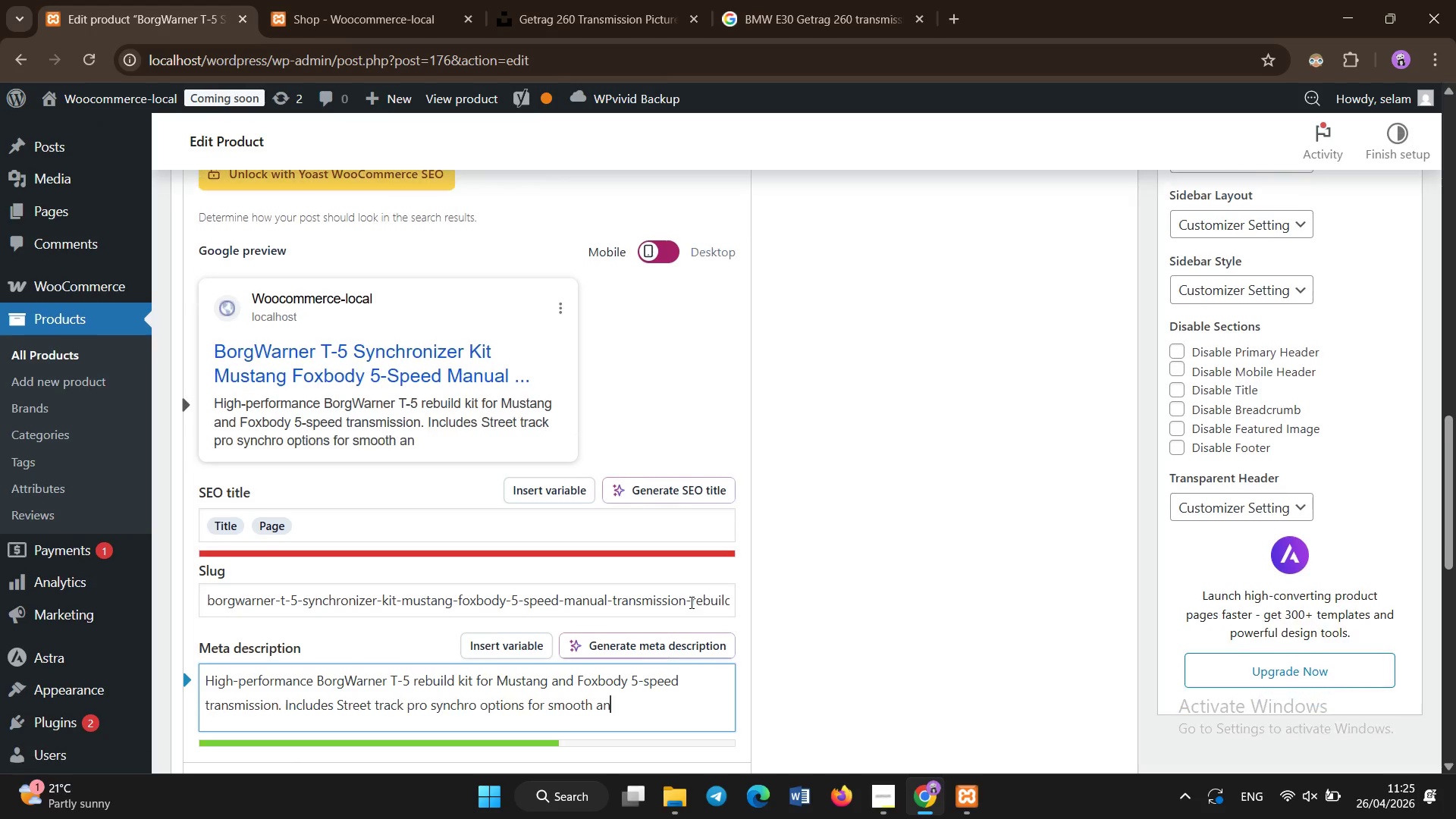 
key(Control+Y)
 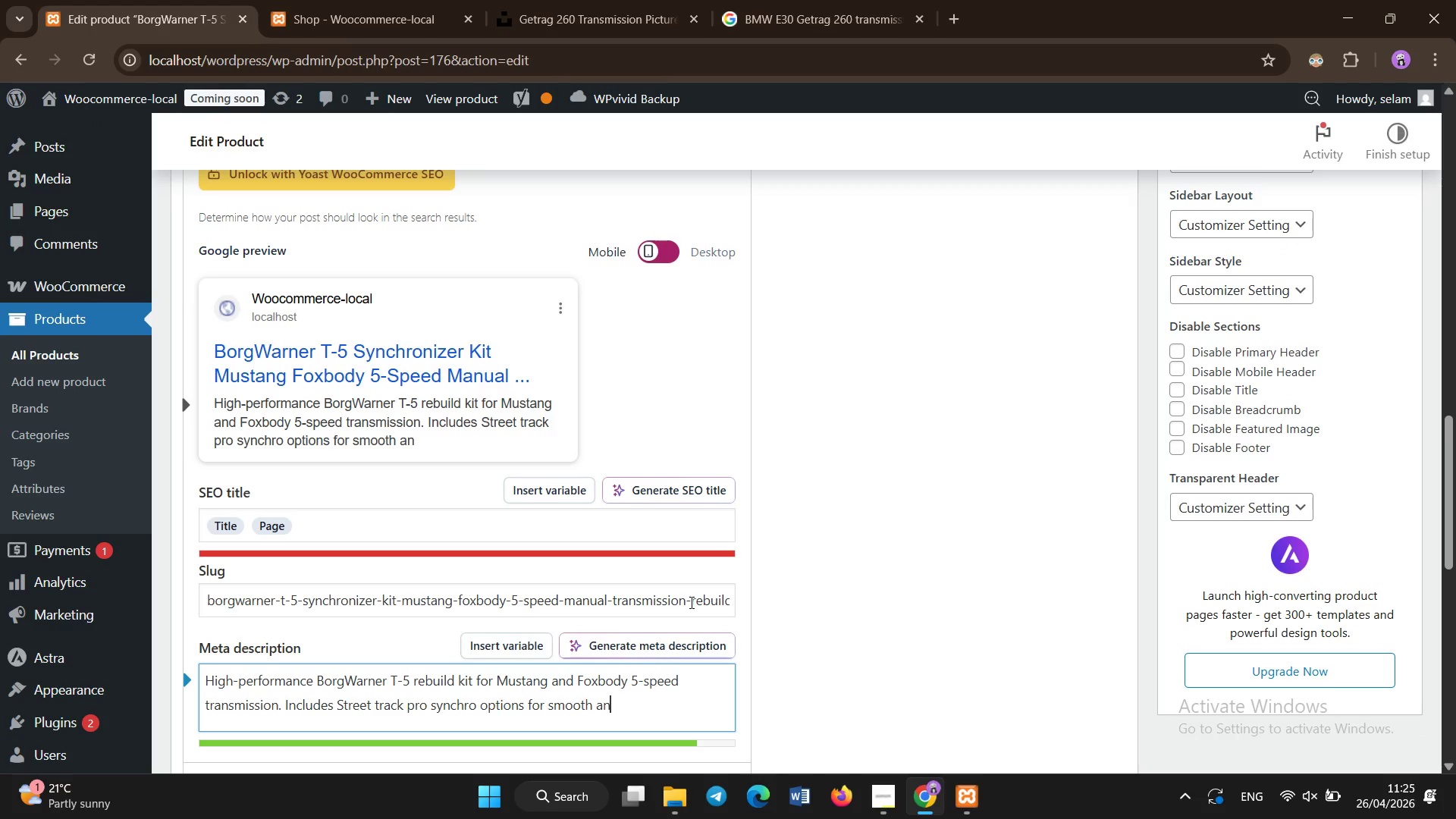 
key(Control+Y)
 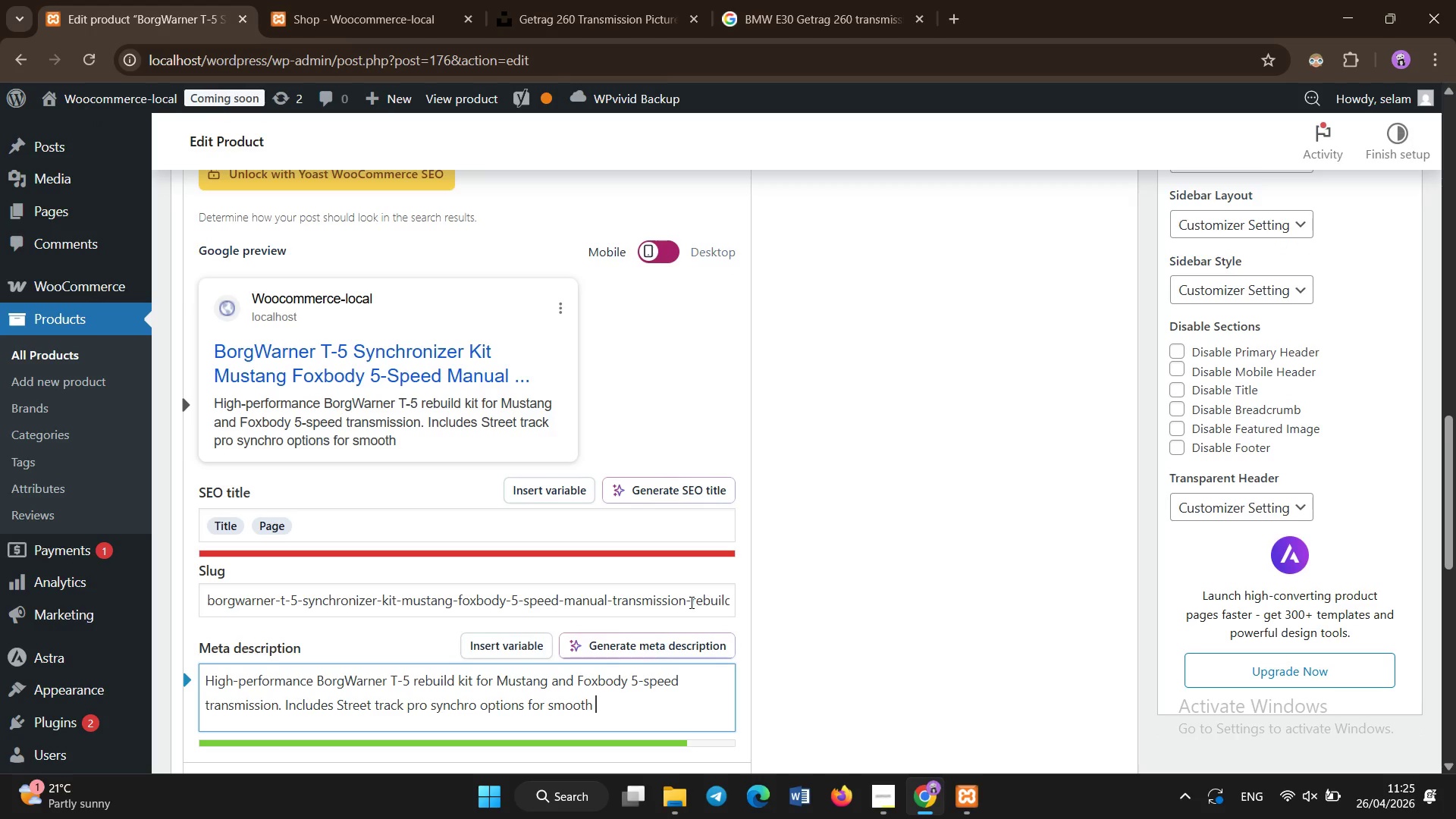 
key(Control+Y)
 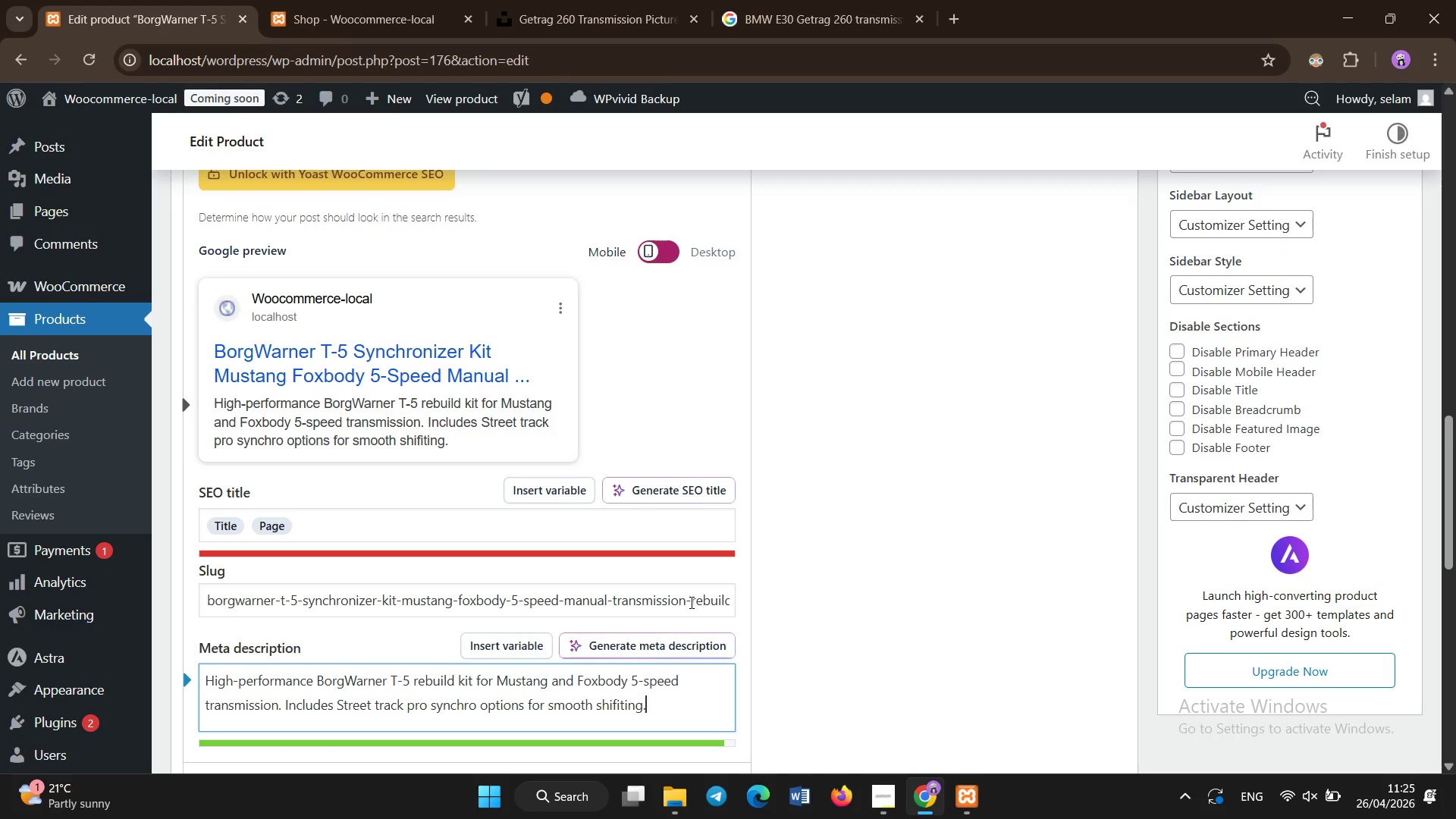 
key(Control+Y)
 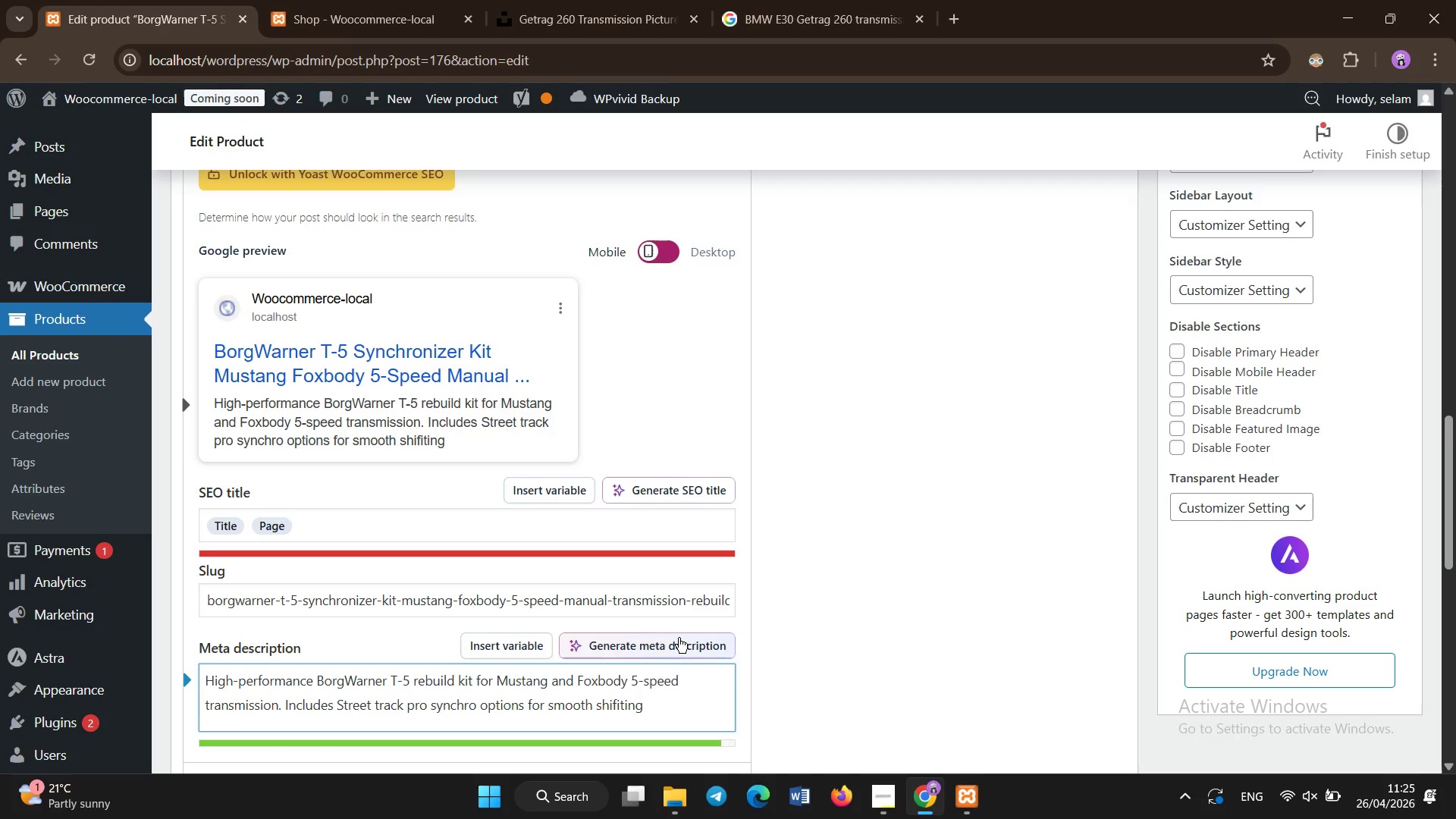 
left_click([681, 705])
 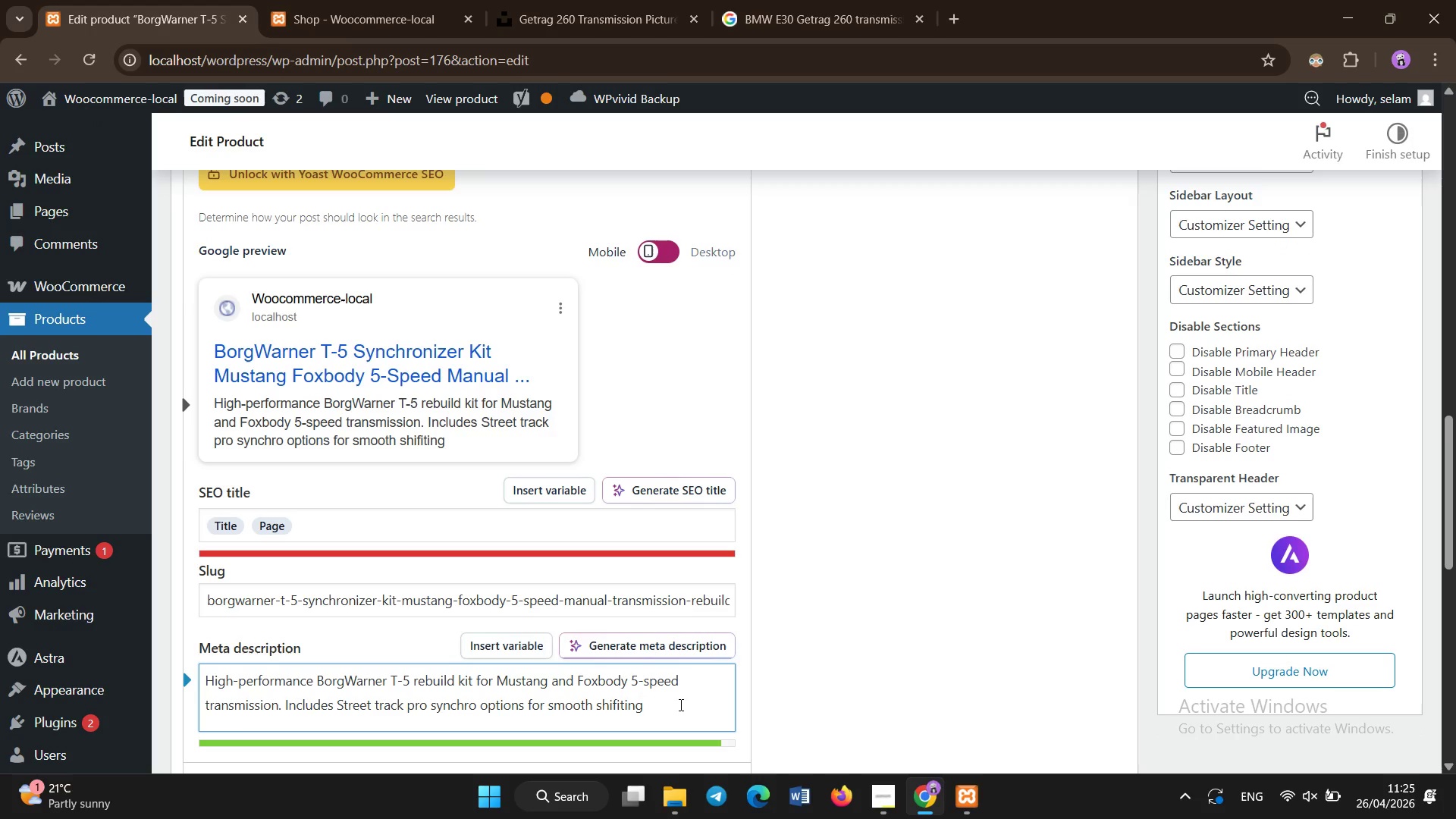 
key(Period)
 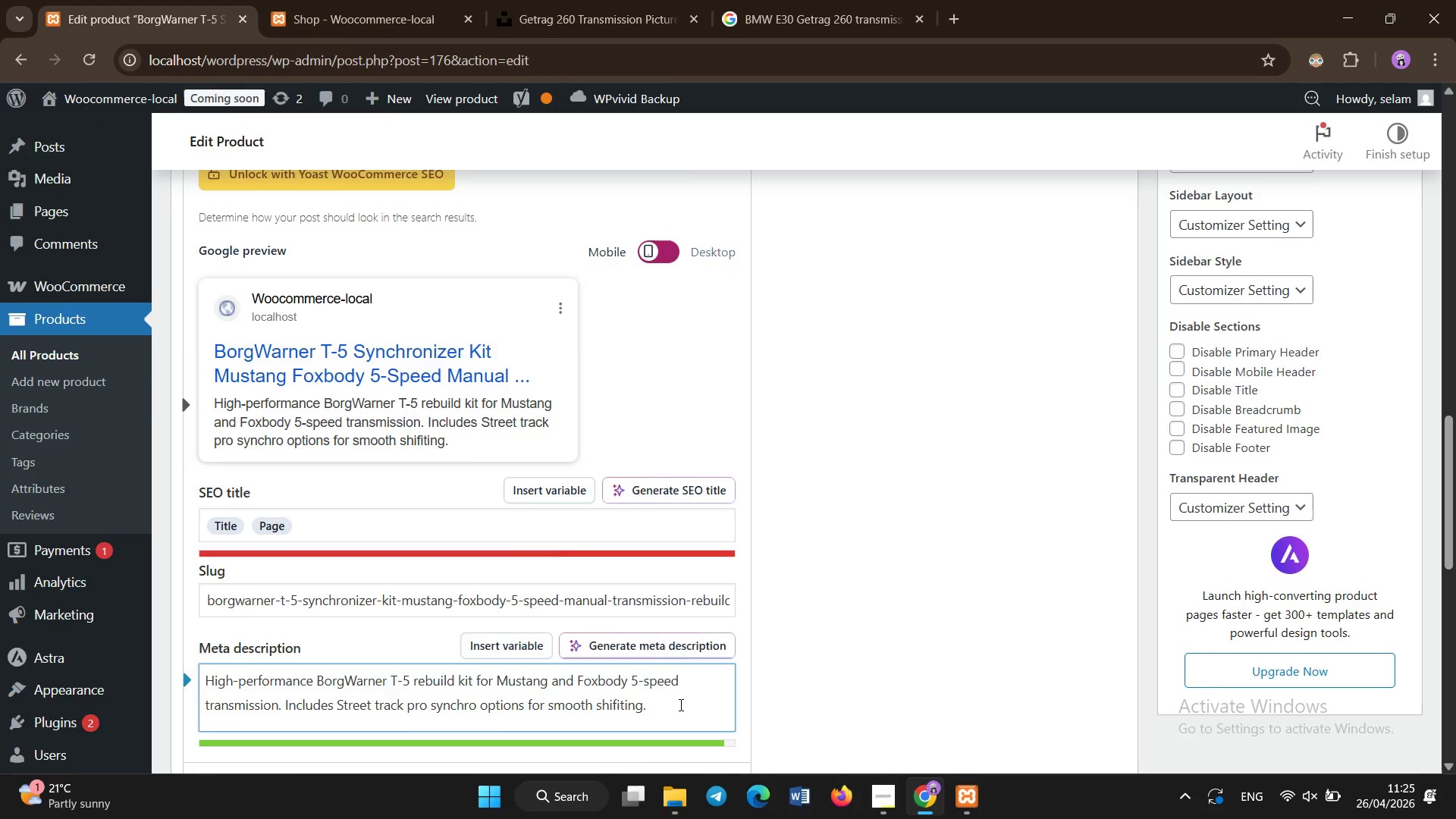 
scroll: coordinate [561, 455], scroll_direction: up, amount: 11.0
 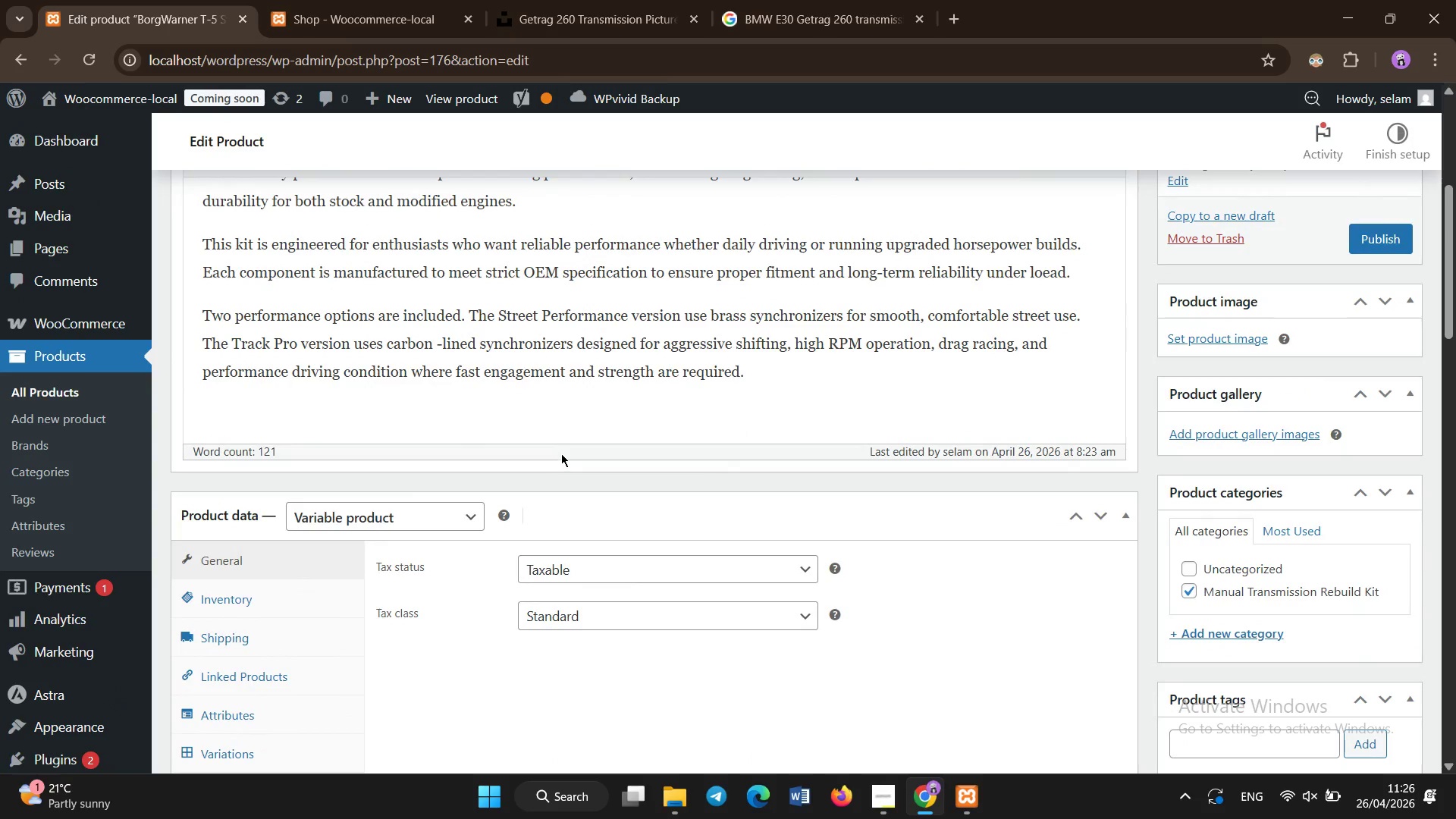 
left_click_drag(start_coordinate=[433, 0], to_coordinate=[526, 0])
 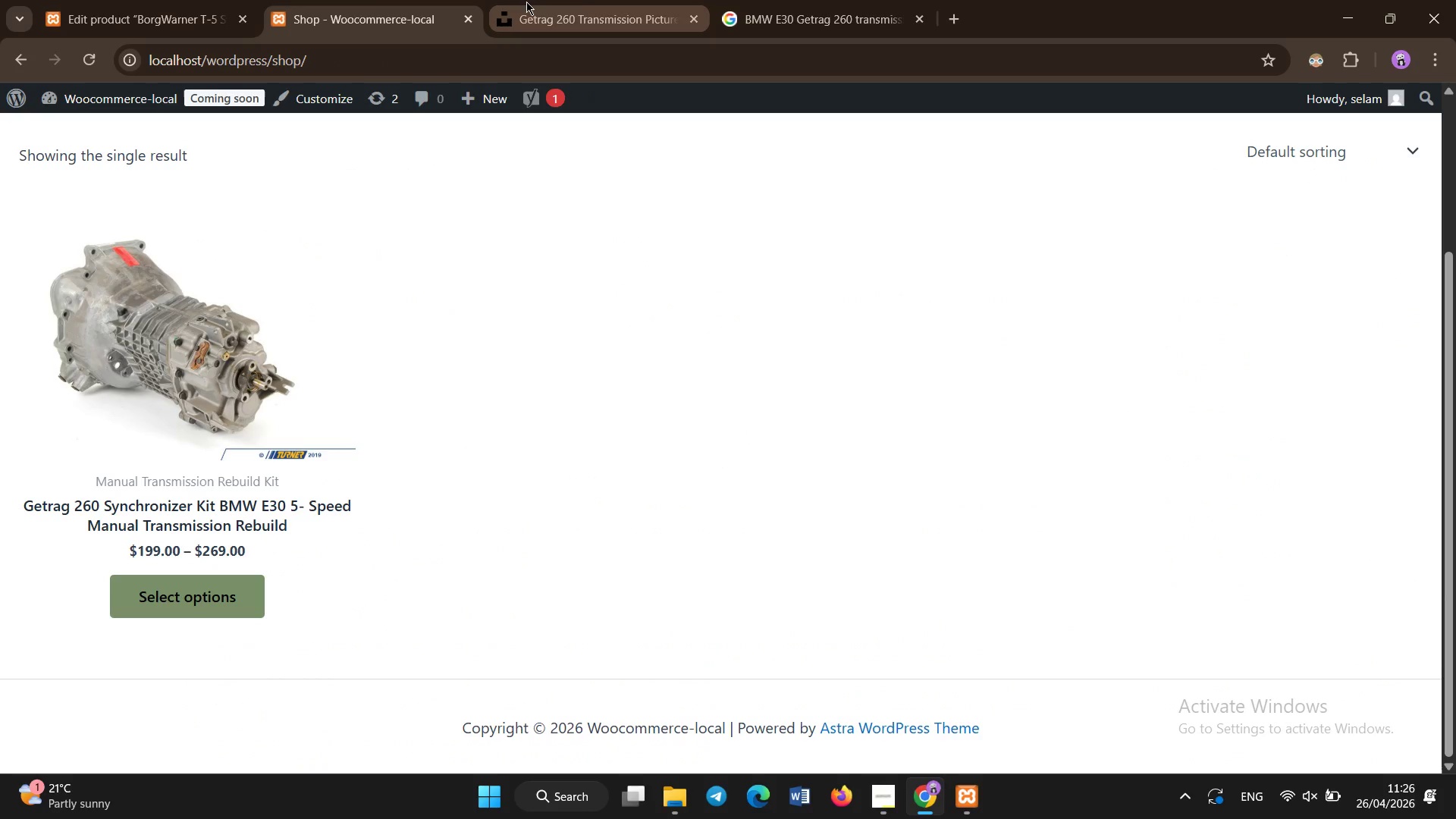 
scroll: coordinate [566, 436], scroll_direction: up, amount: 4.0
 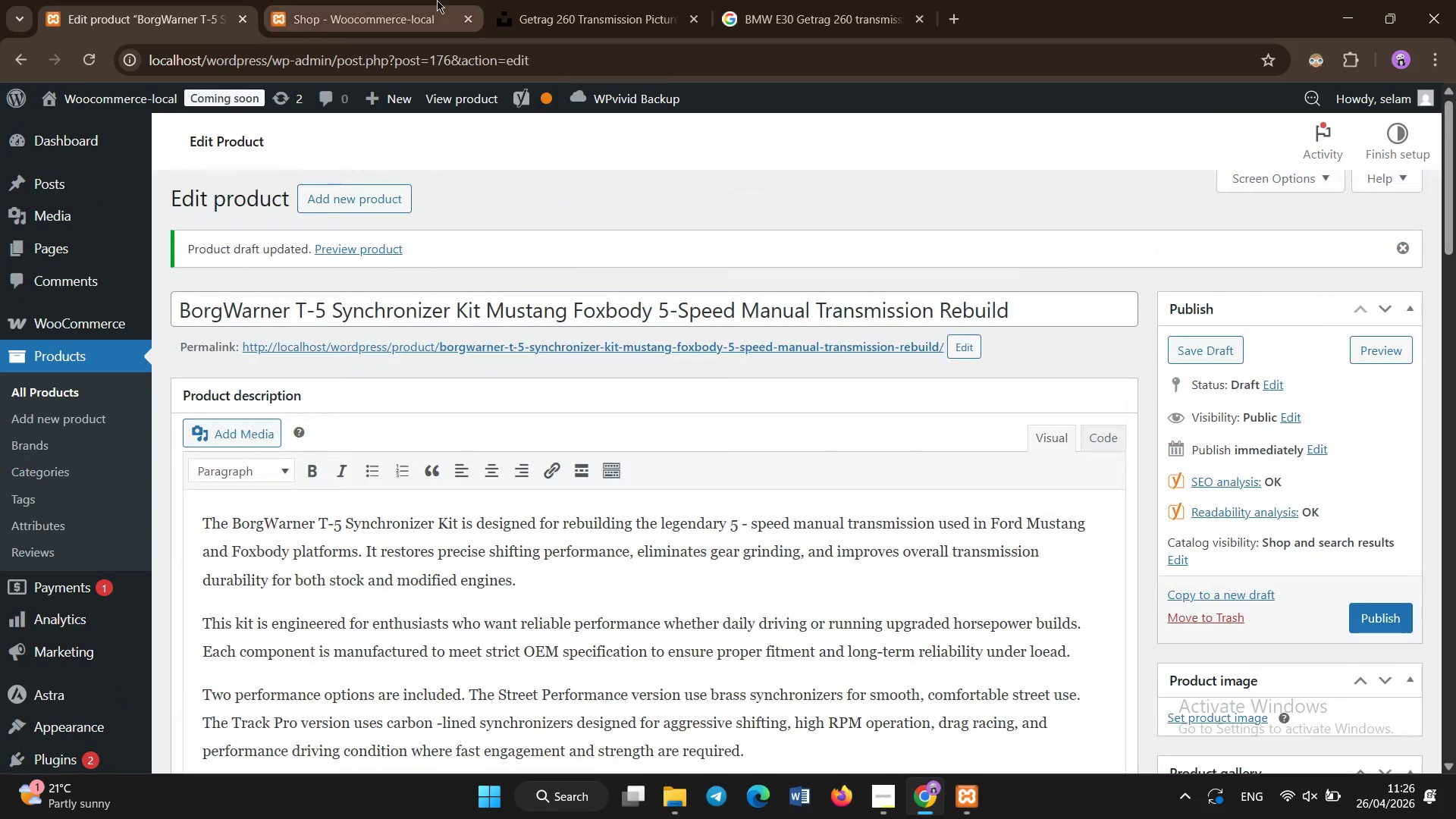 
left_click([582, 0])
 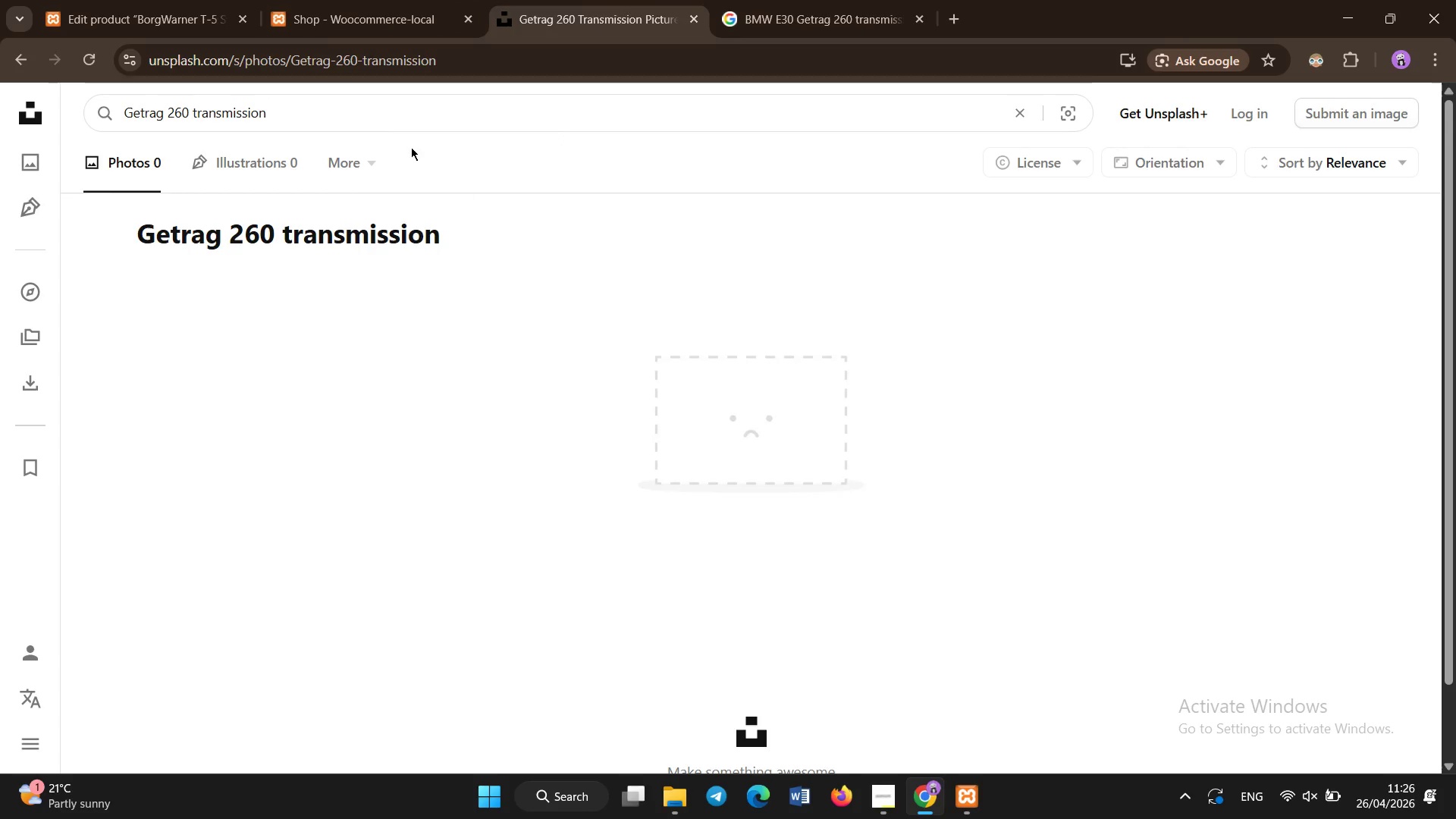 
left_click([375, 115])
 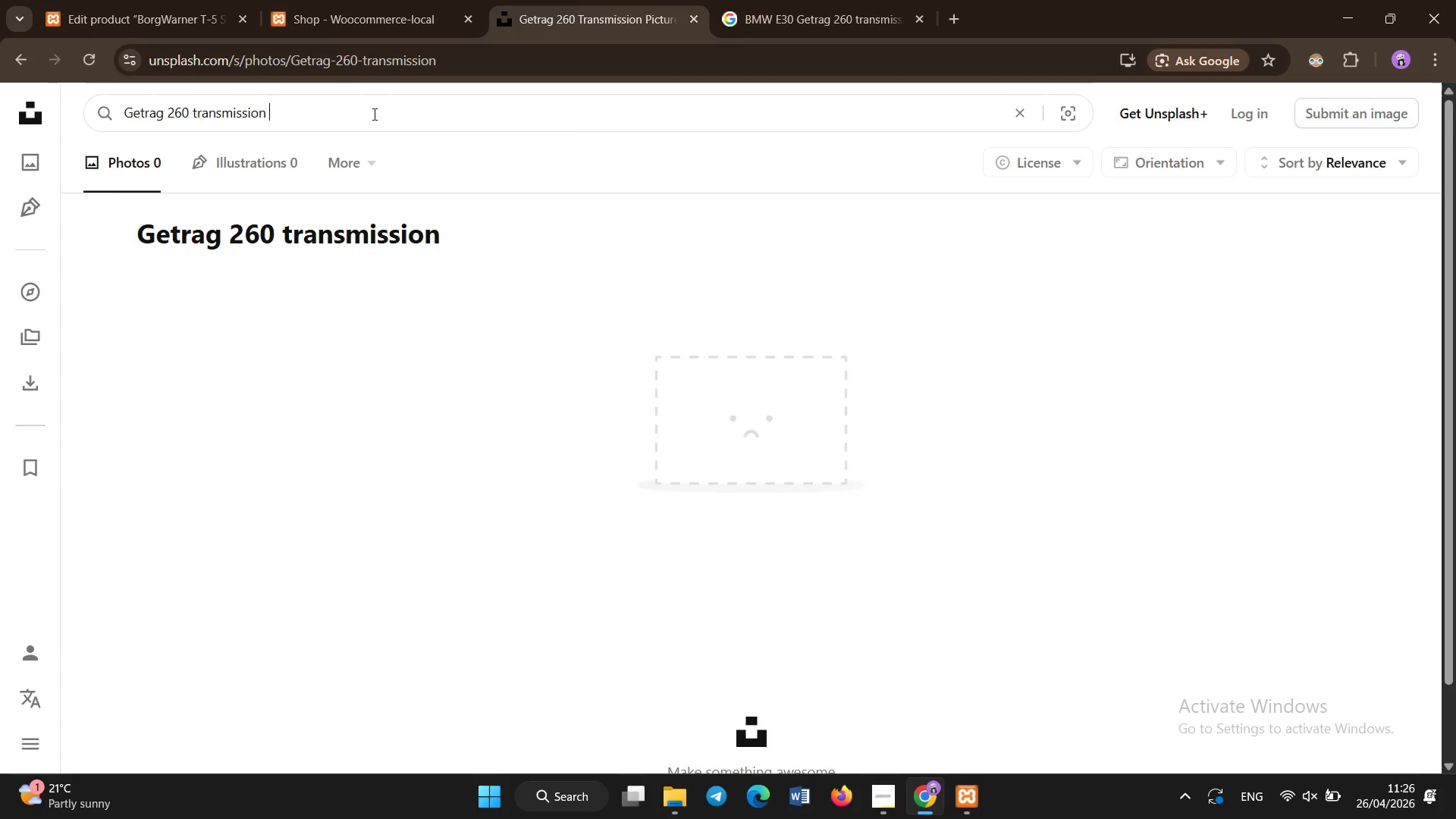 
key(Control+A)
 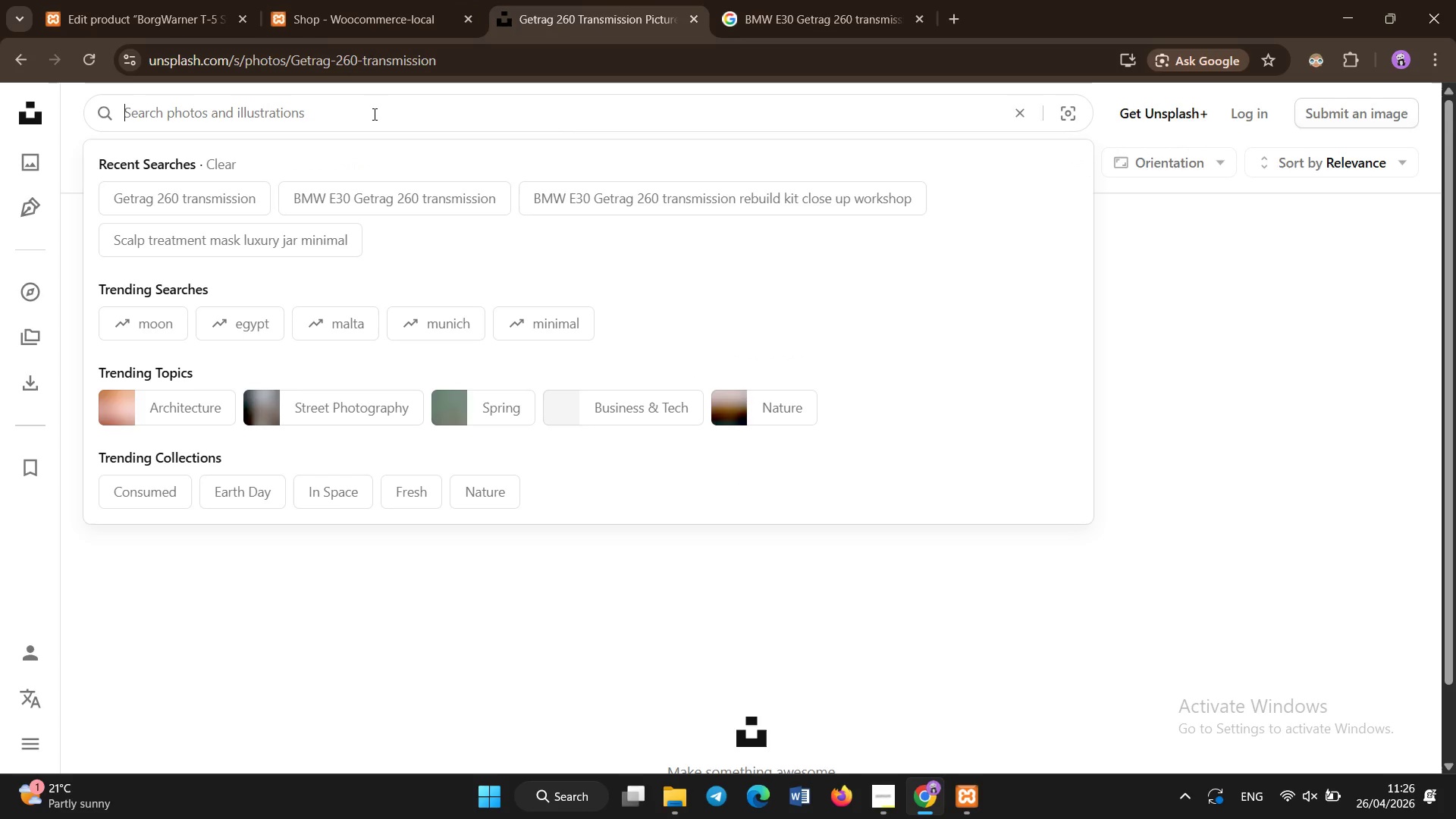 
key(Backspace)
type(for)
key(Backspace)
key(Backspace)
type(ord mustang t5 transmission gearbox)
 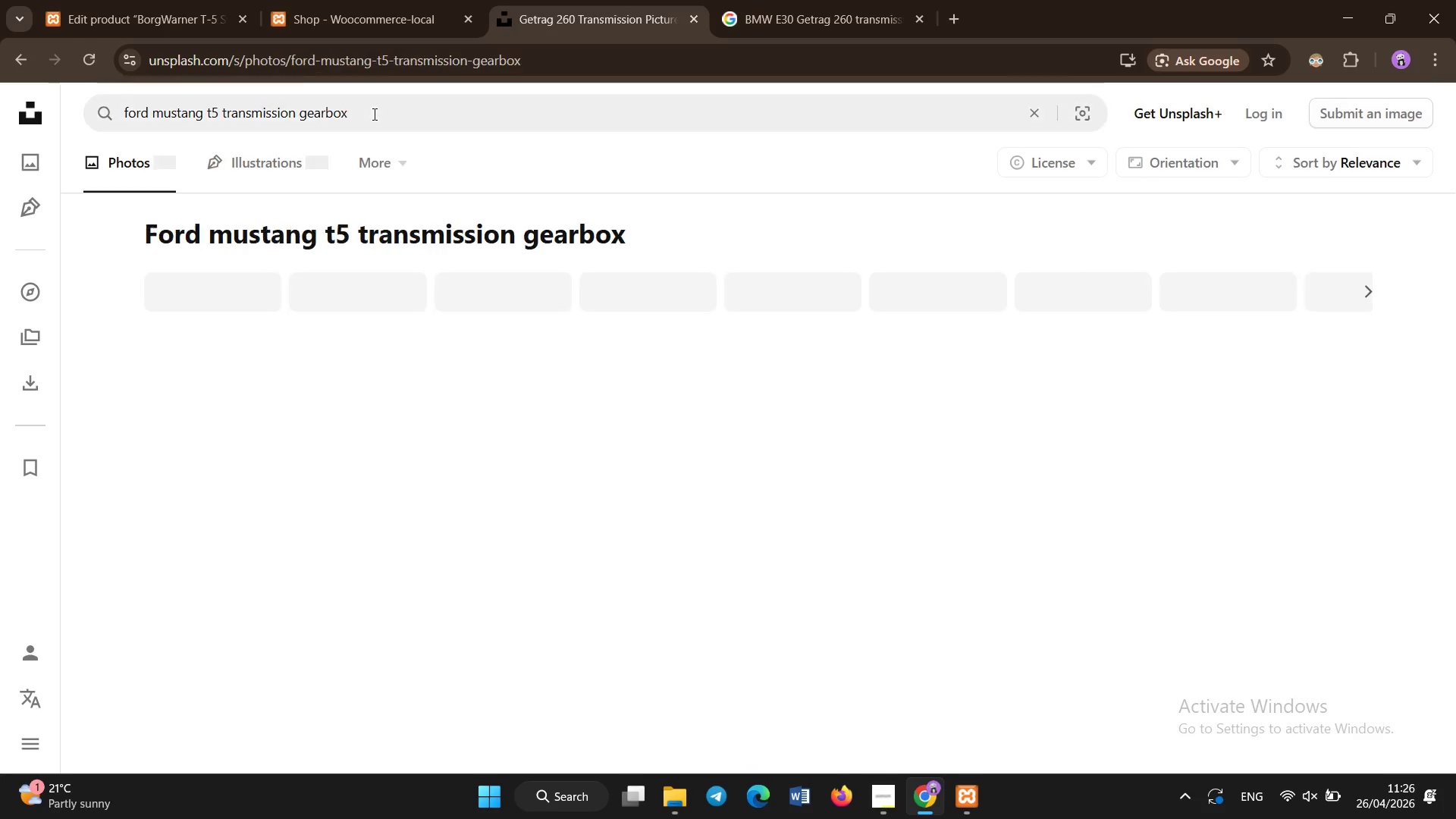 
key(Enter)
 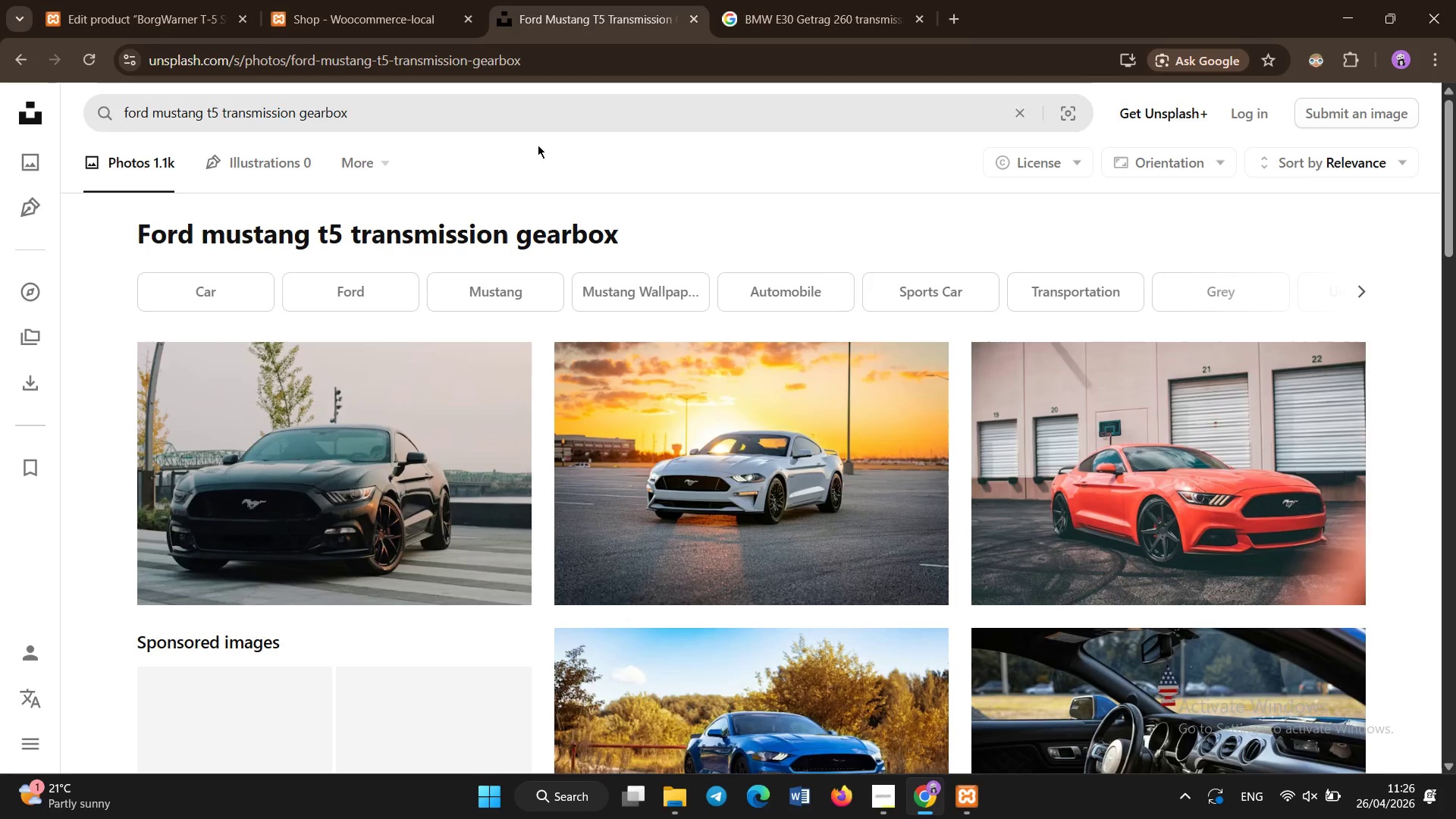 
scroll: coordinate [545, 297], scroll_direction: down, amount: 4.0
 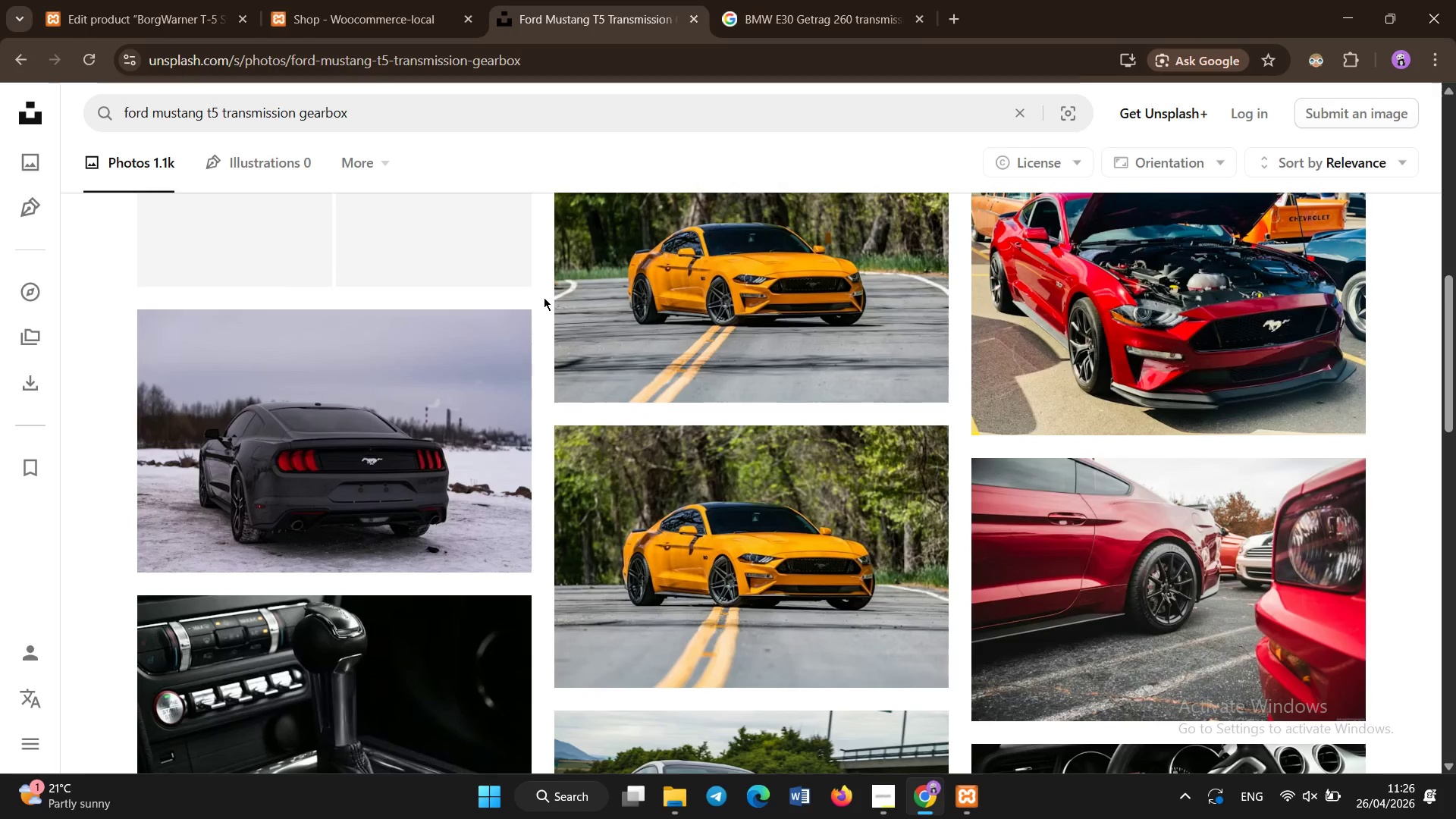 
scroll: coordinate [529, 279], scroll_direction: up, amount: 13.0
 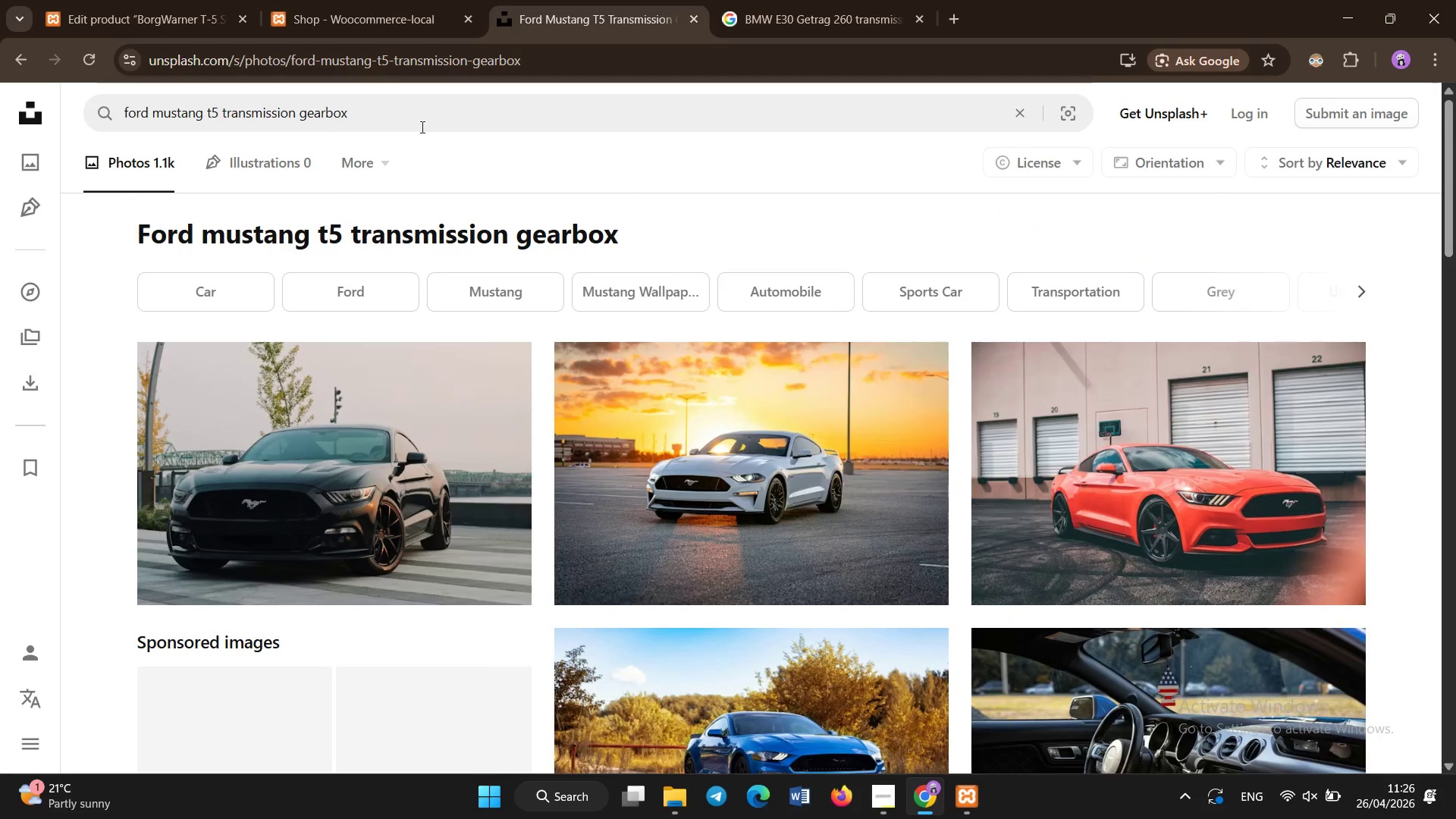 
left_click([417, 121])
 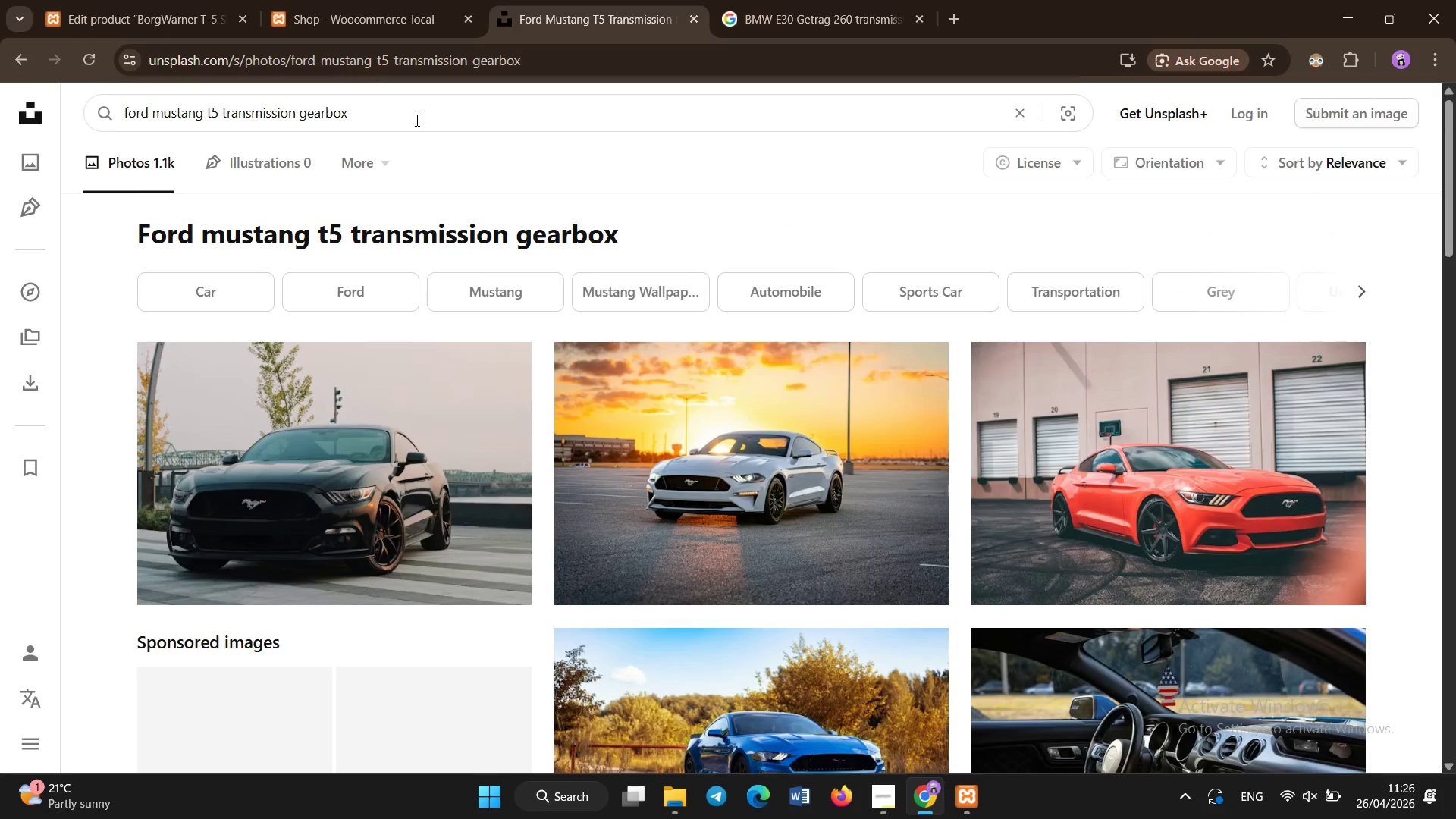 
key(Control+A)
 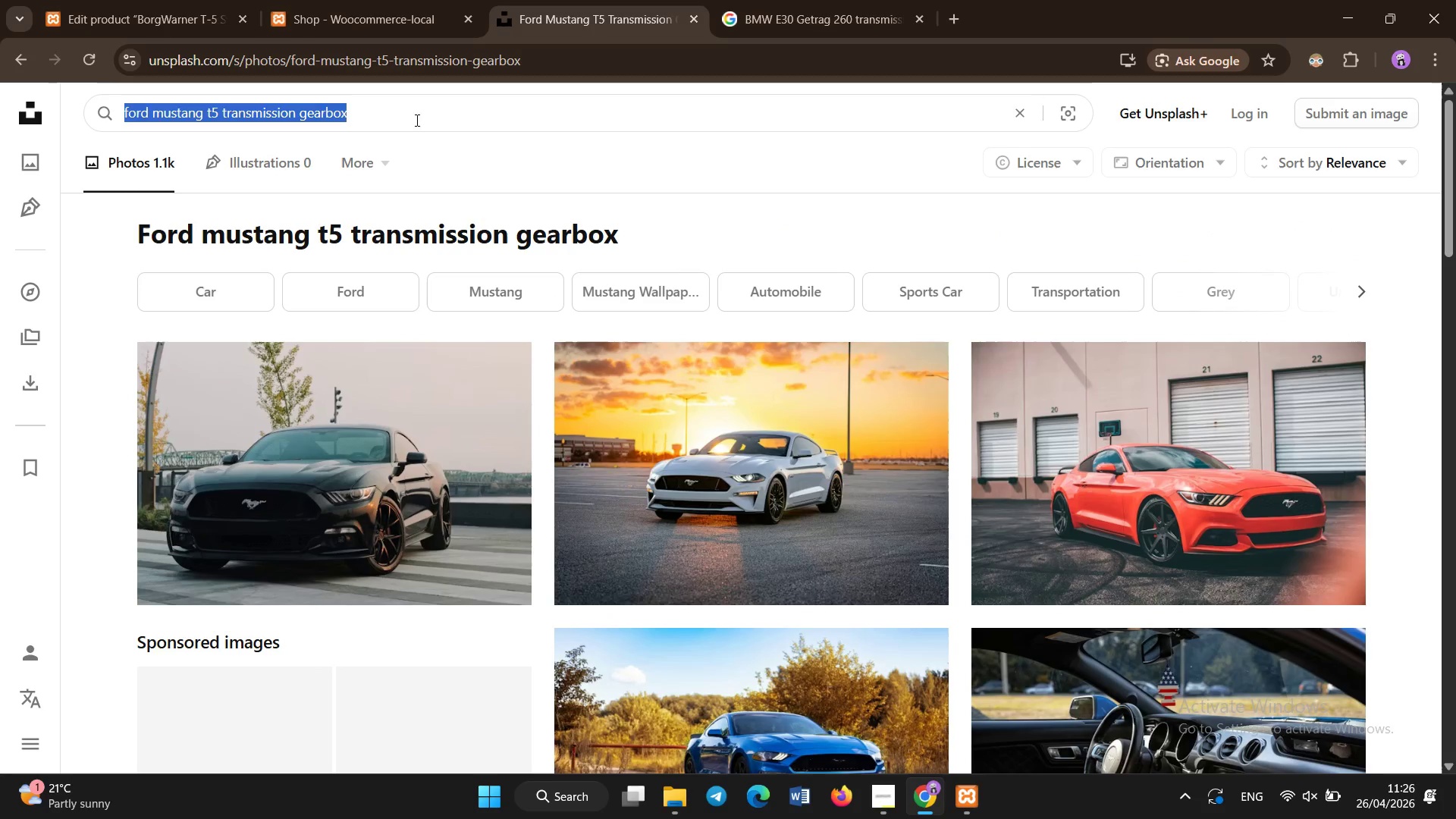 
key(Control+C)
 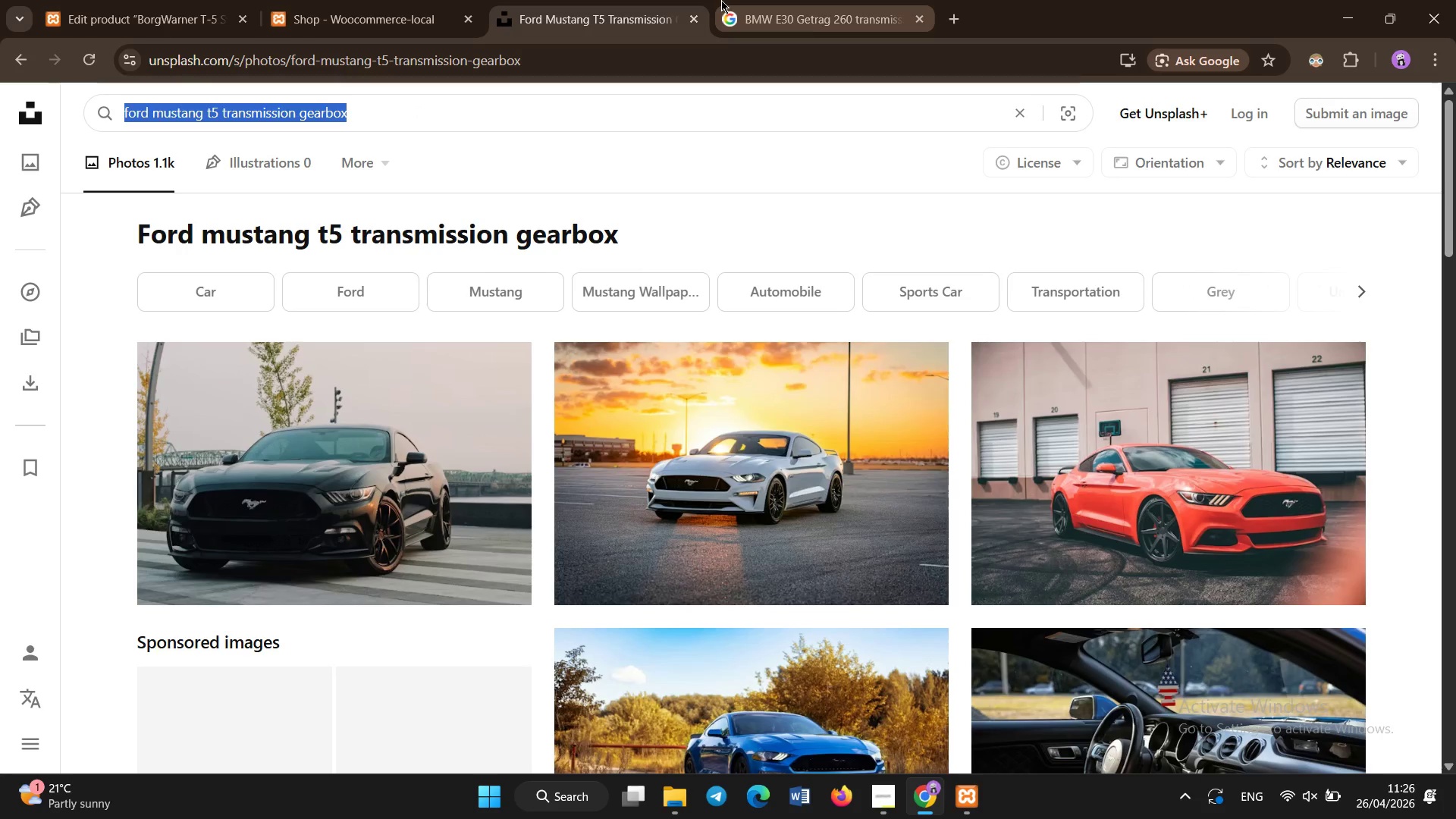 
left_click([723, 0])
 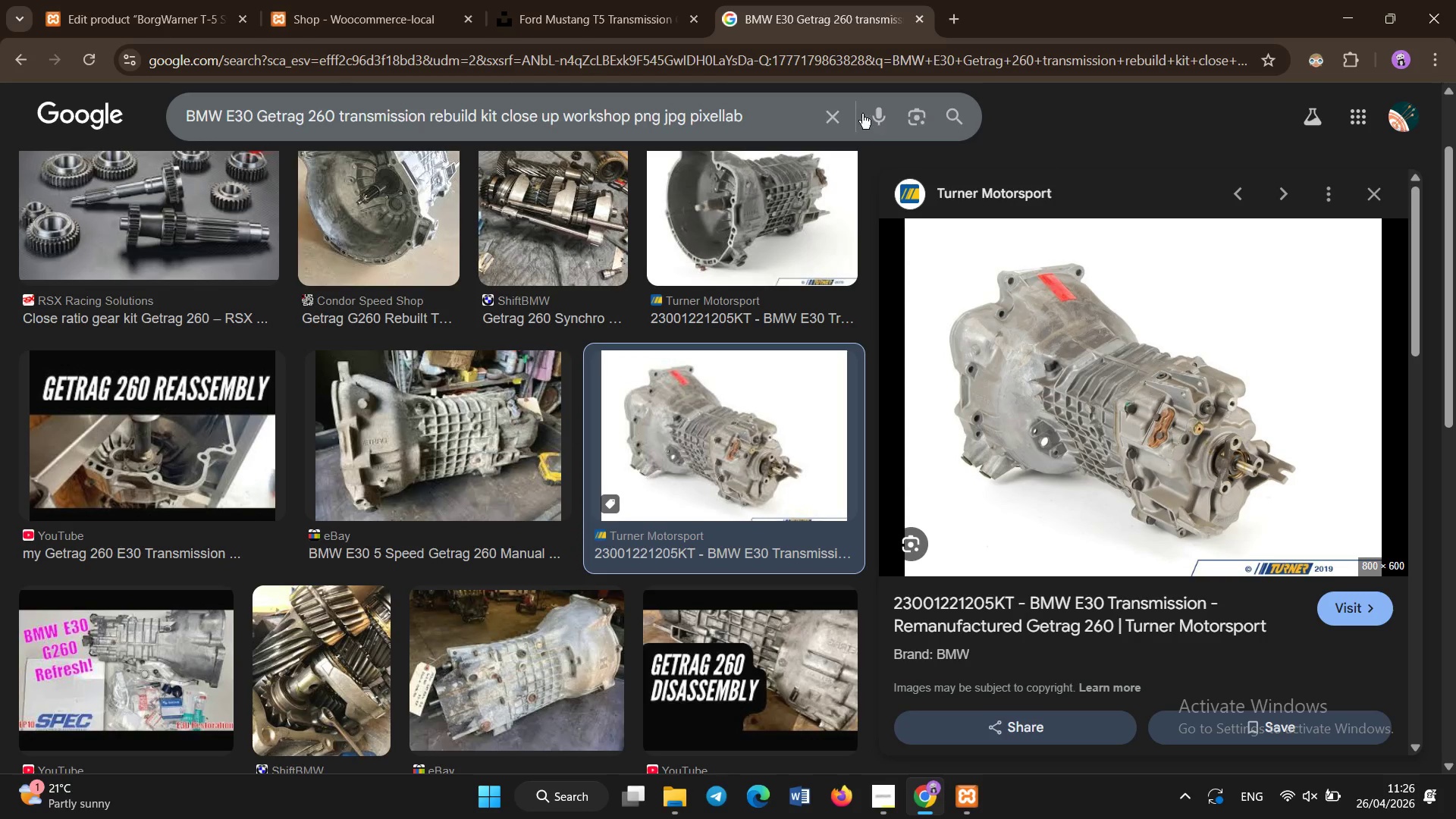 
left_click([842, 110])
 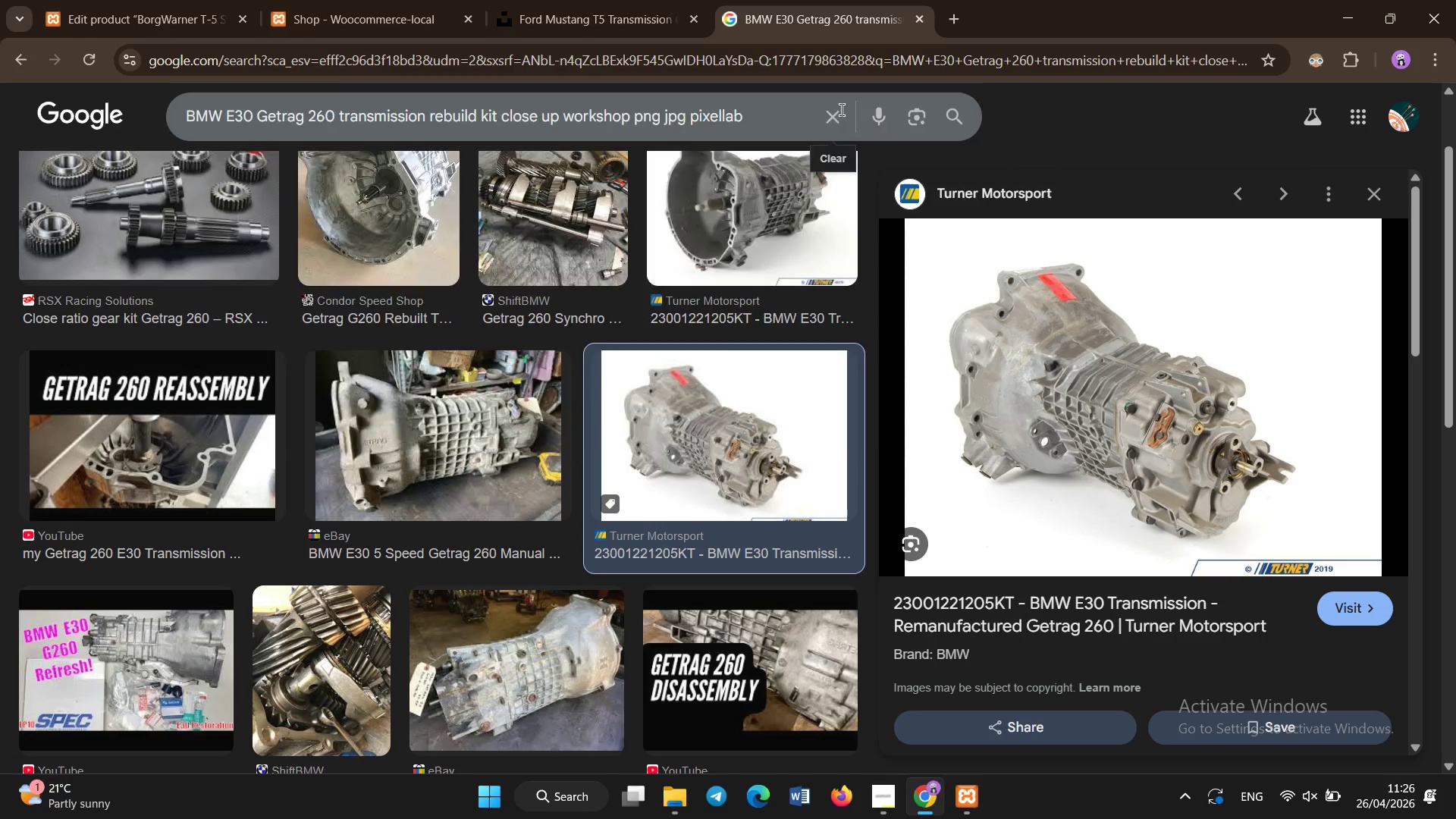 
key(Control+V)
 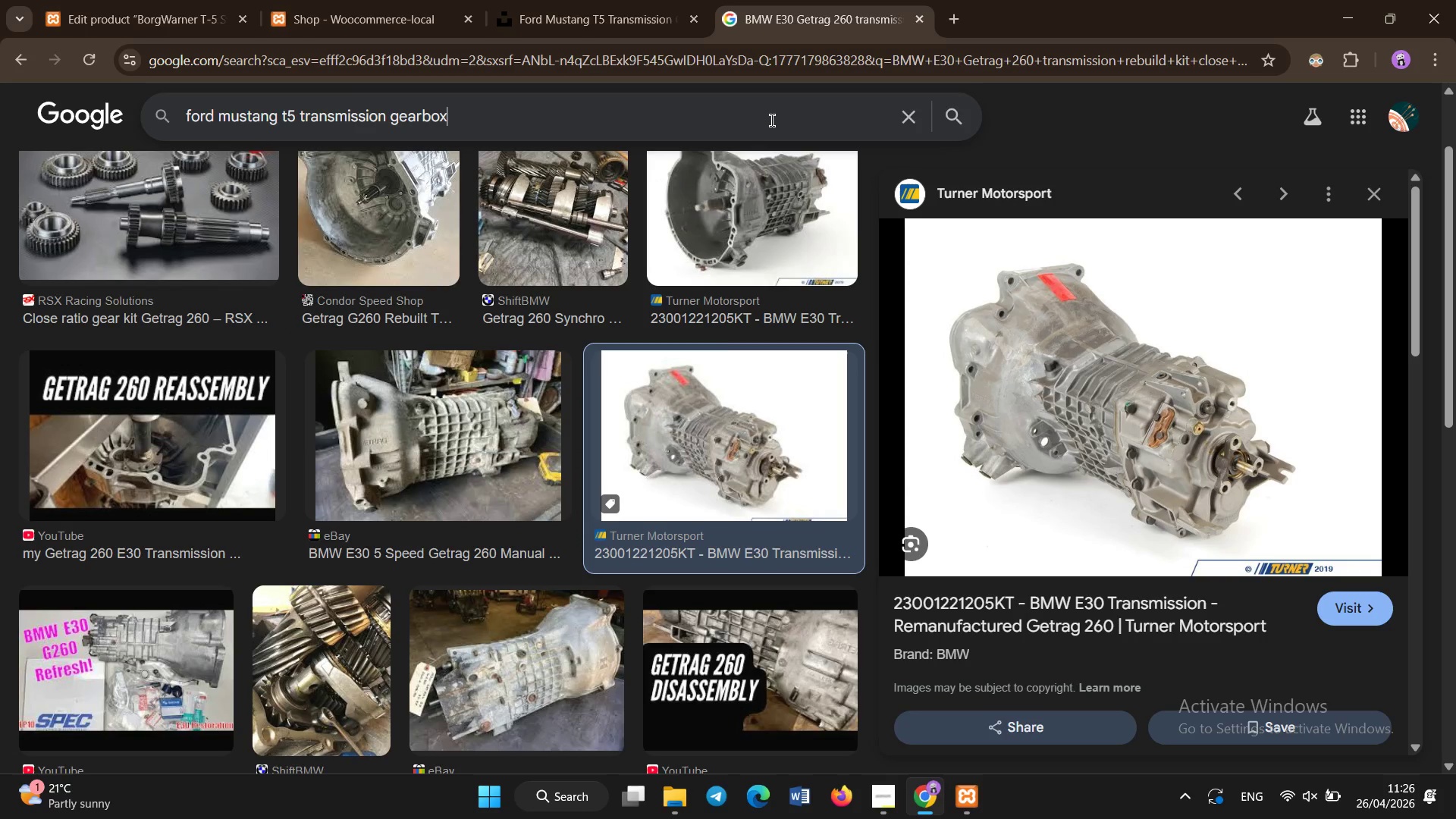 
key(Shift+ShiftRight)
 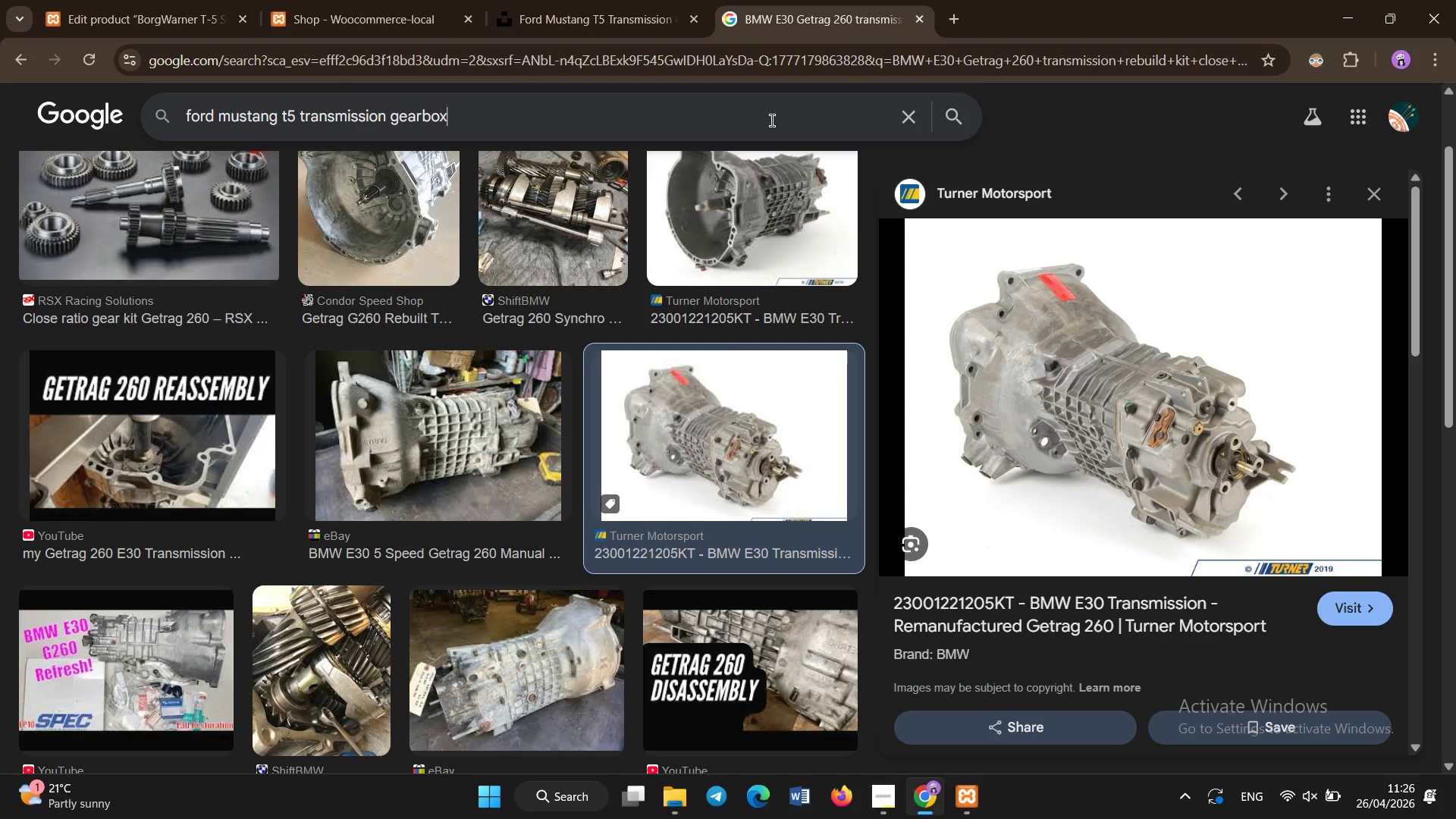 
key(Enter)
 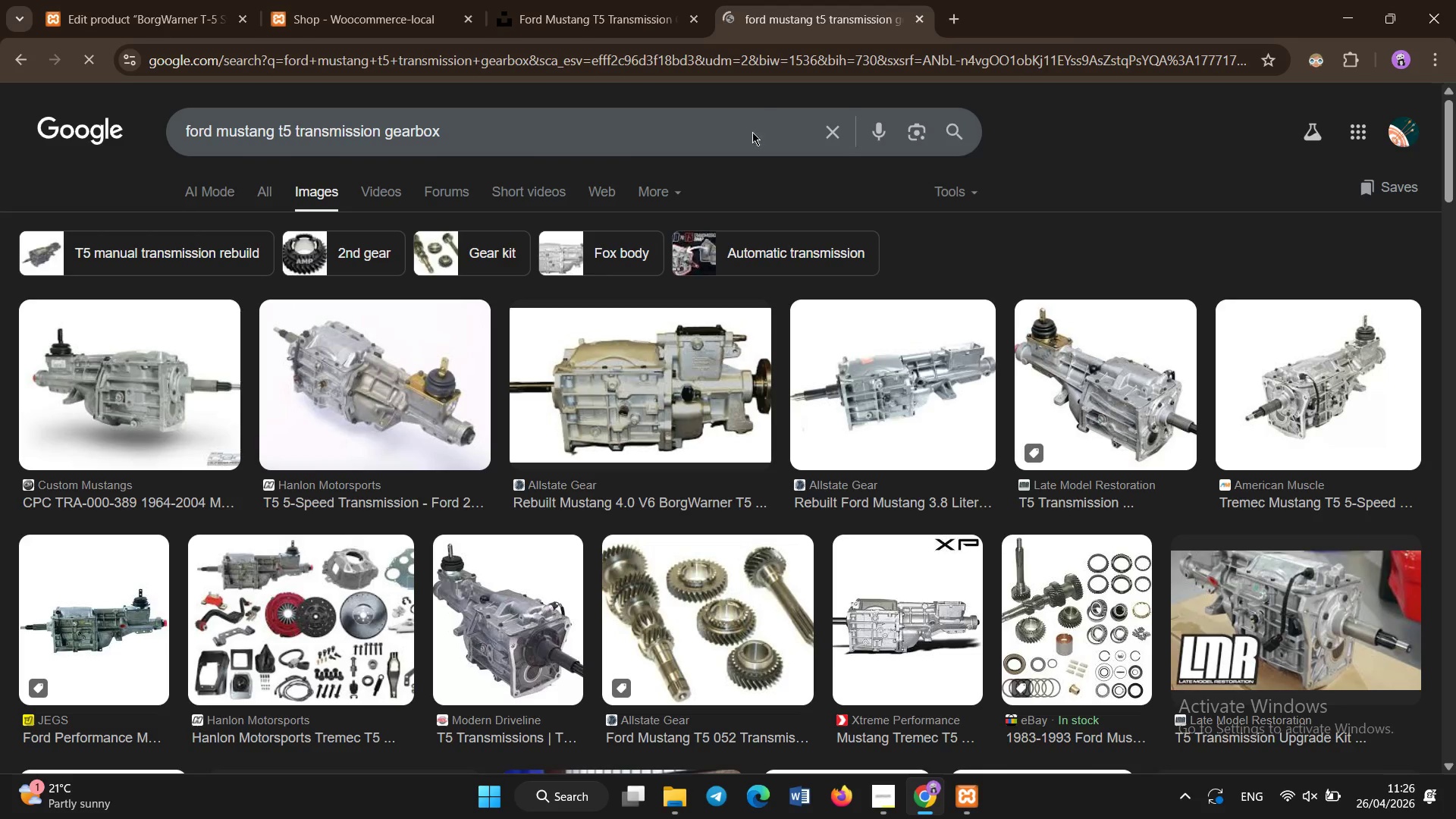 
left_click([591, 151])
 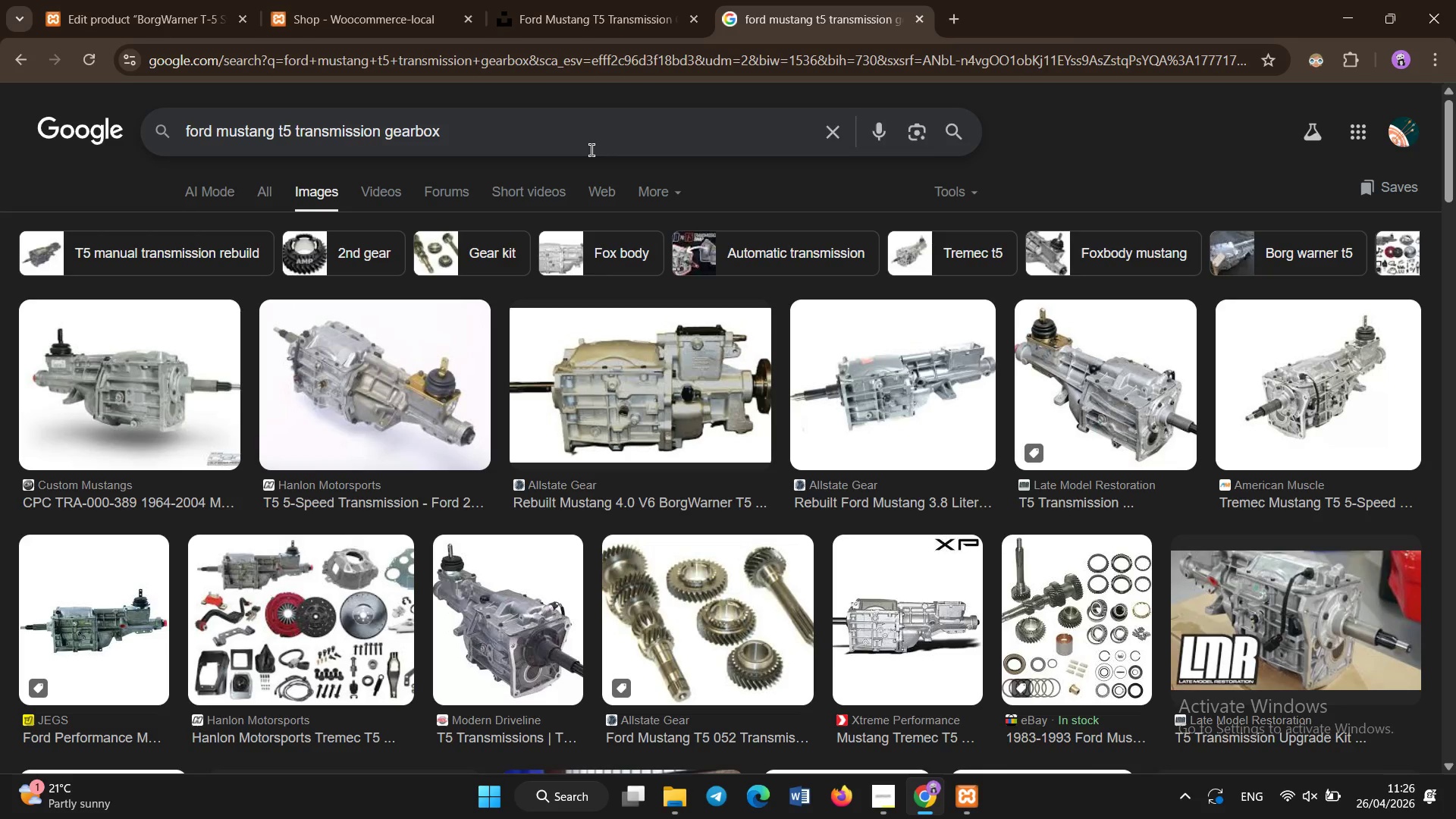 
type( rebuild parts close up)
 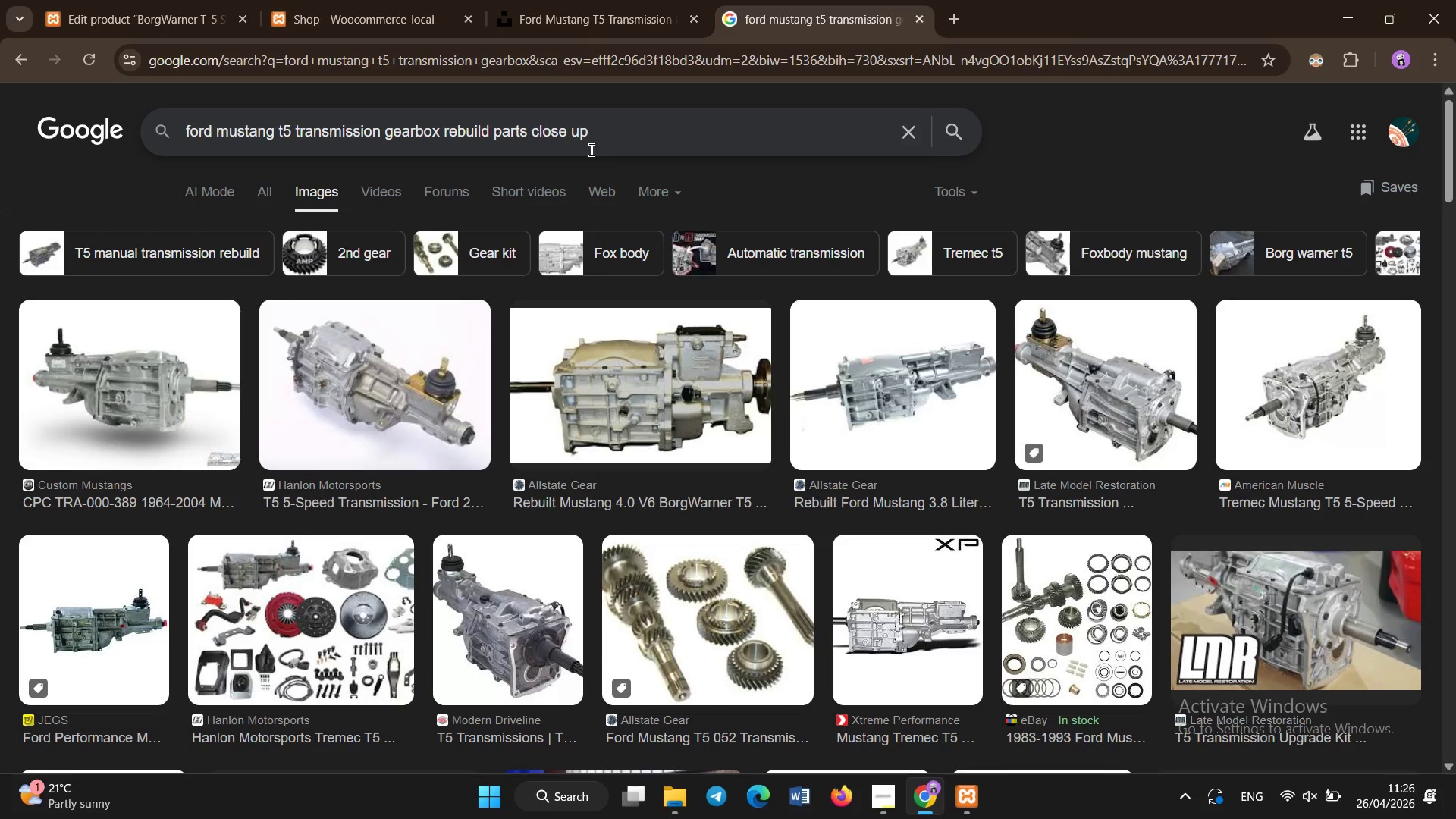 
key(Enter)
 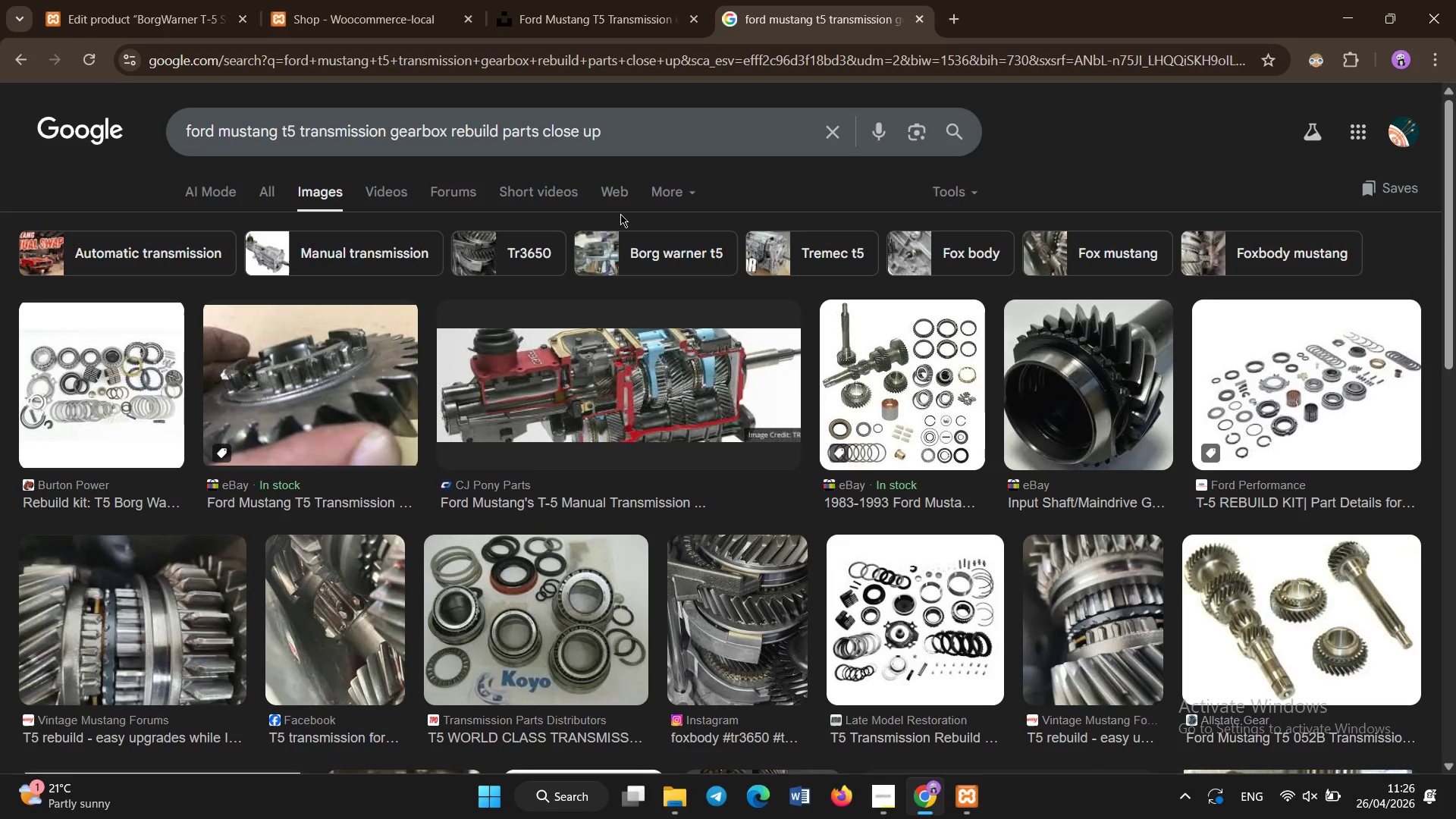 
wait(5.97)
 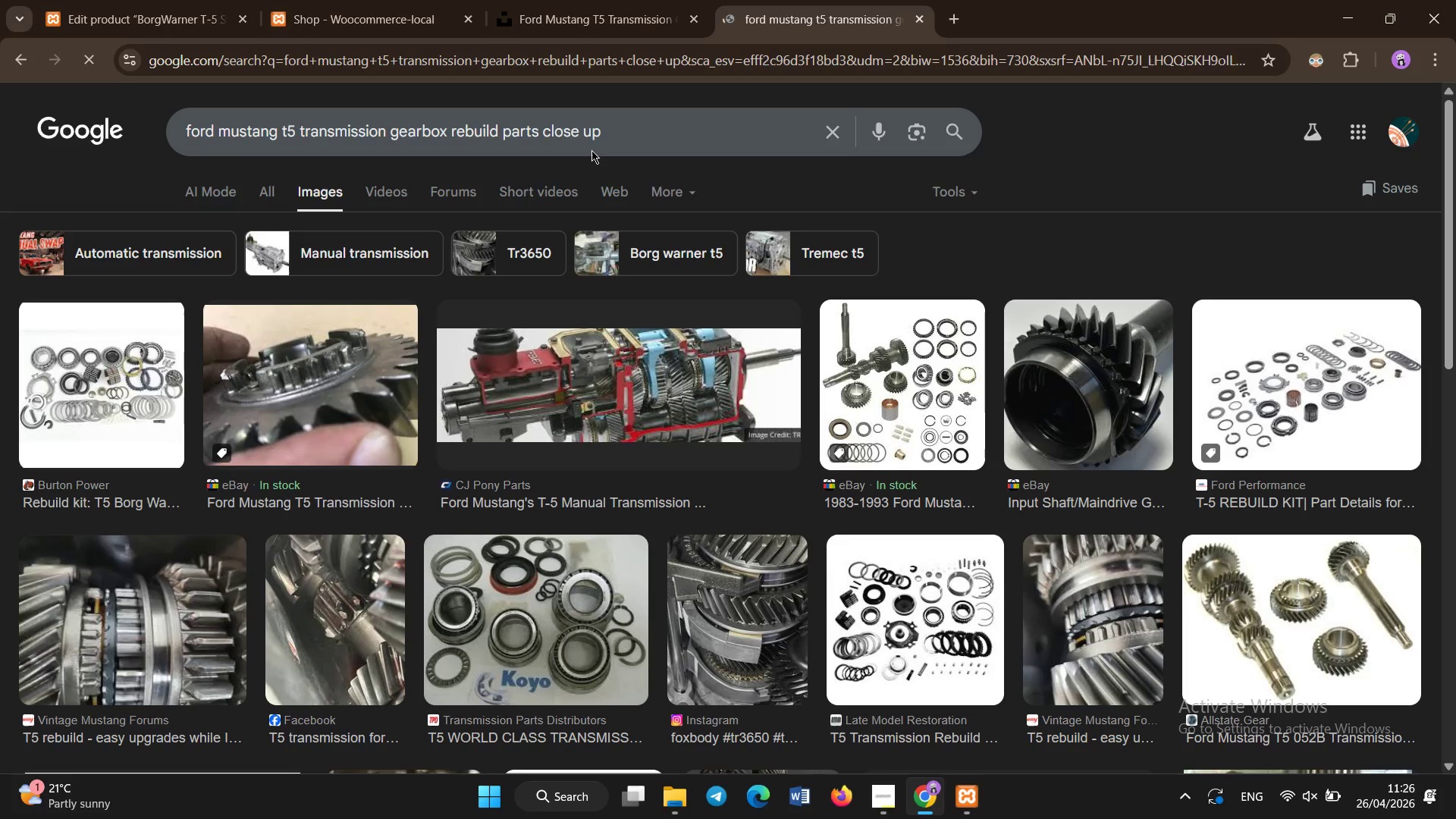 
scroll: coordinate [620, 224], scroll_direction: none, amount: 0.0
 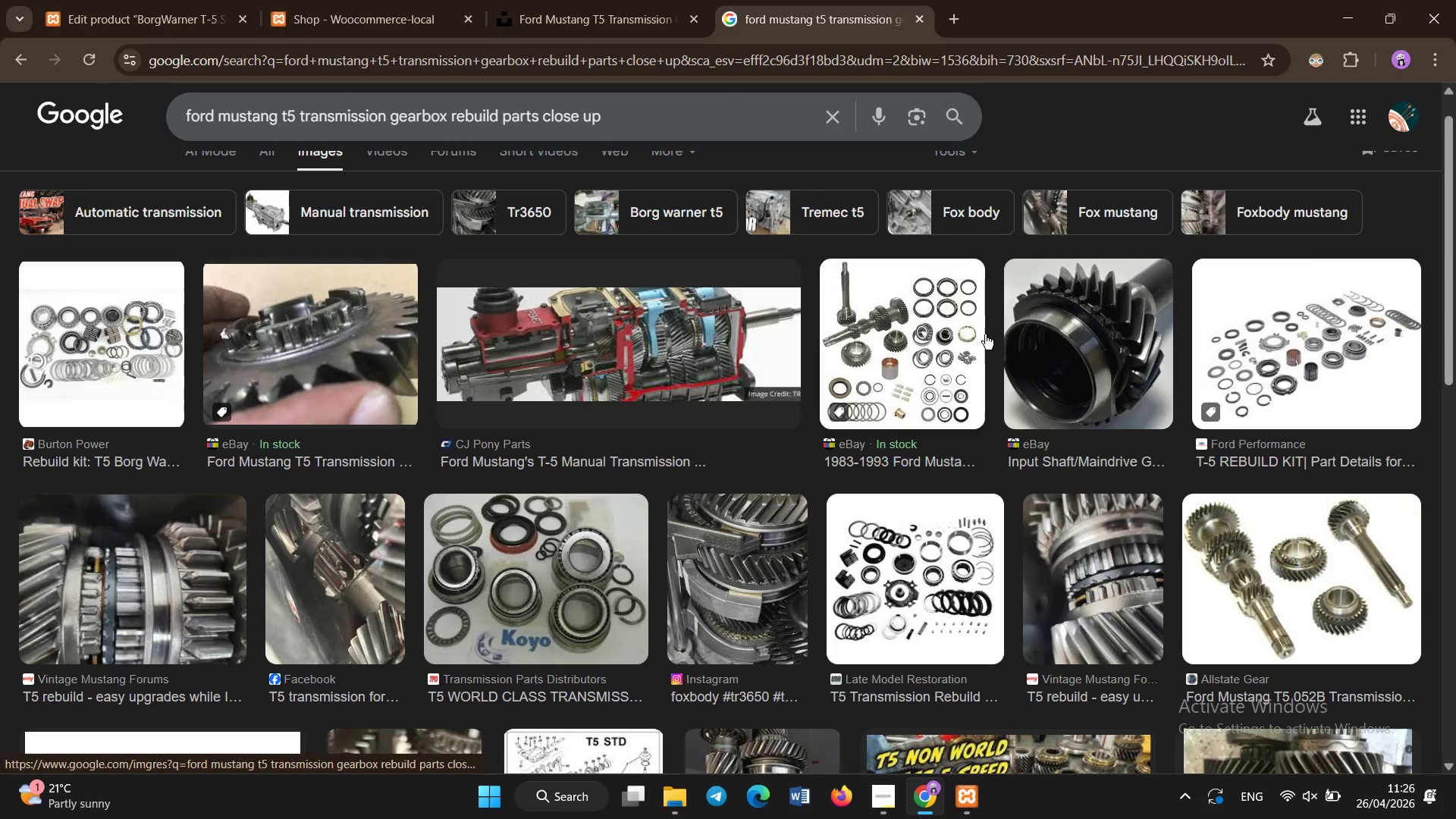 
scroll: coordinate [618, 497], scroll_direction: down, amount: 5.0
 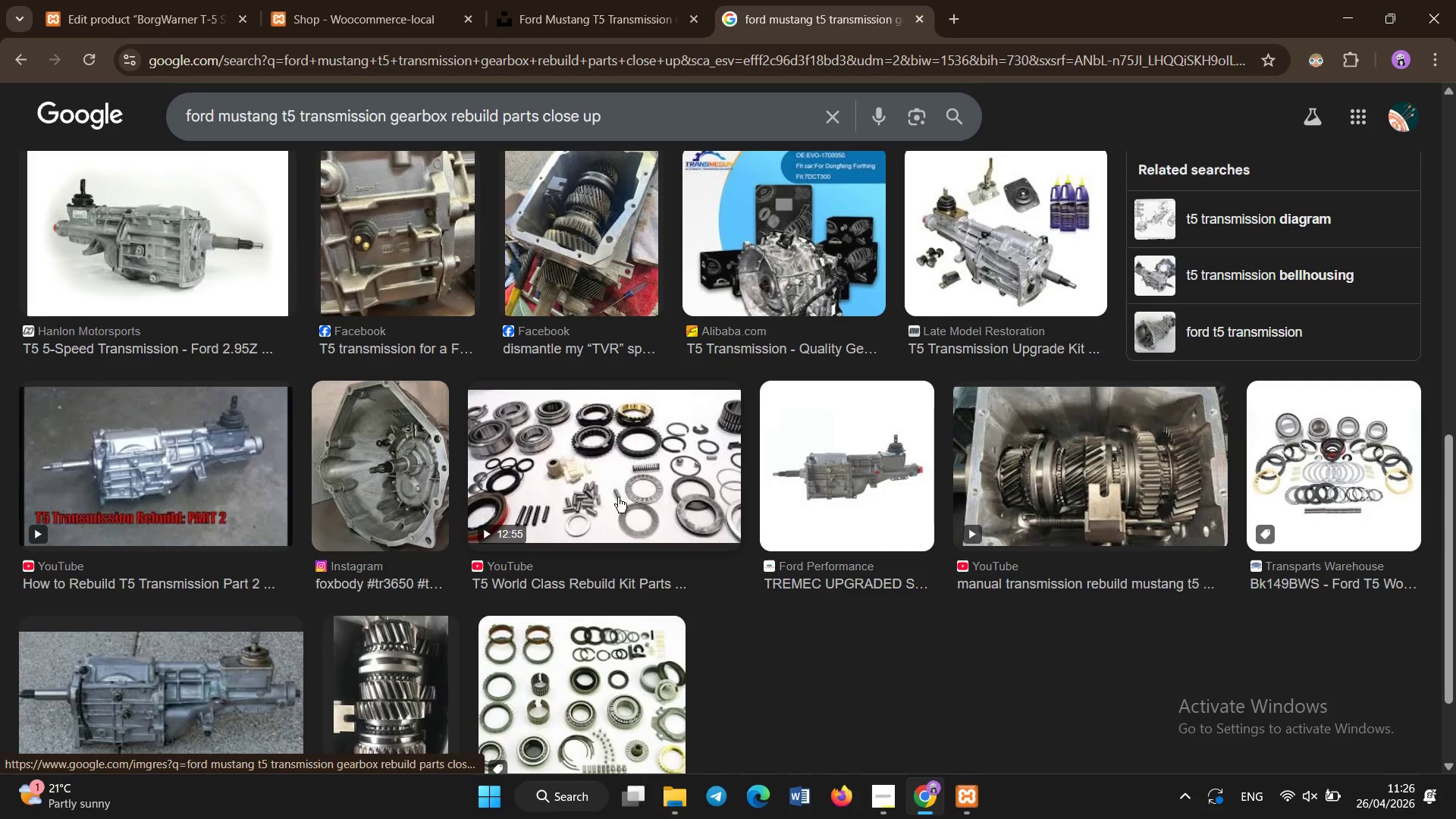 
scroll: coordinate [617, 497], scroll_direction: up, amount: 10.0
 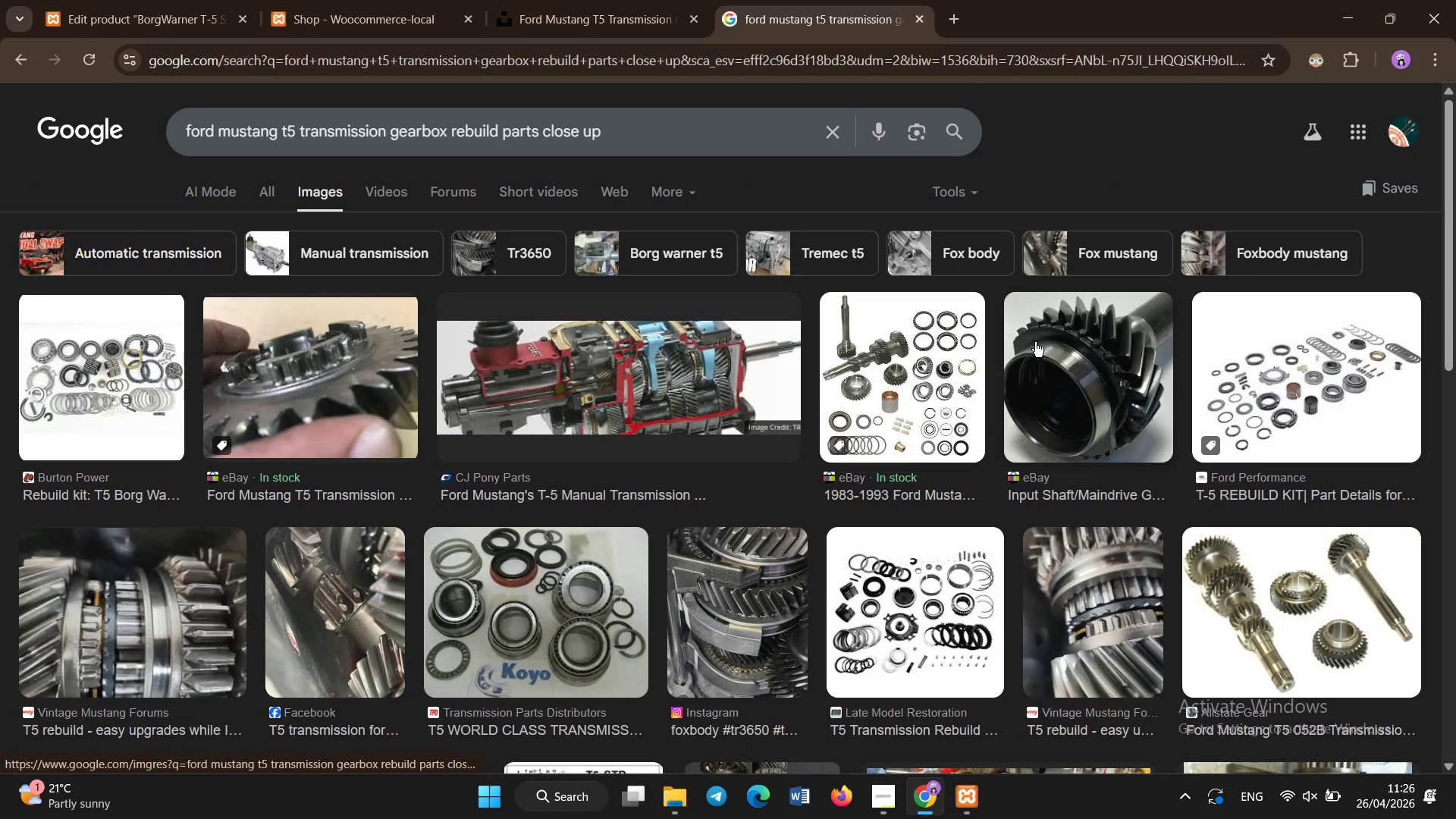 
left_click([1035, 342])
 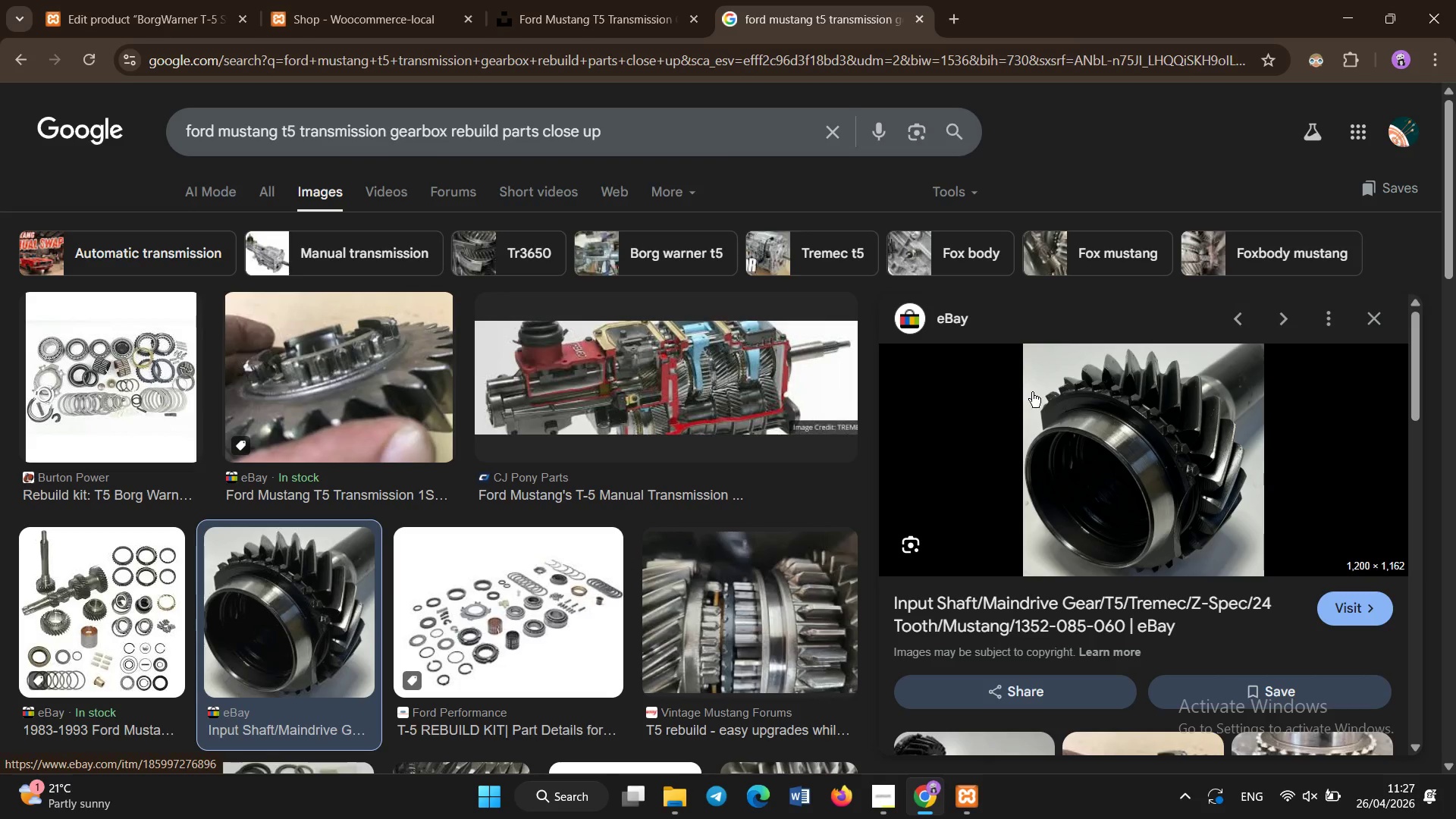 
wait(6.99)
 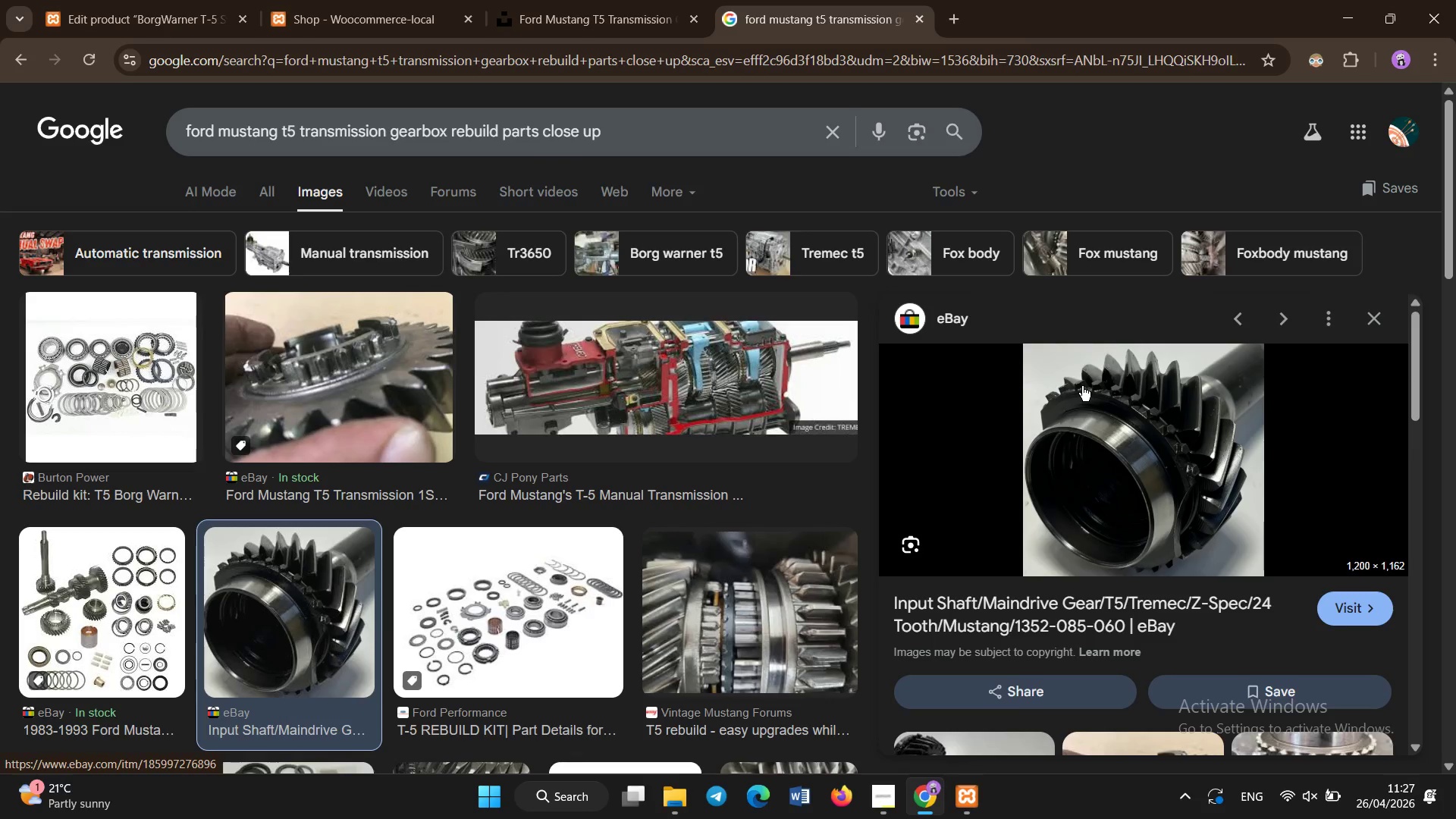 
left_click([1117, 524])
 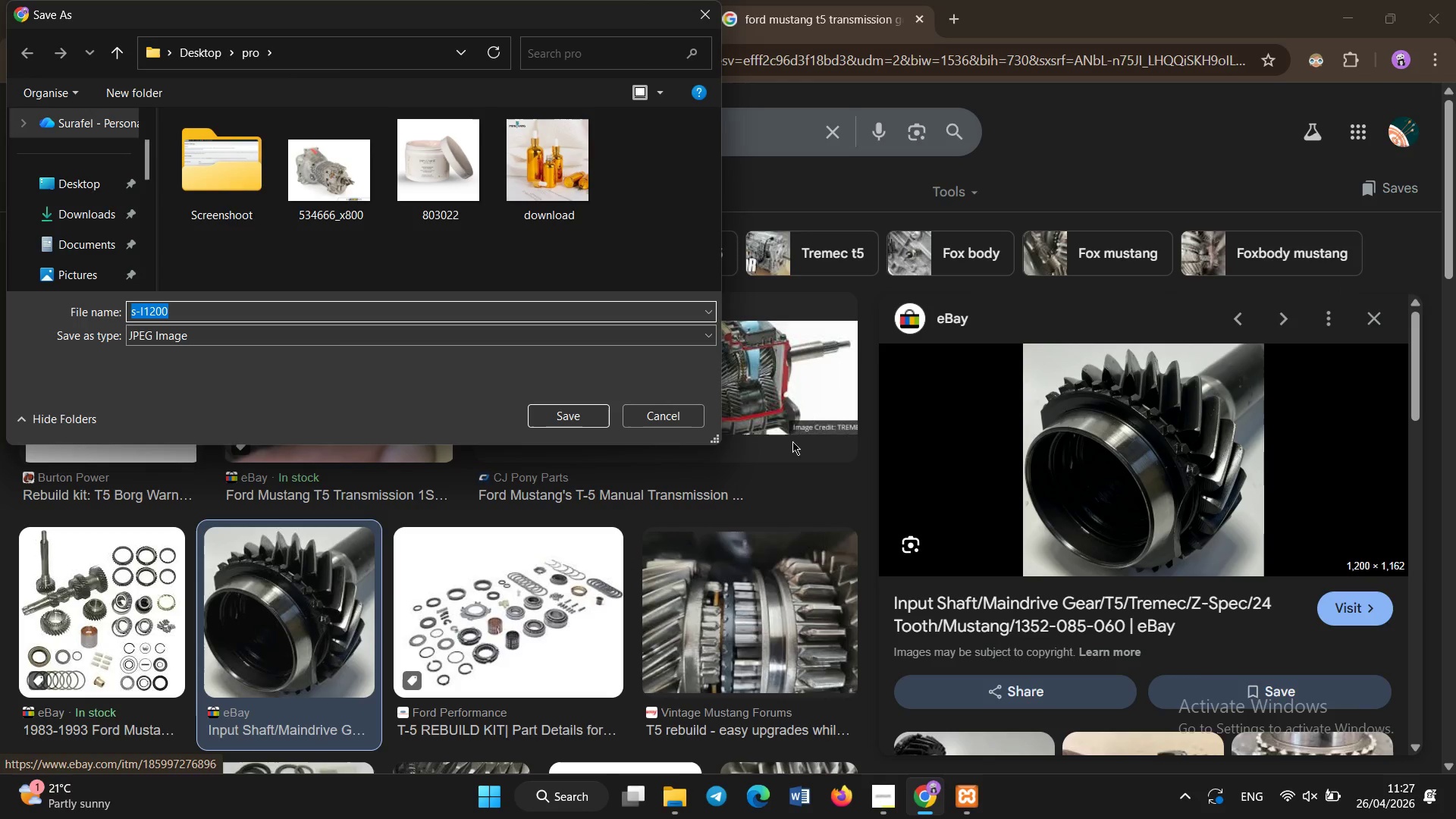 
left_click([567, 416])
 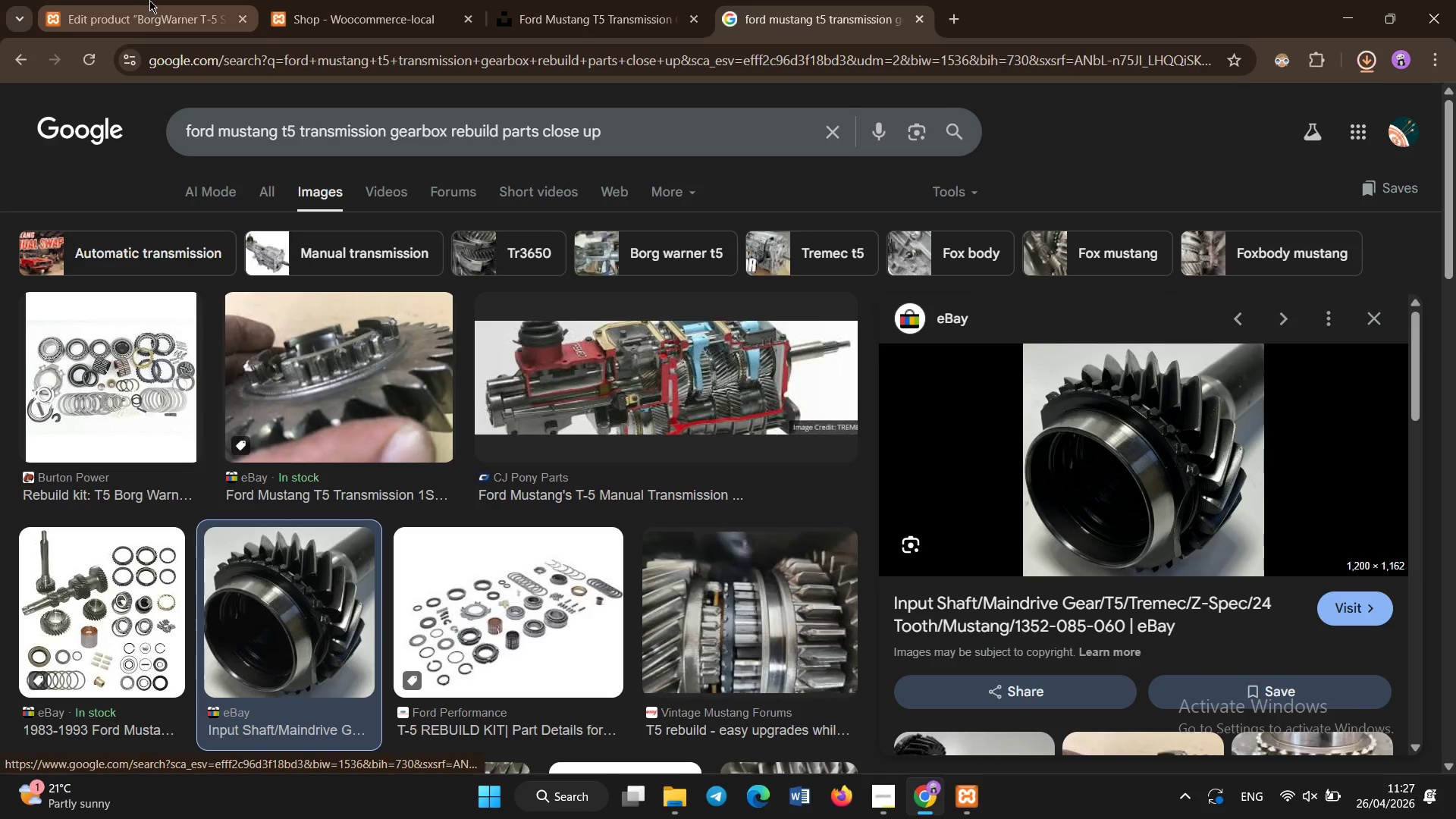 
left_click([149, 0])
 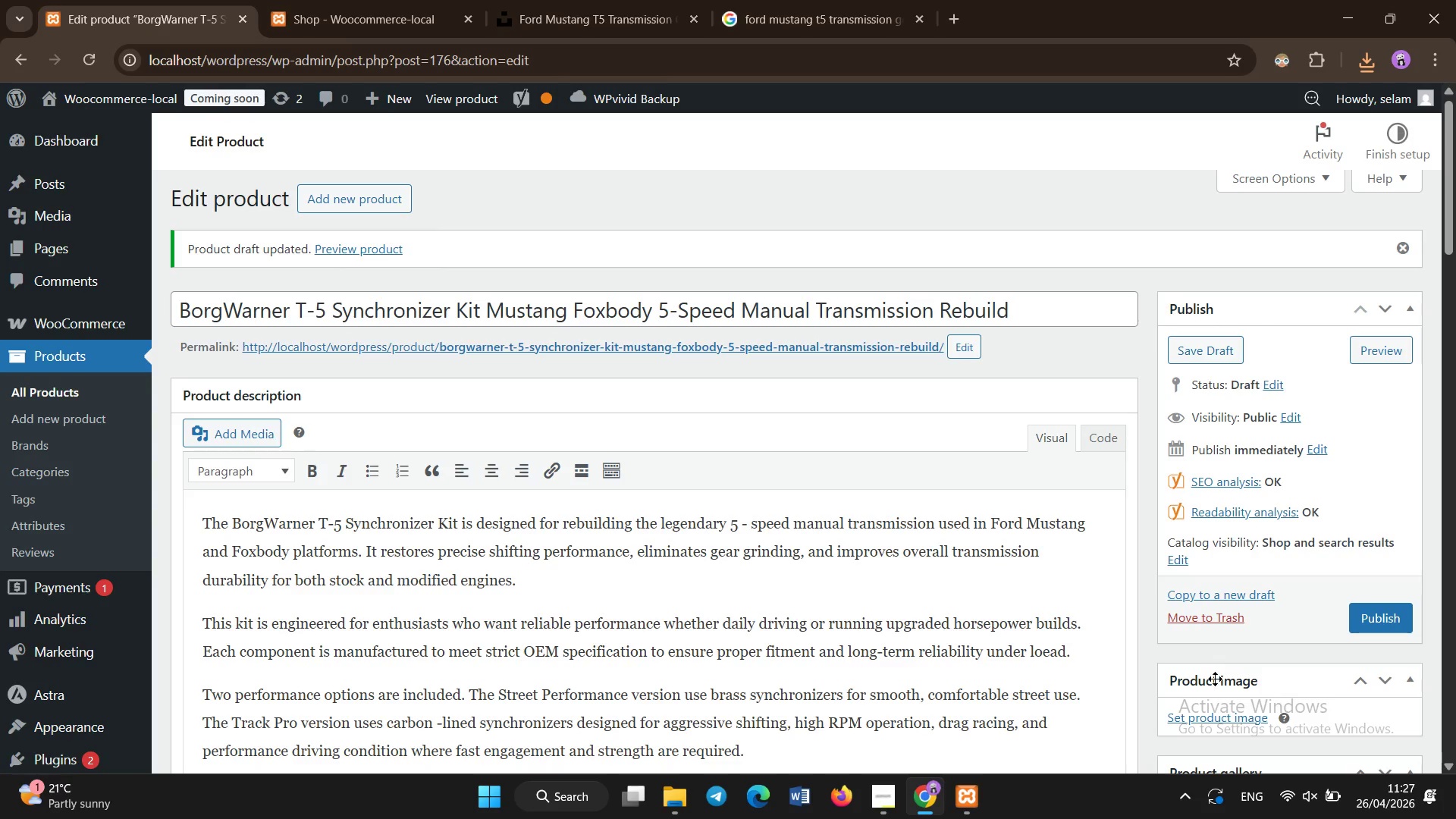 
left_click([1224, 720])
 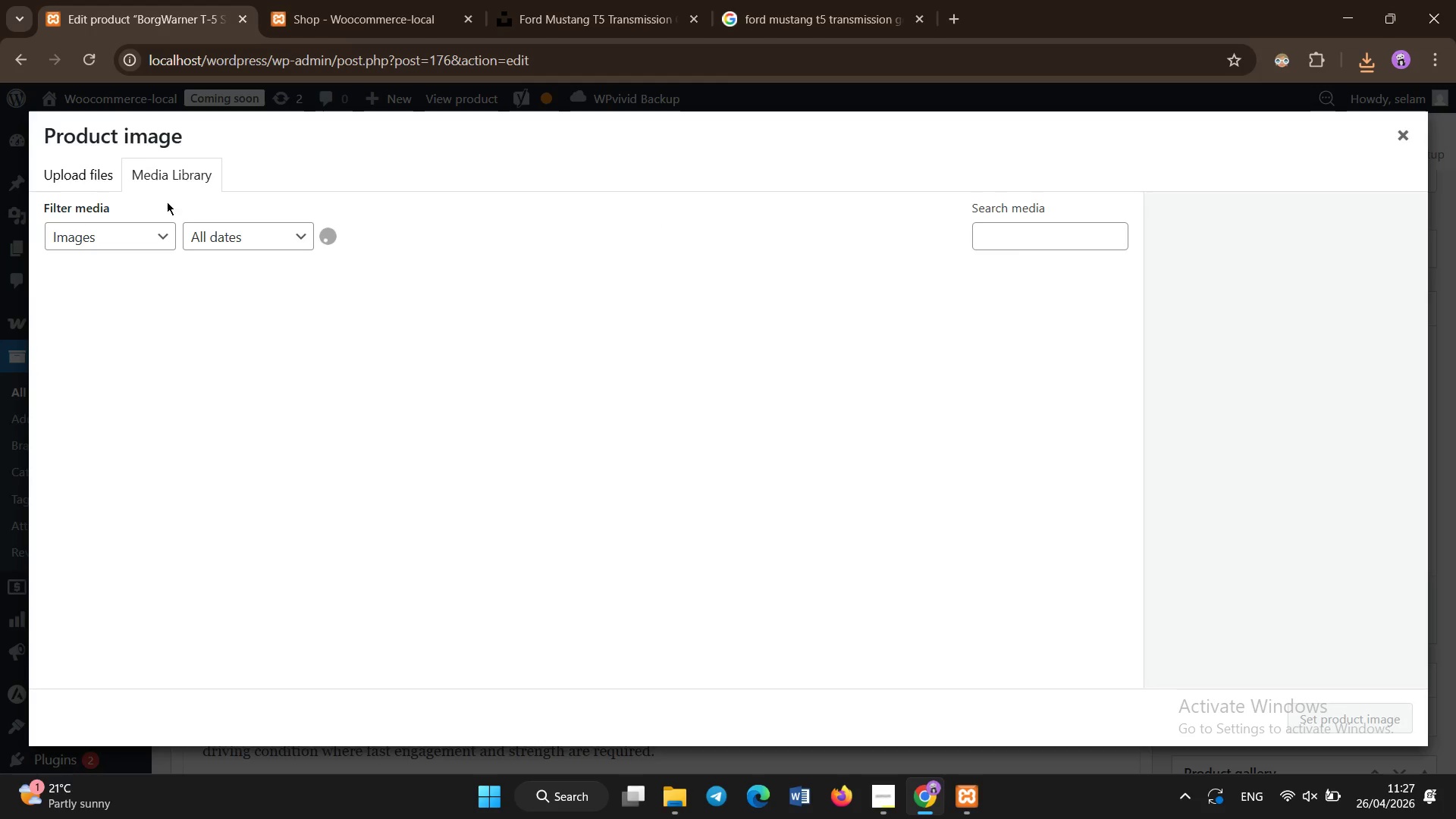 
left_click([105, 180])
 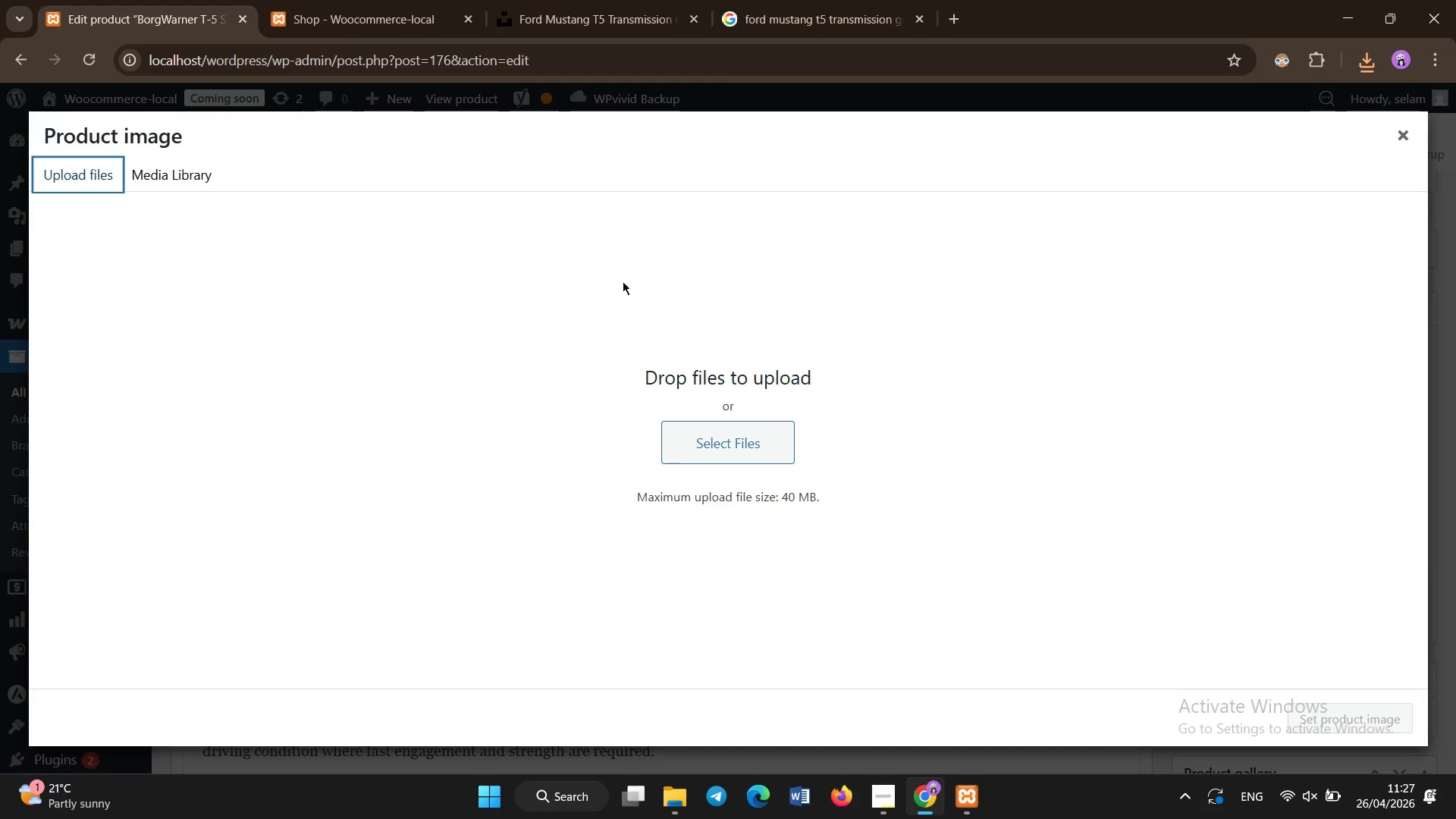 
mouse_move([673, 441])
 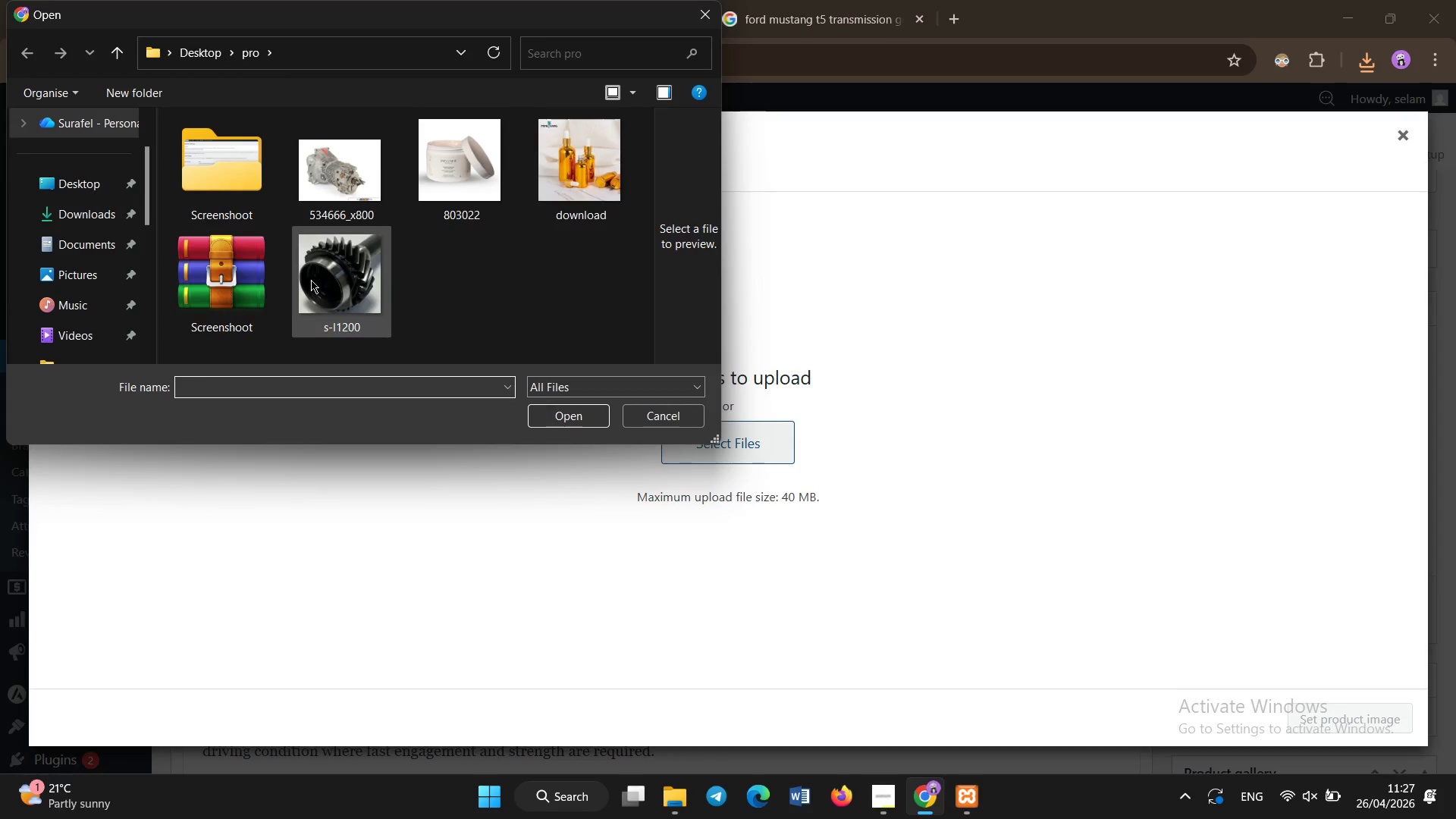 
double_click([311, 280])
 